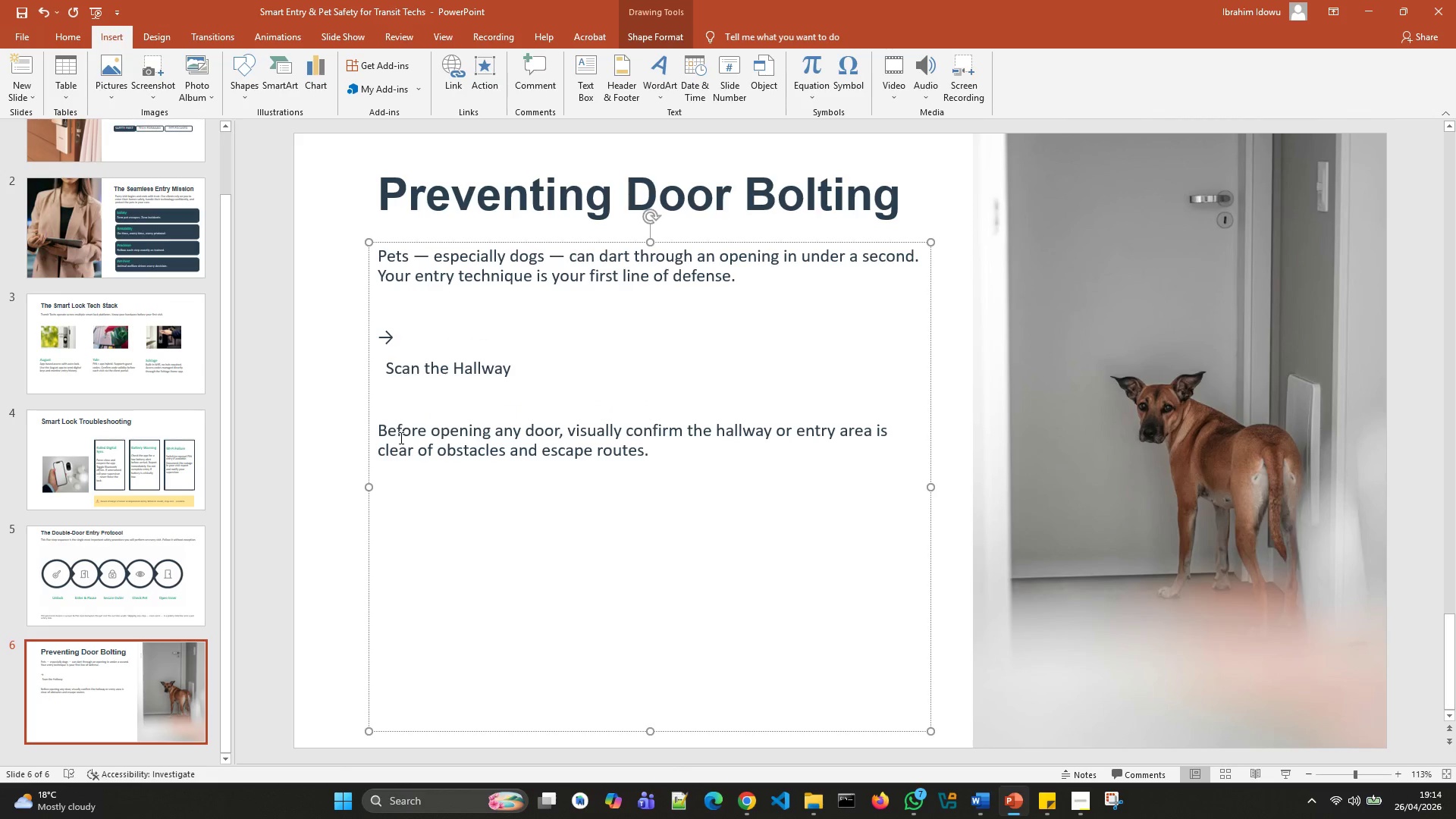 
left_click([382, 413])
 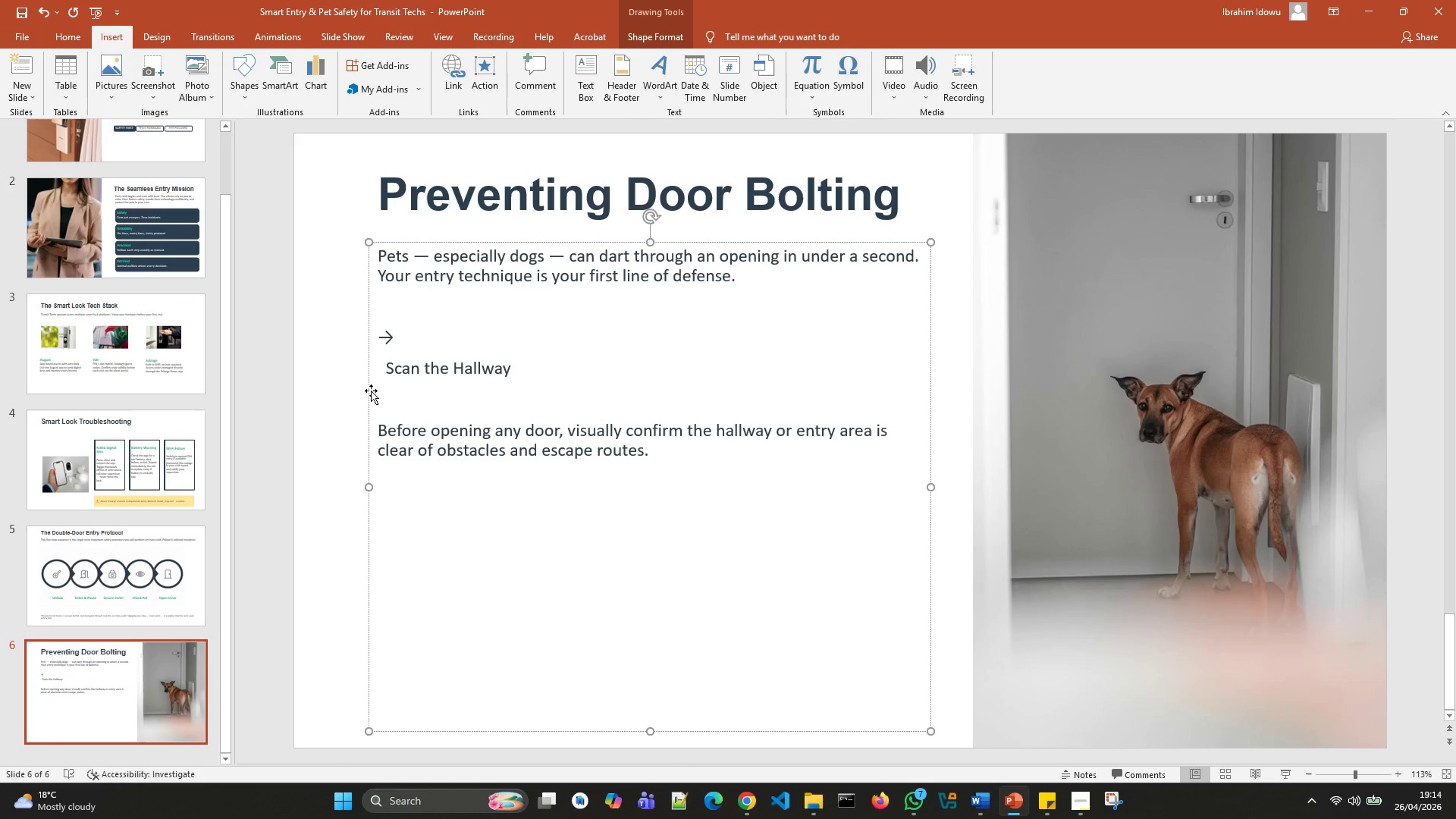 
key(Backspace)
 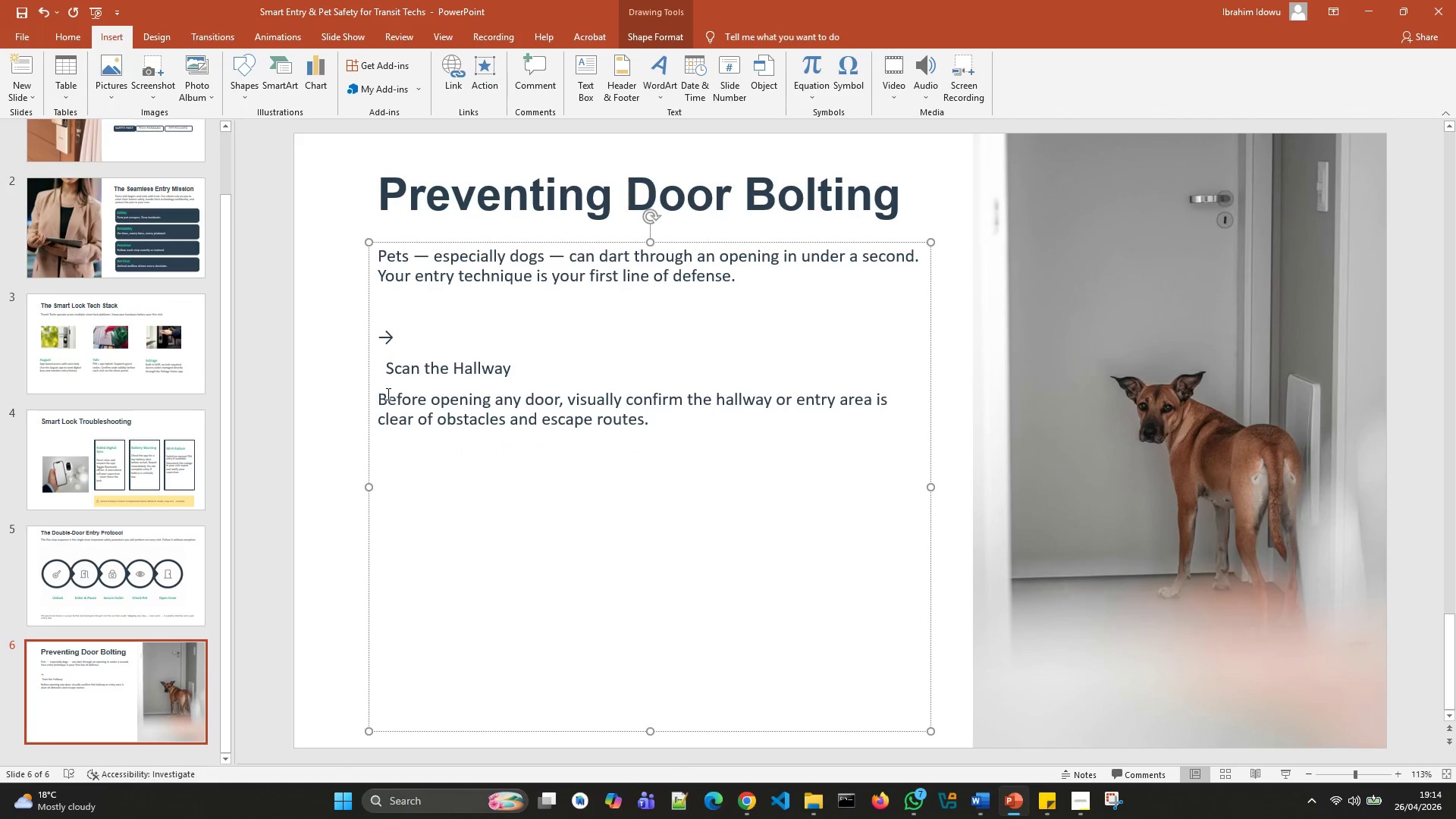 
left_click([387, 393])
 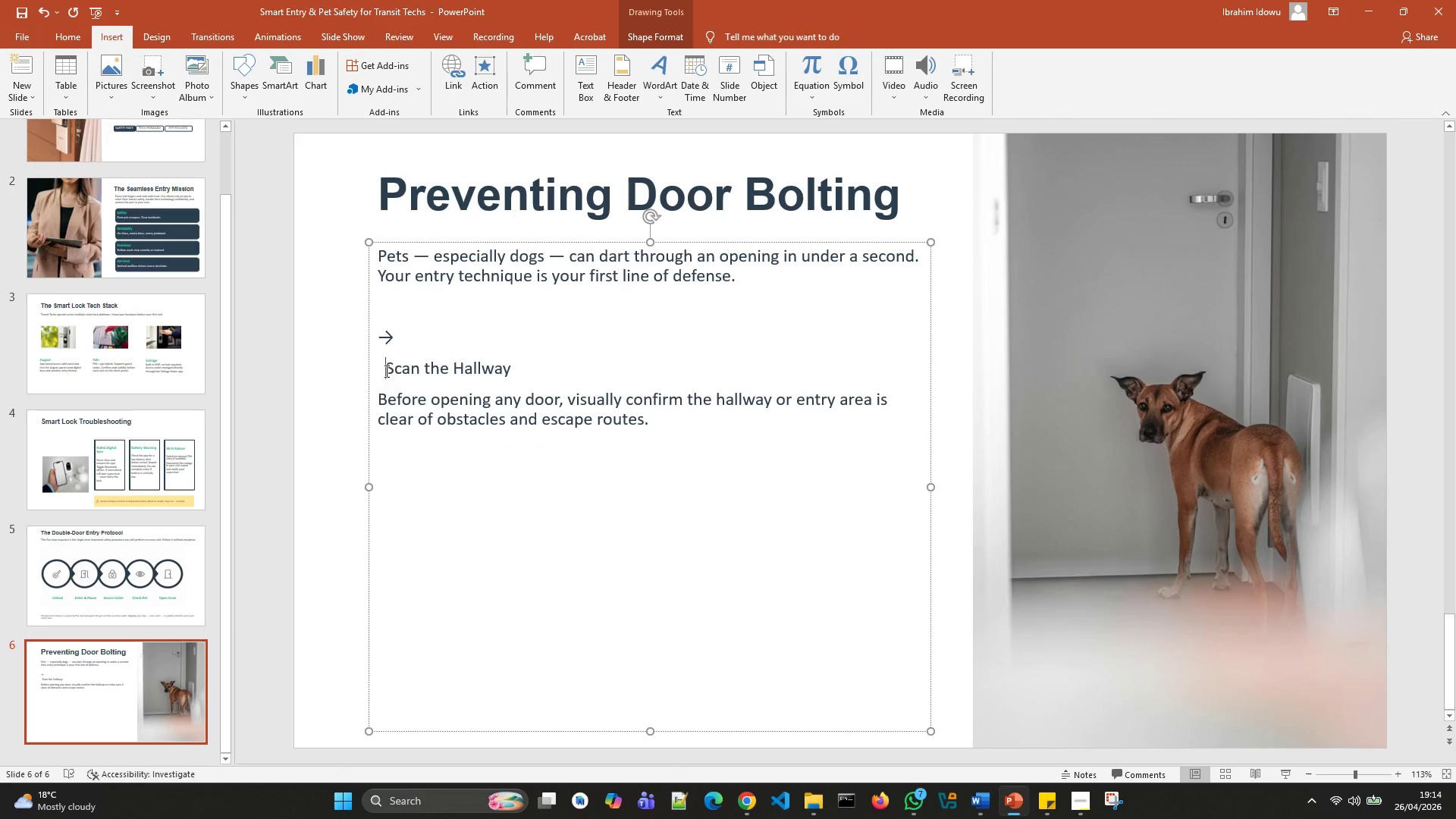 
key(Backspace)
 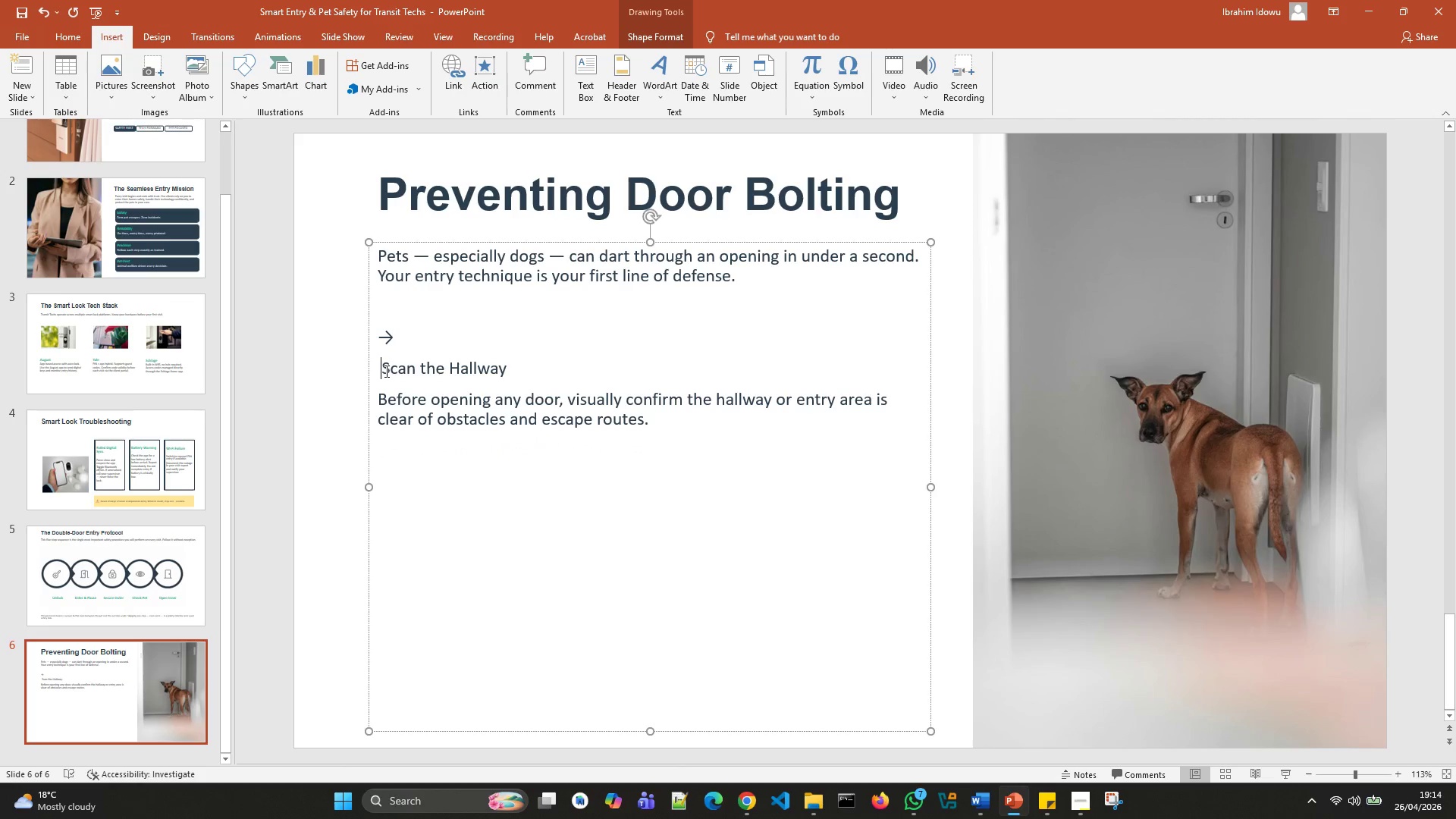 
key(Backspace)
 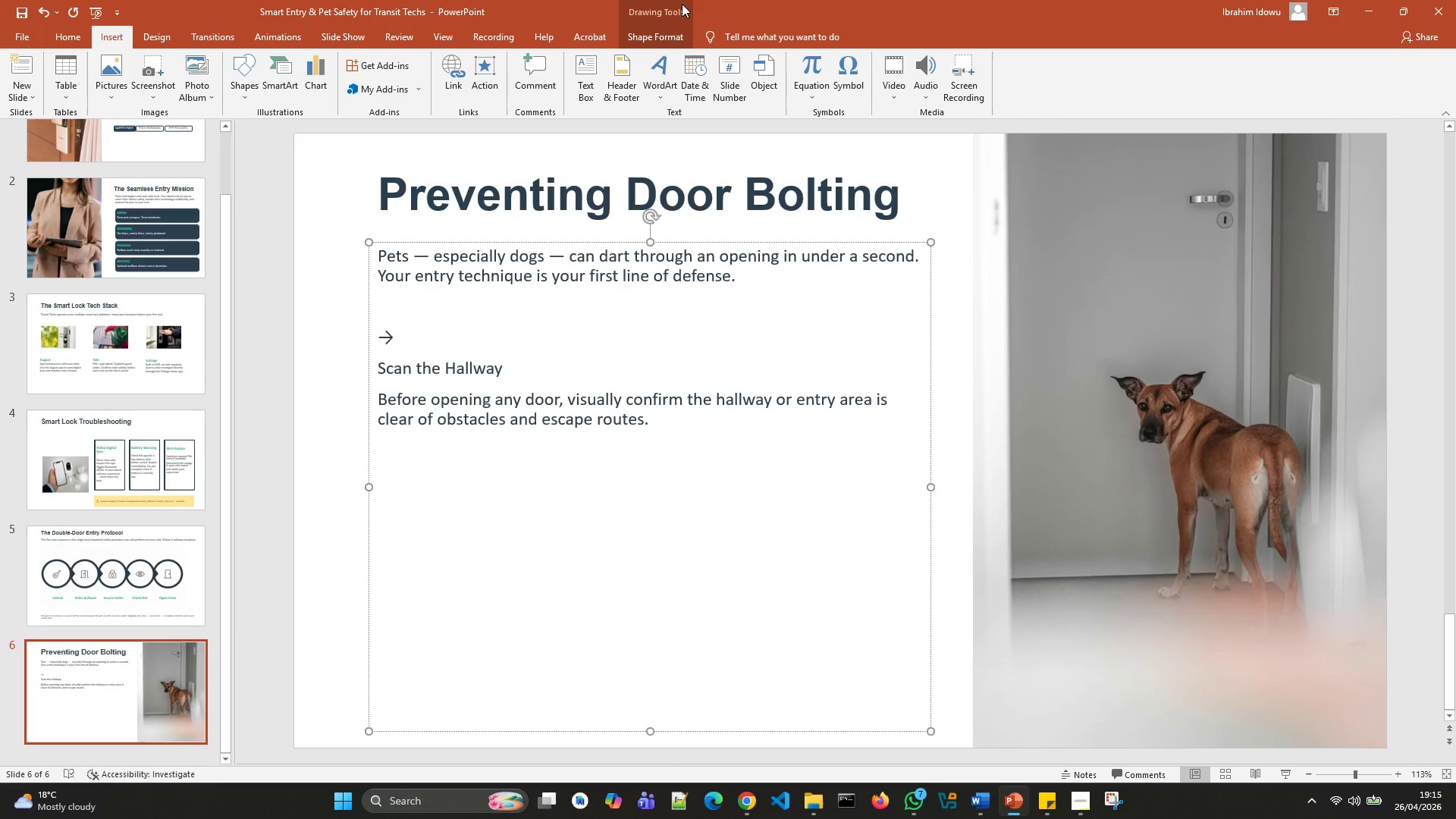 
wait(88.38)
 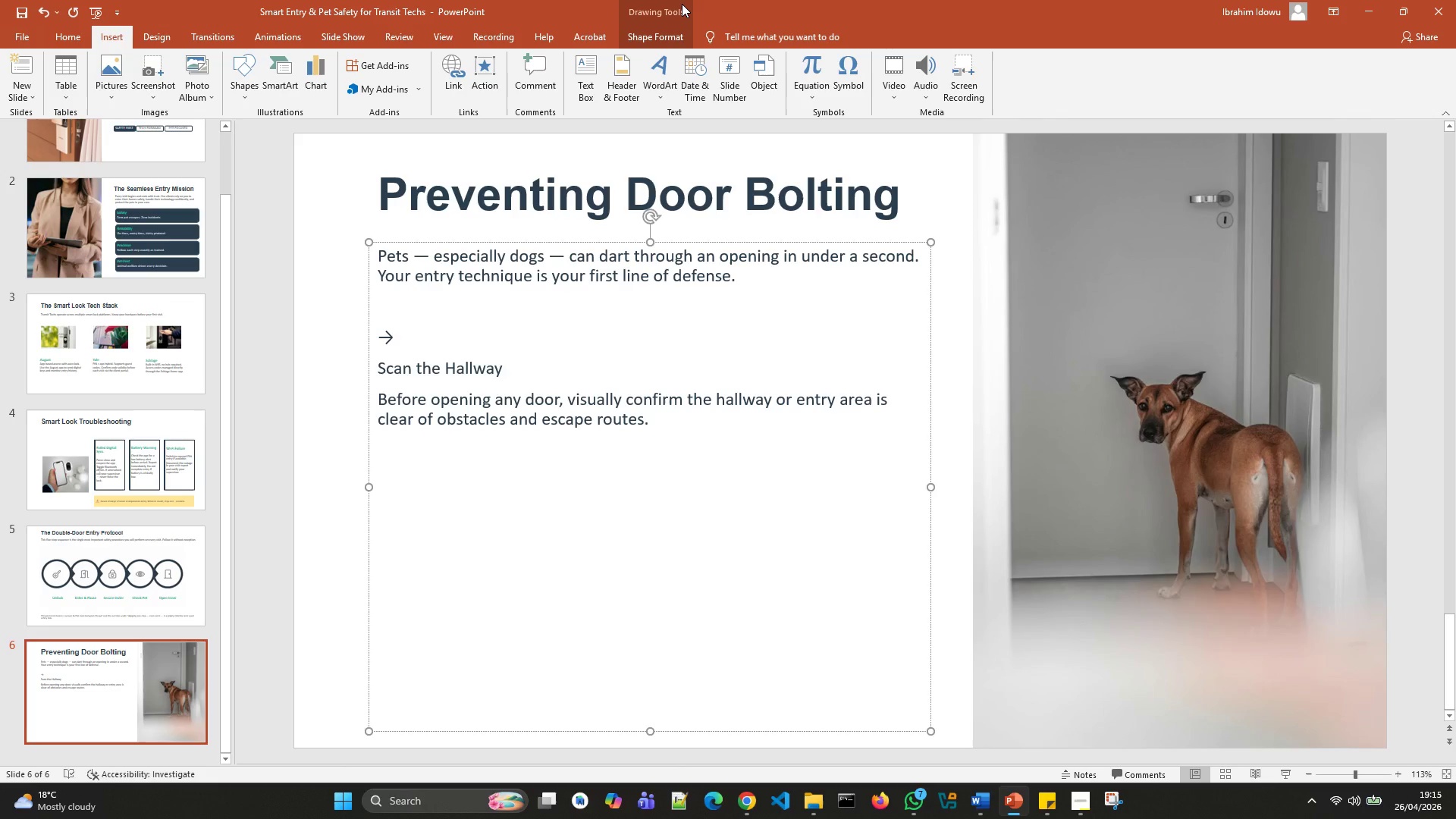 
left_click([506, 254])
 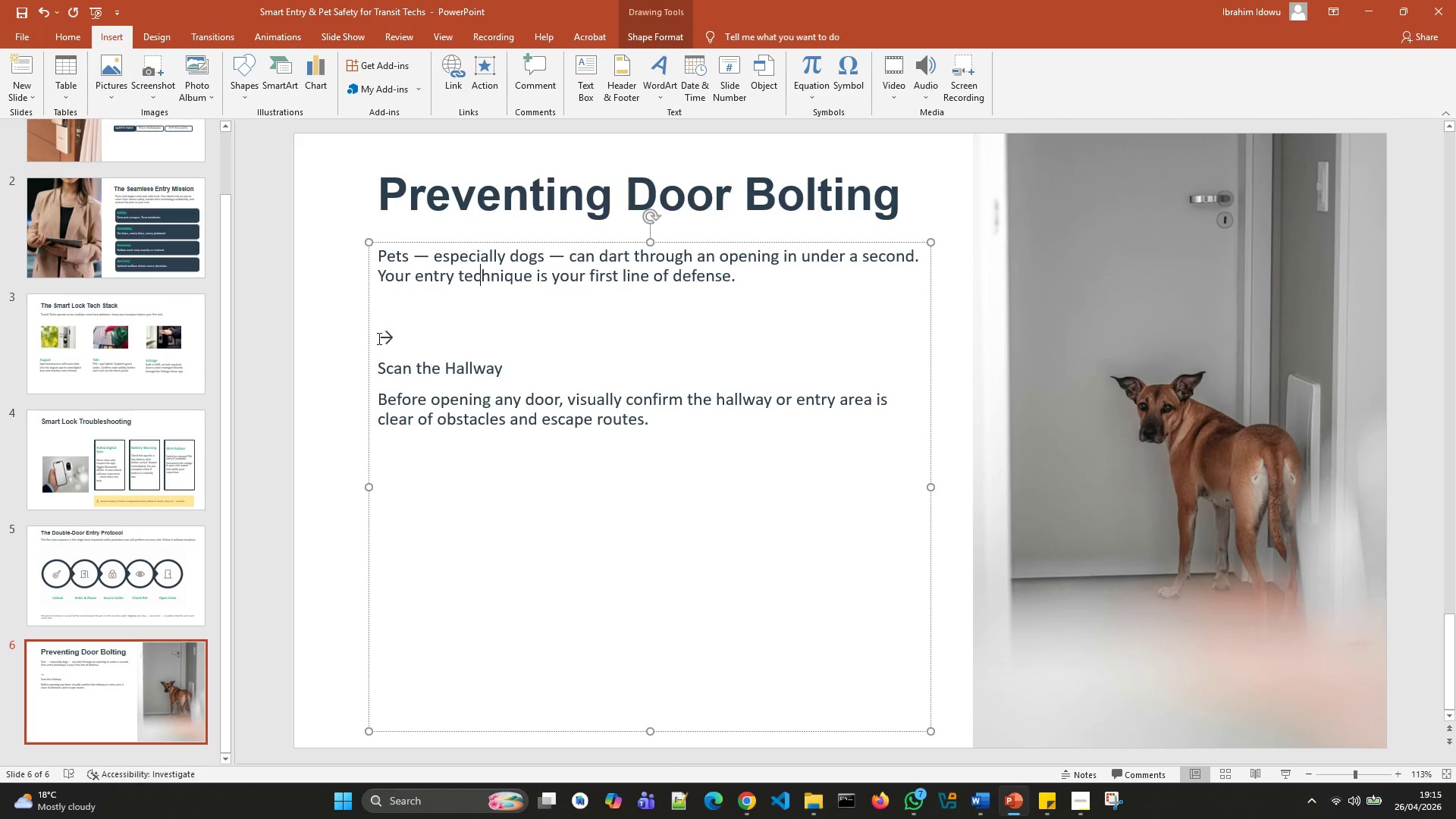 
left_click([389, 346])
 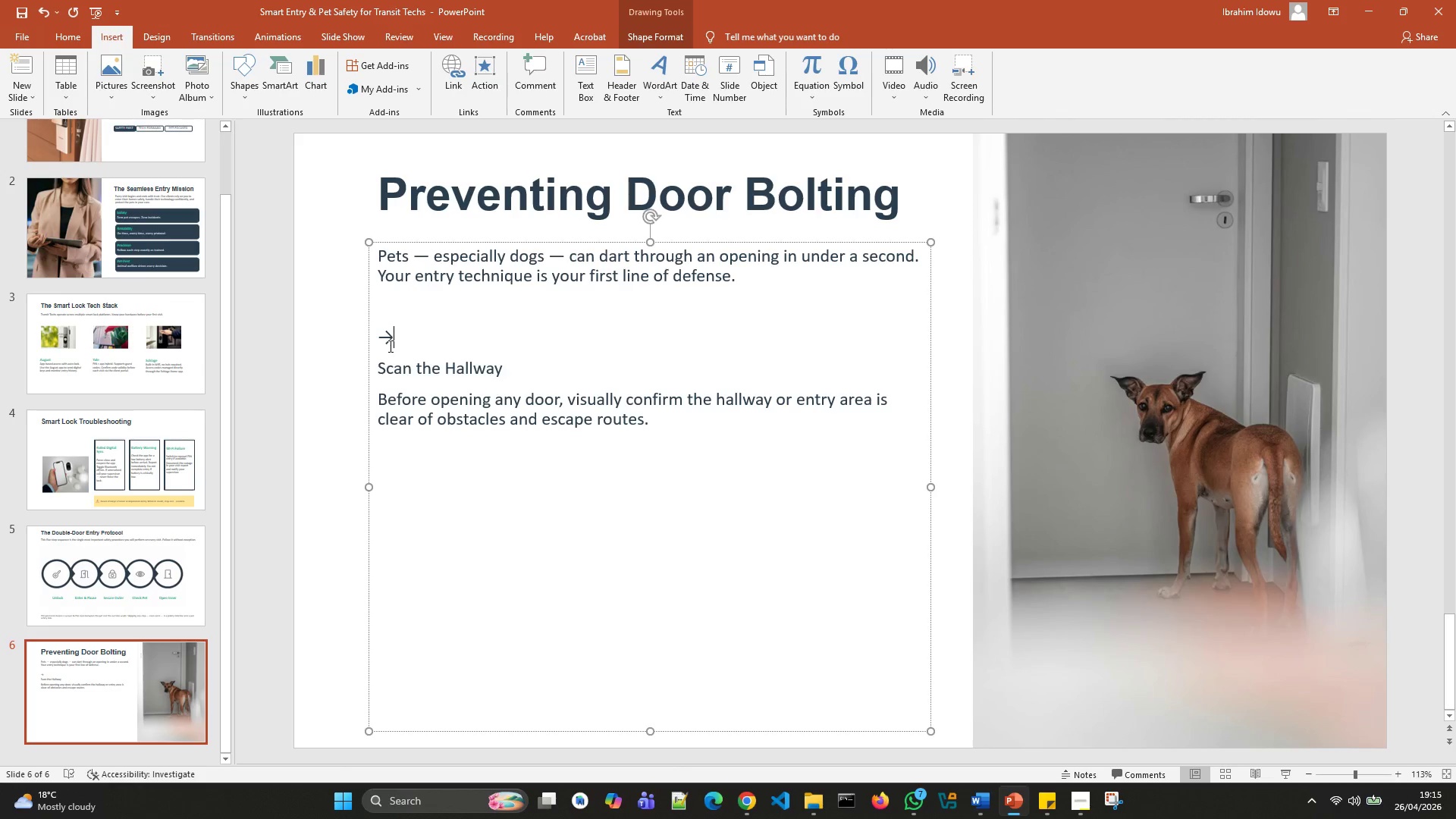 
key(Backspace)
 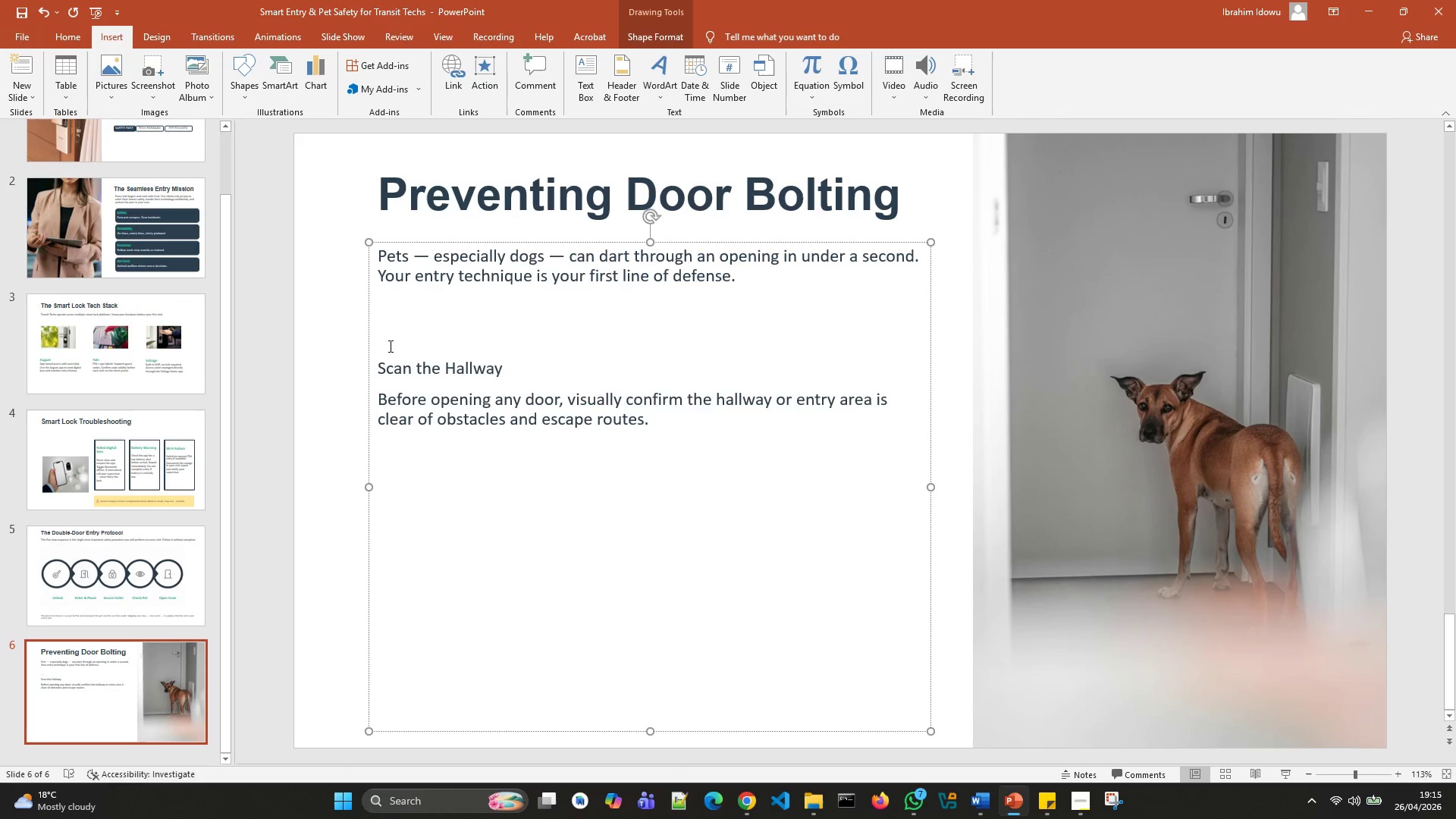 
key(Backspace)
 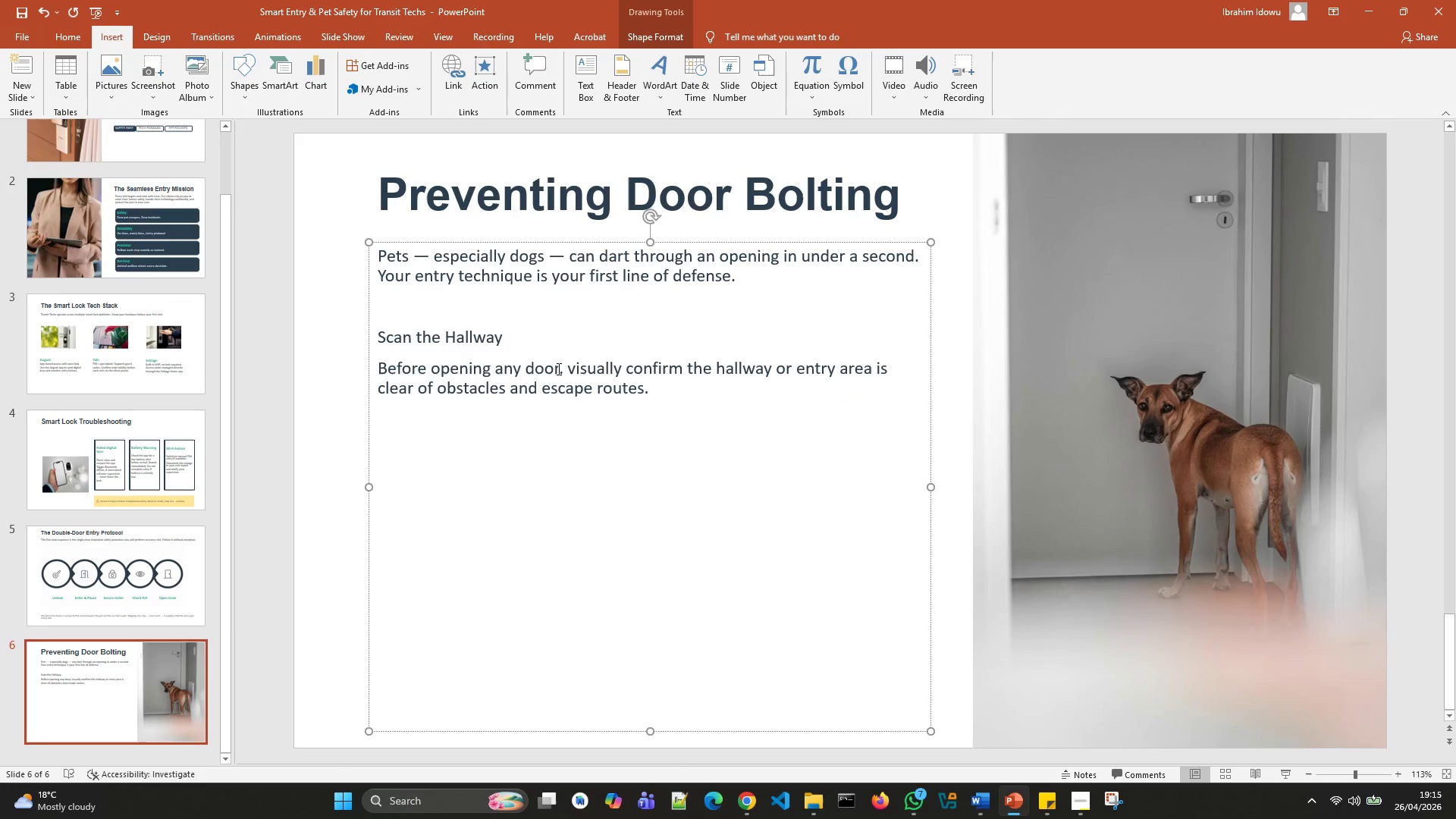 
left_click_drag(start_coordinate=[585, 352], to_coordinate=[501, 356])
 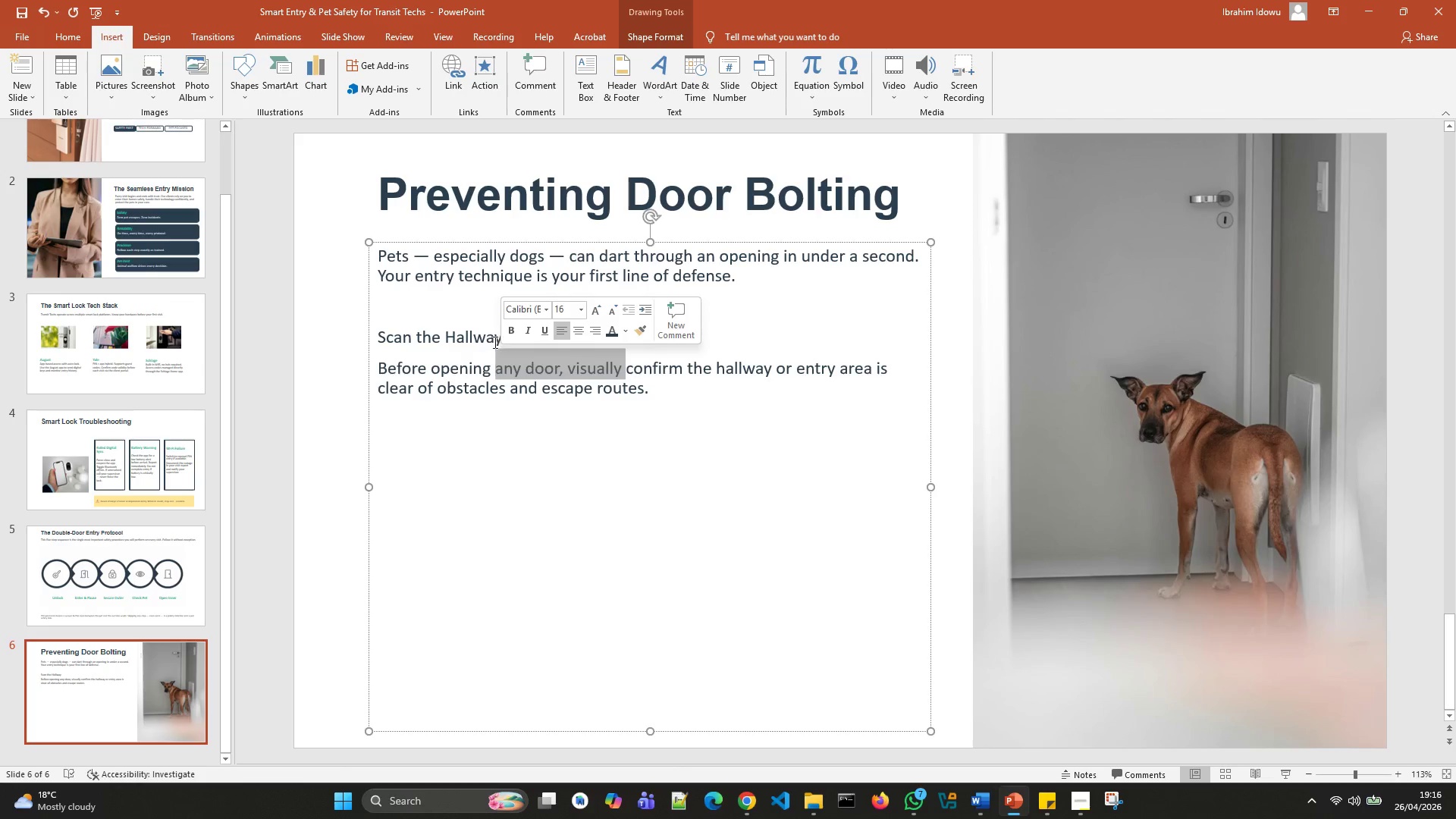 
left_click([494, 342])
 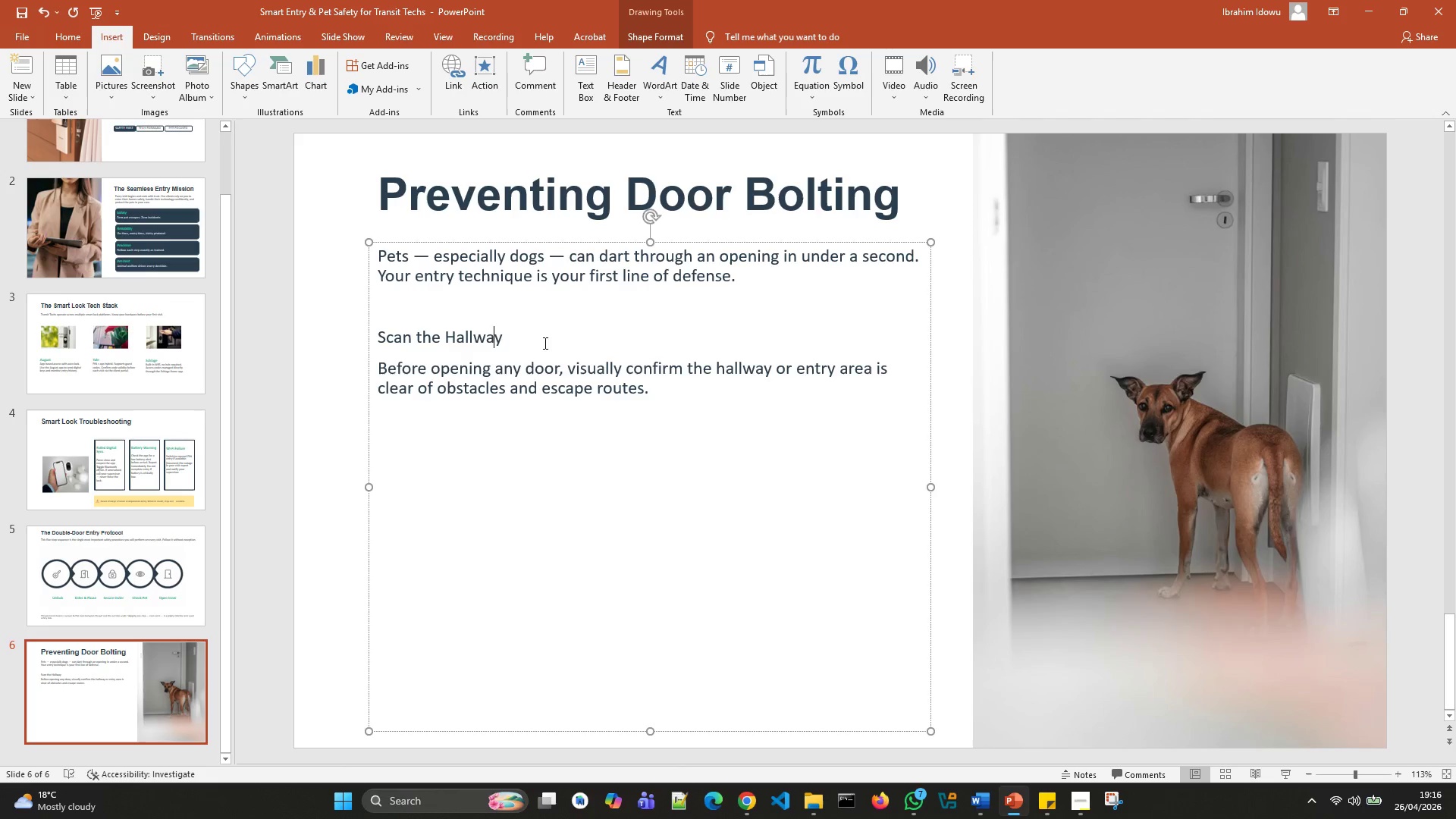 
left_click_drag(start_coordinate=[544, 342], to_coordinate=[351, 342])
 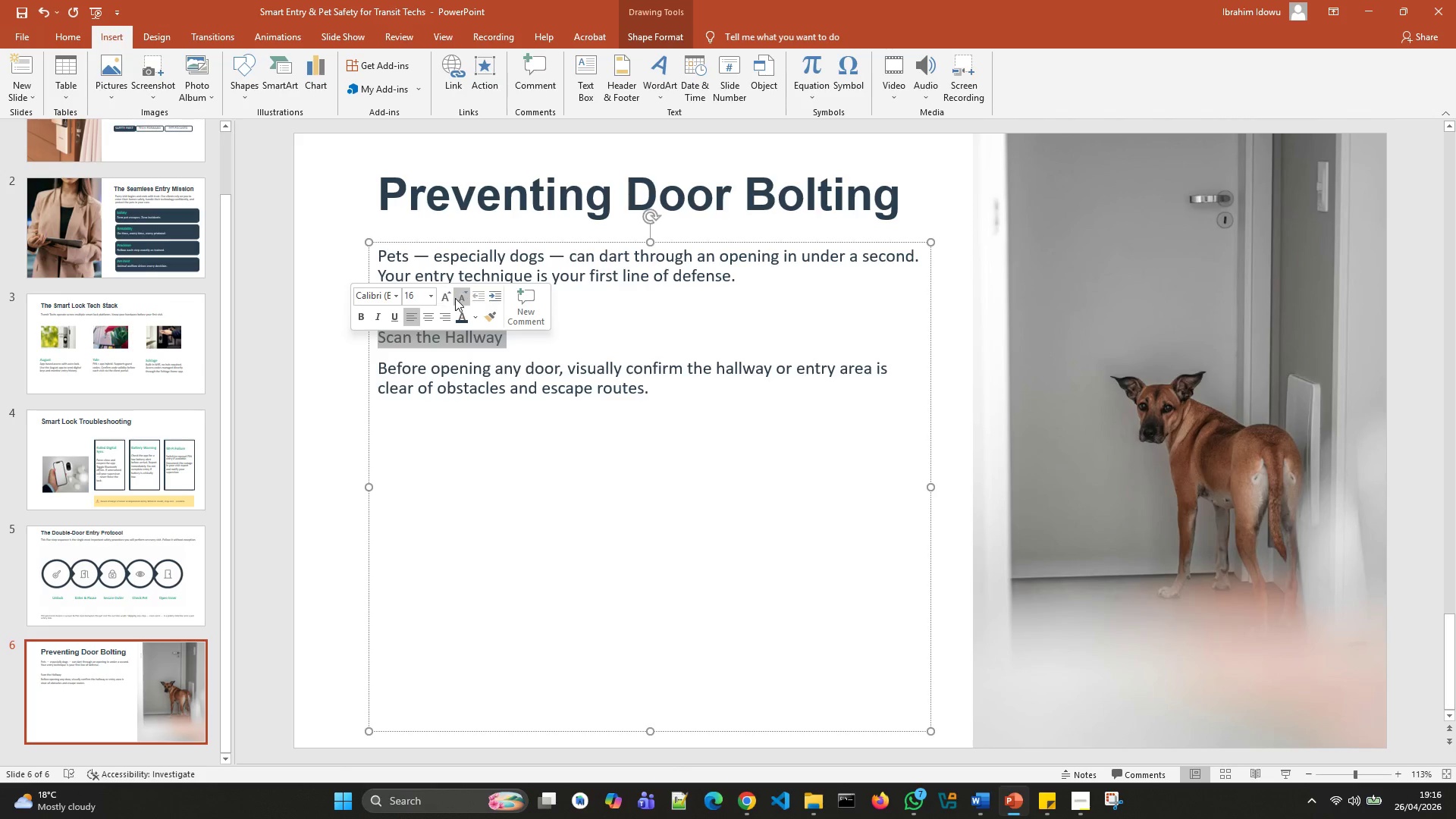 
left_click([441, 300])
 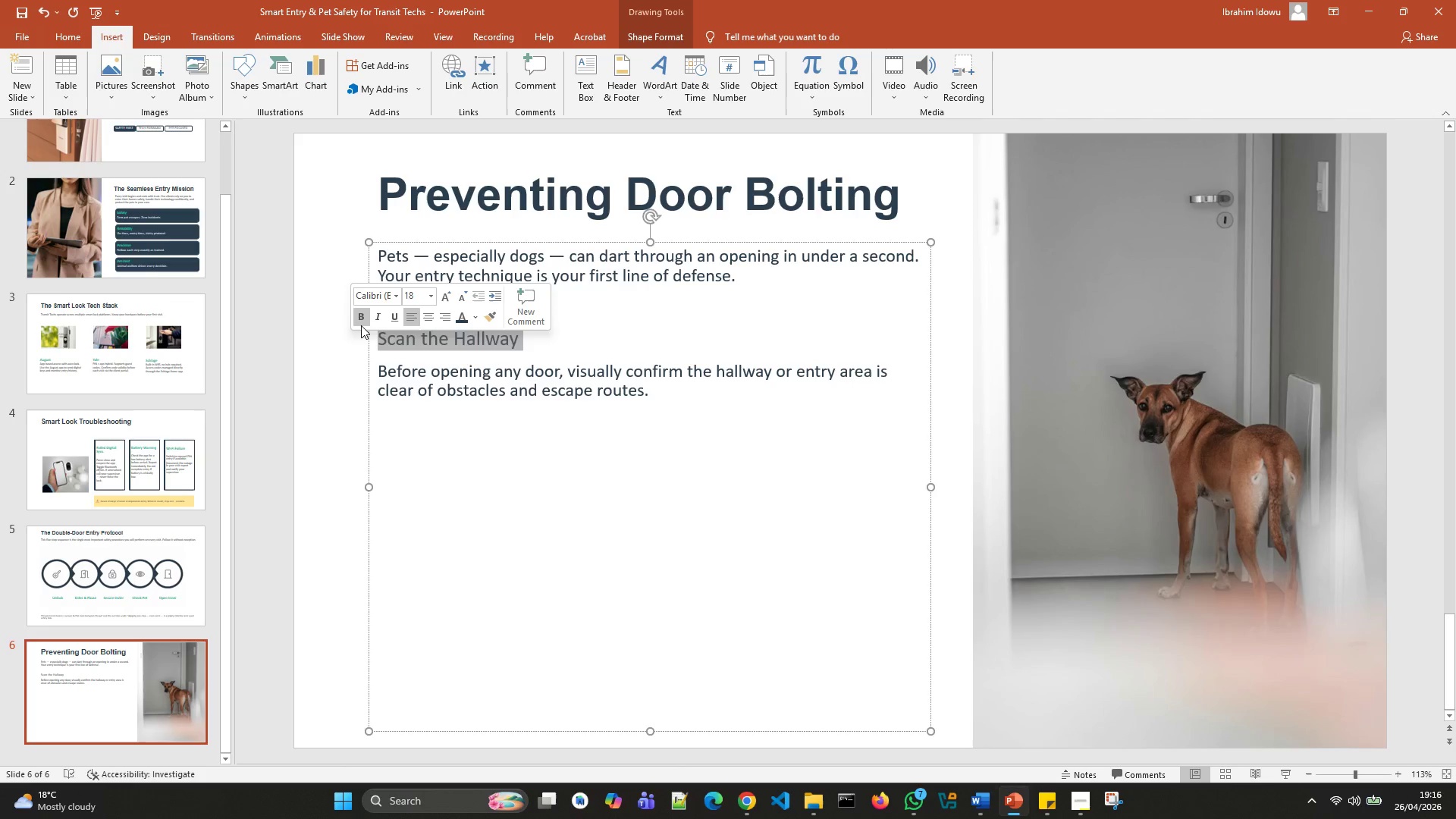 
left_click([360, 324])
 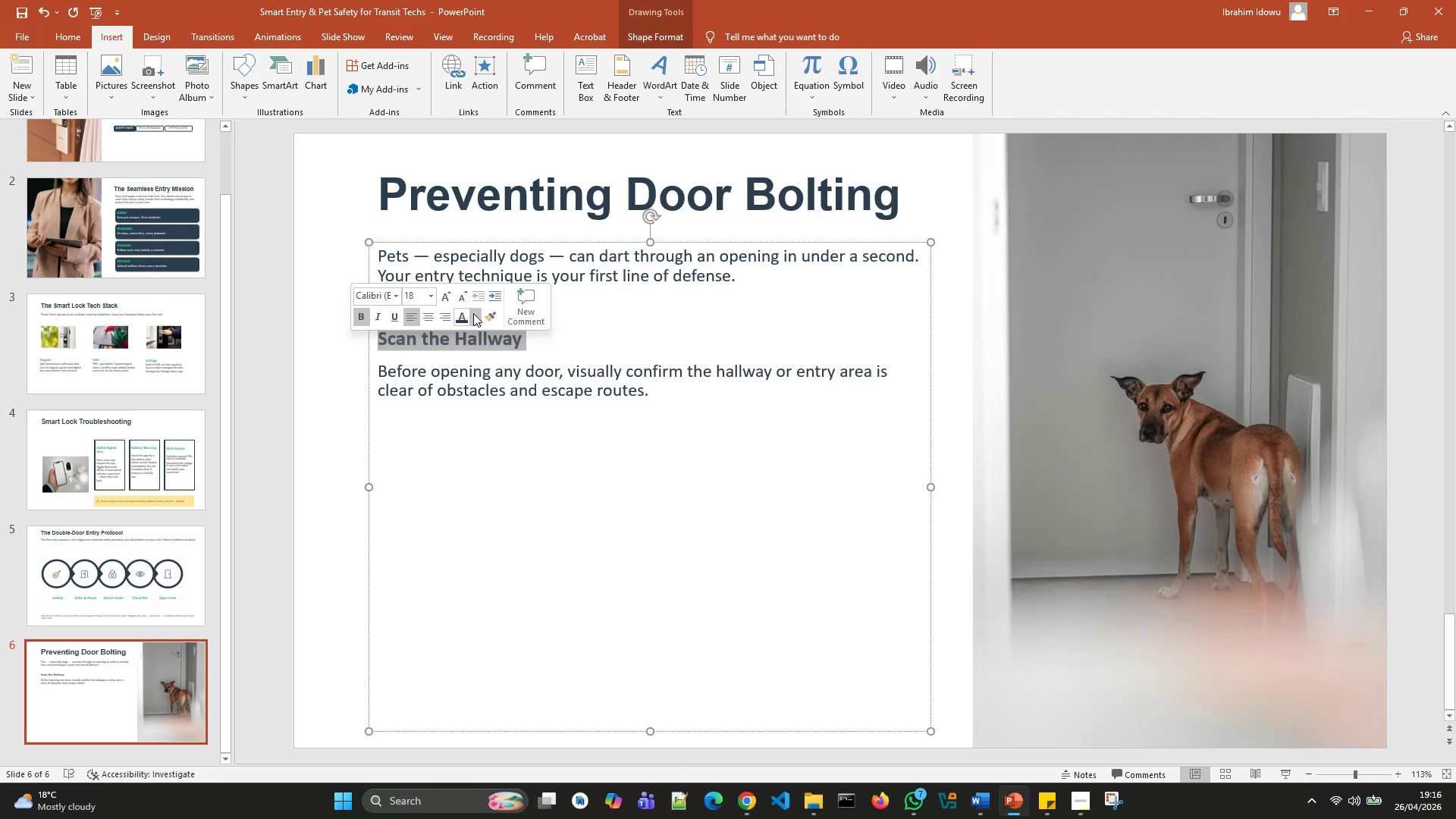 
left_click([474, 313])
 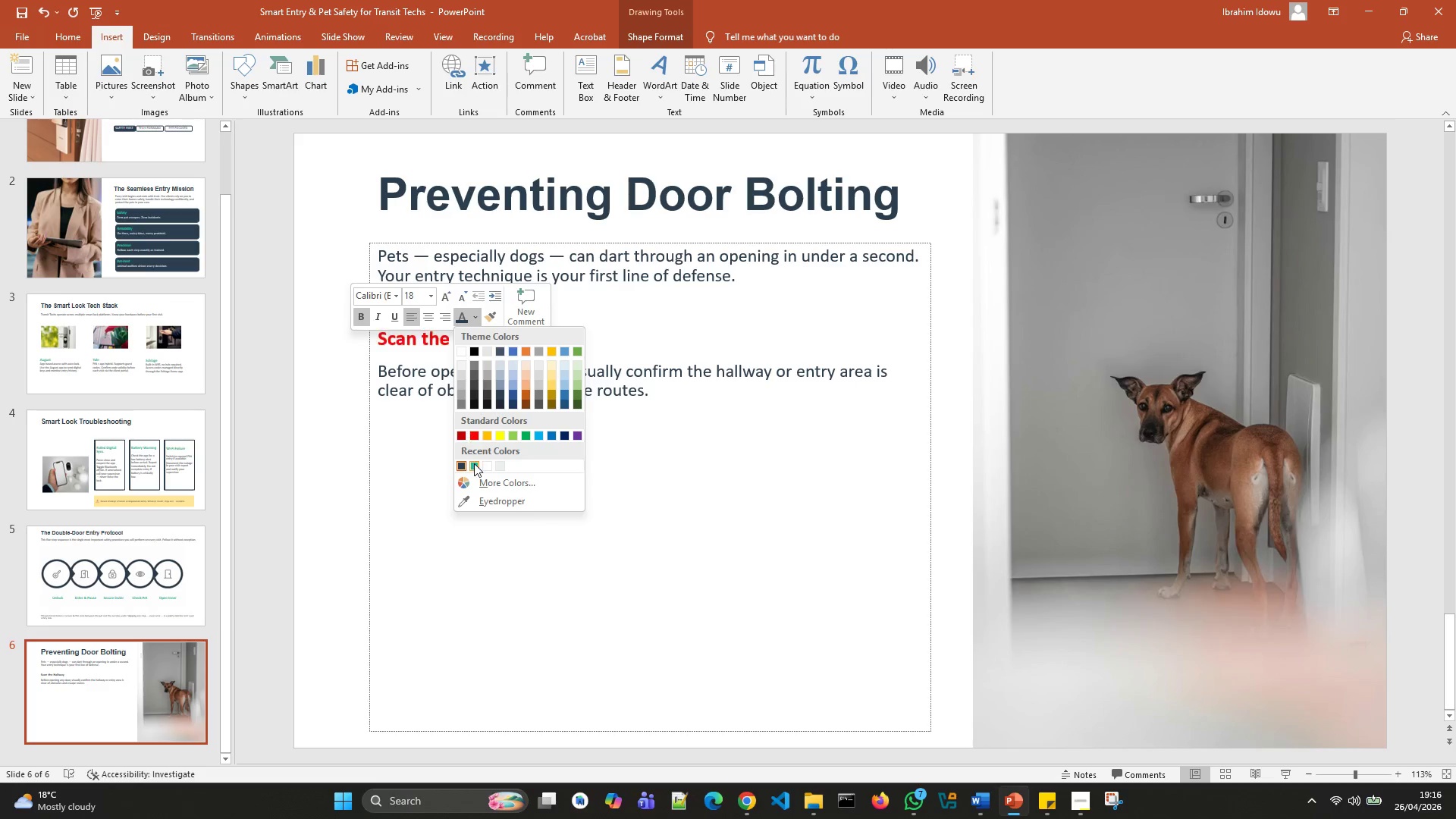 
left_click([473, 465])
 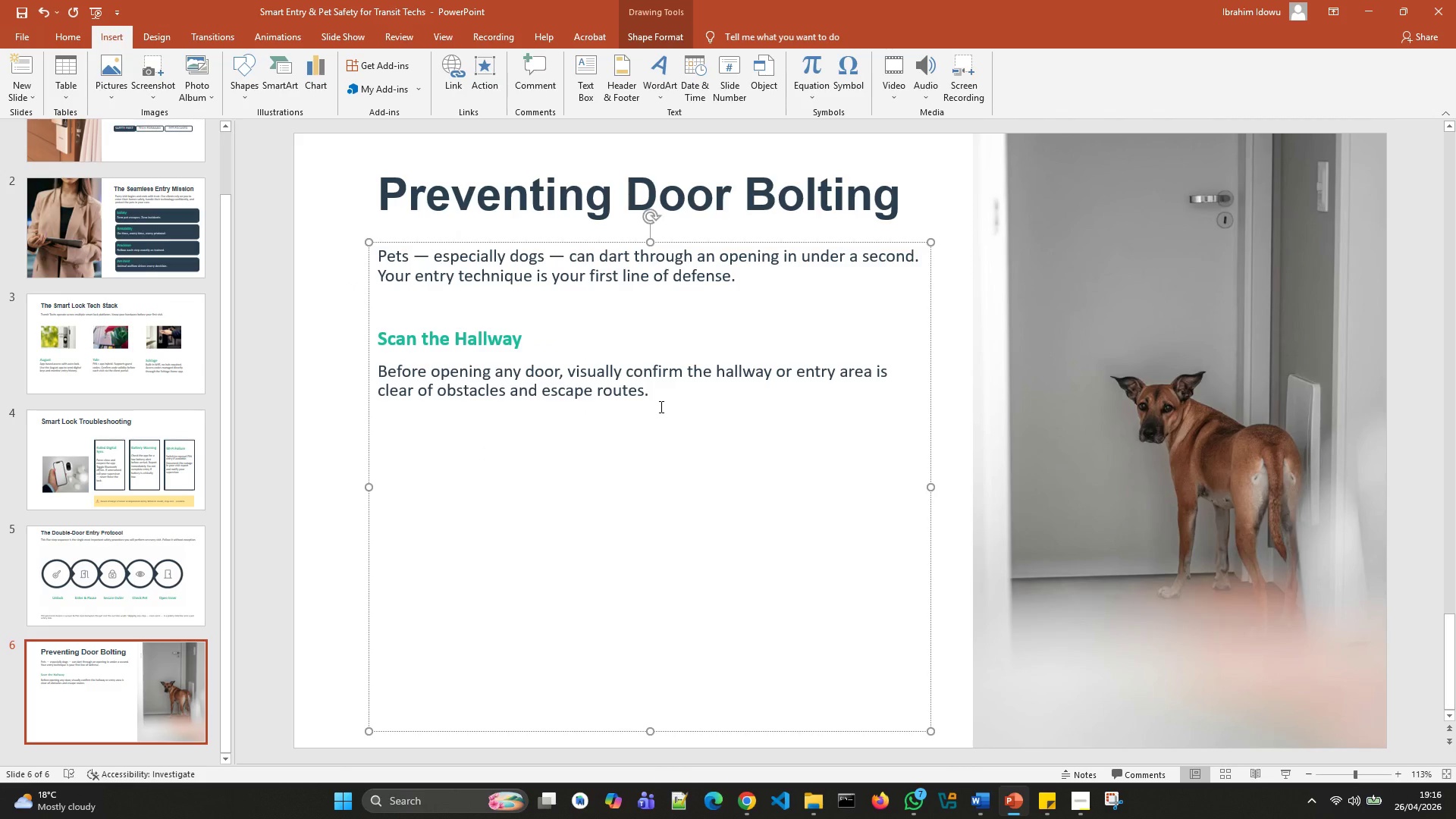 
key(Enter)
 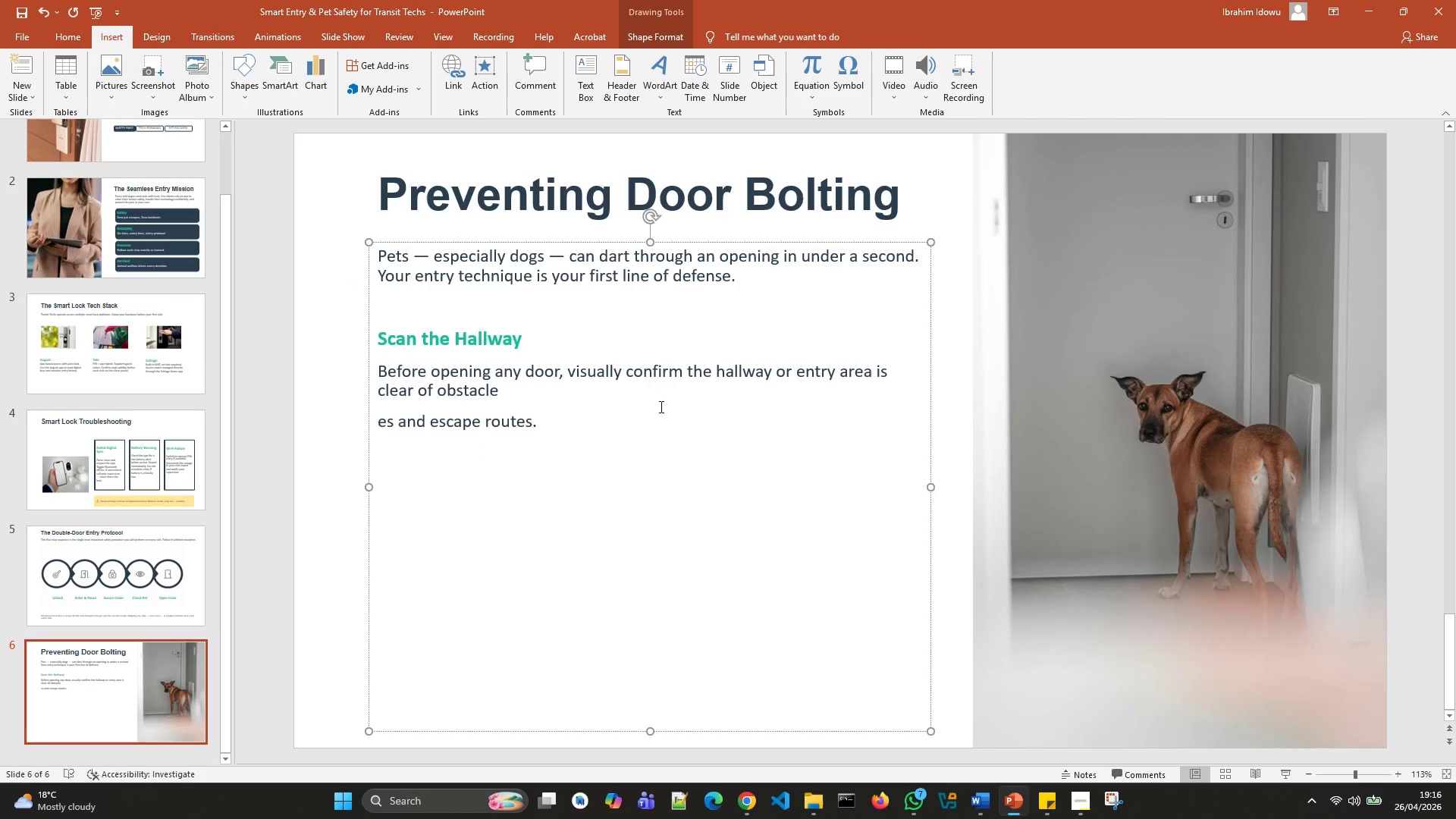 
key(Backspace)
 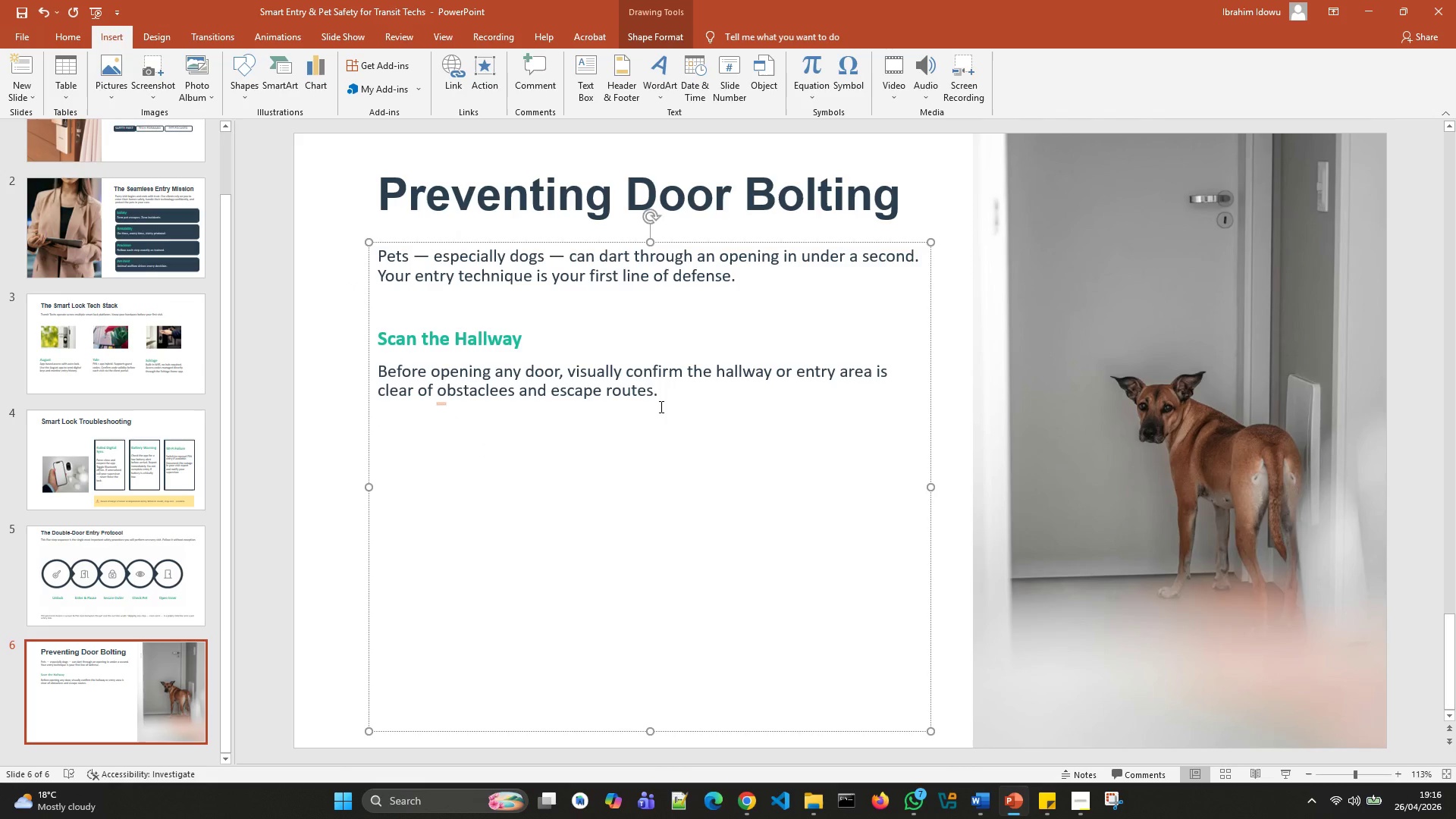 
hold_key(key=ArrowRight, duration=1.16)
 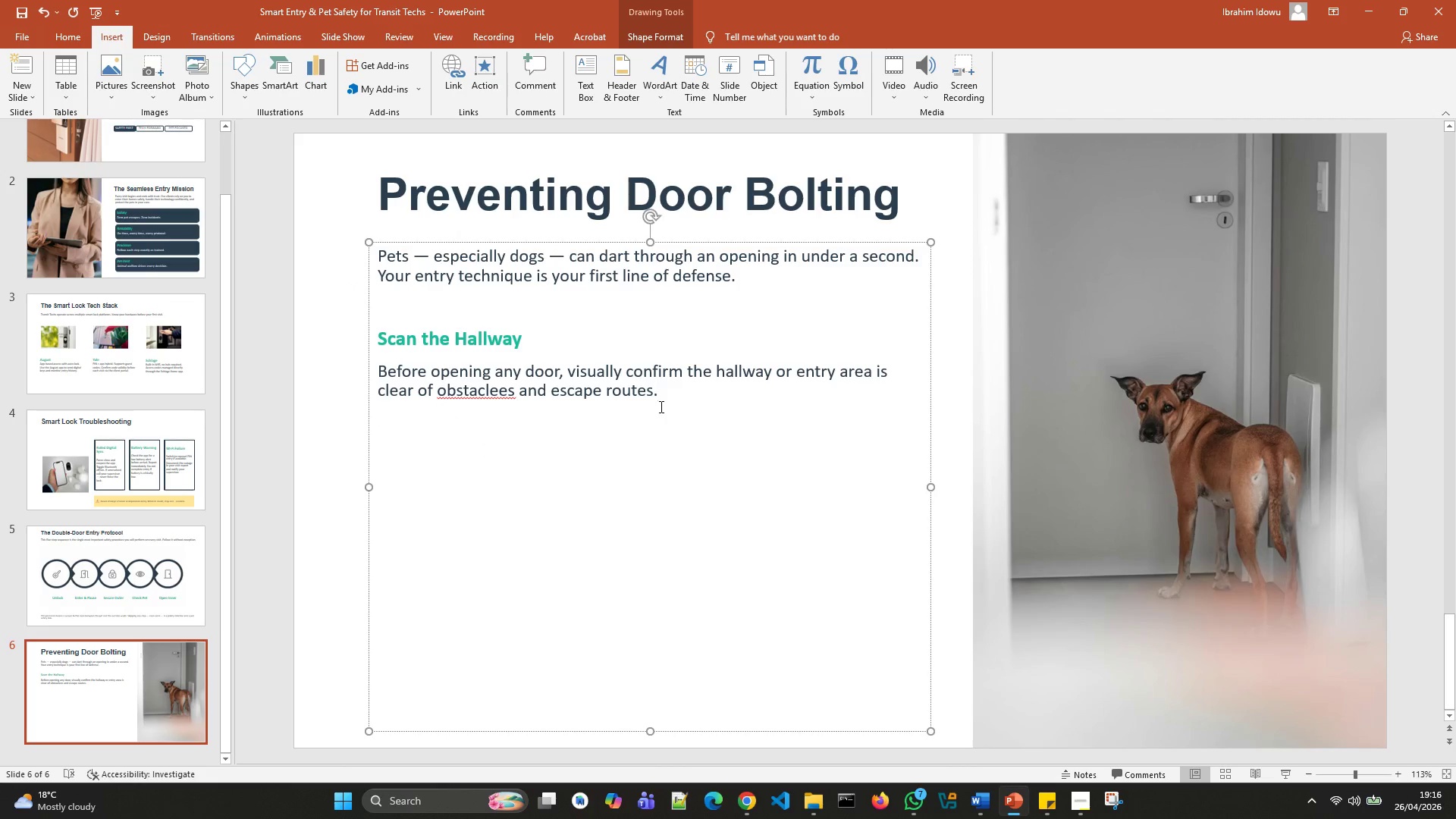 
key(Enter)
 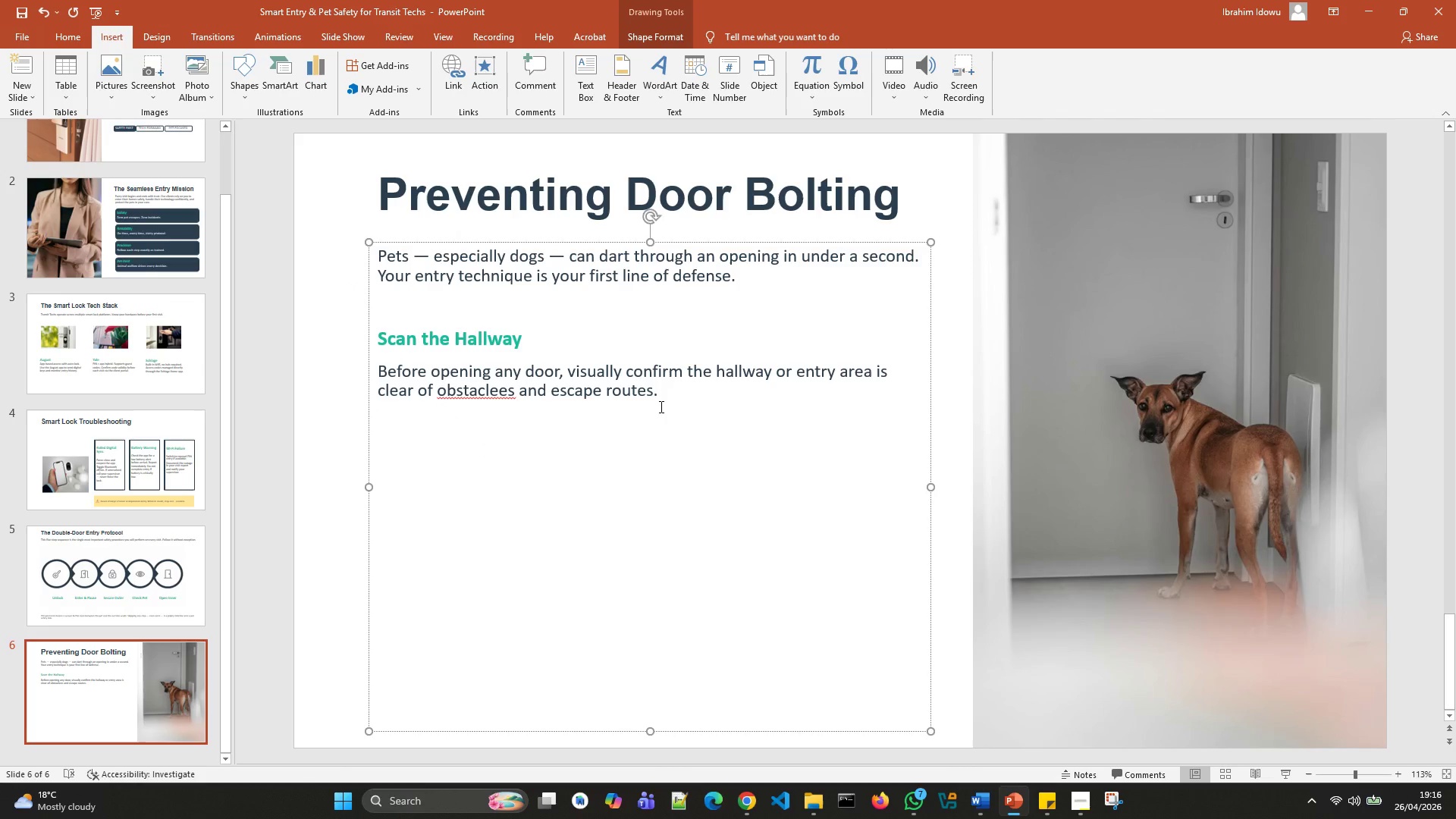 
key(Enter)
 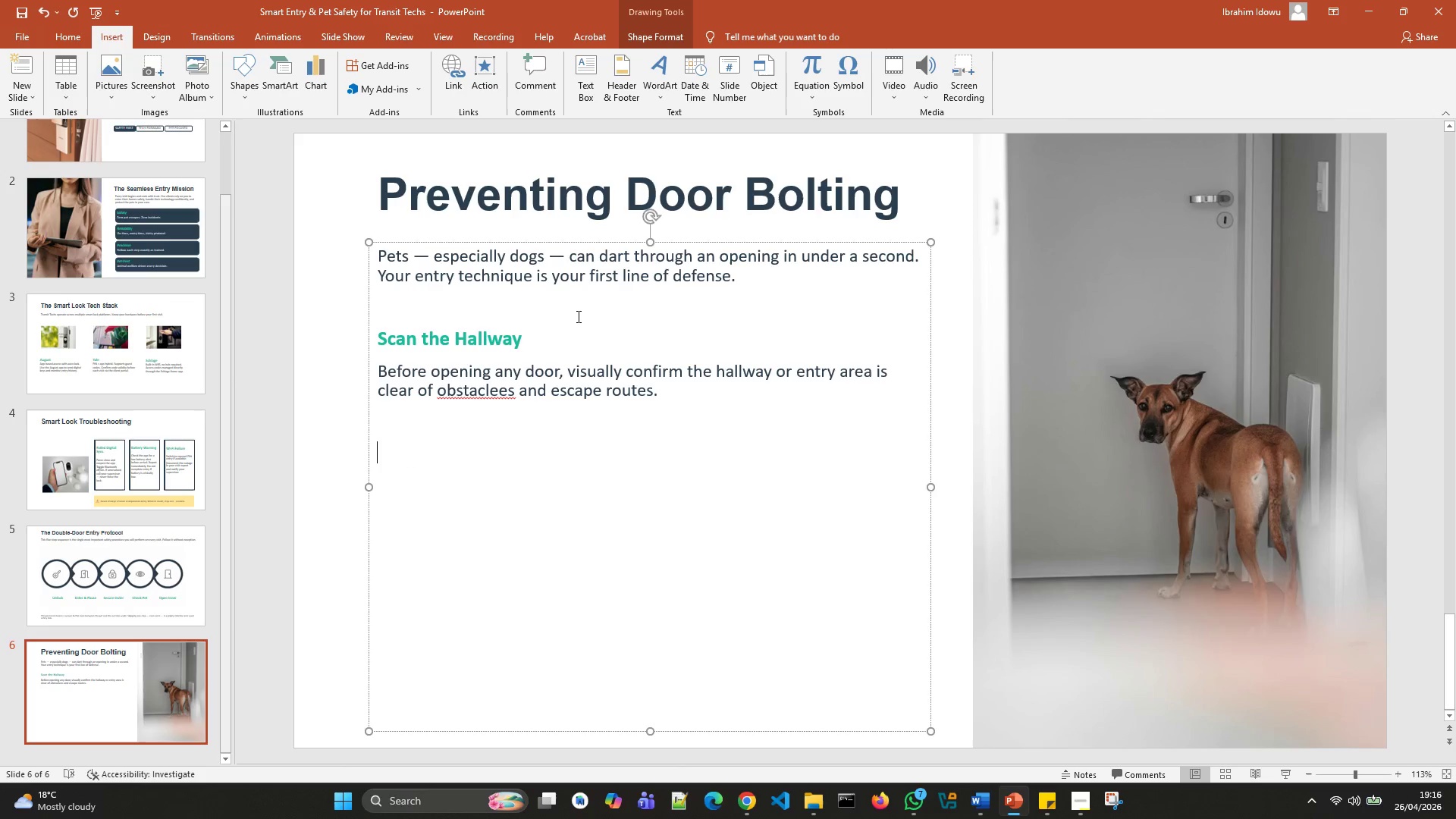 
wait(5.61)
 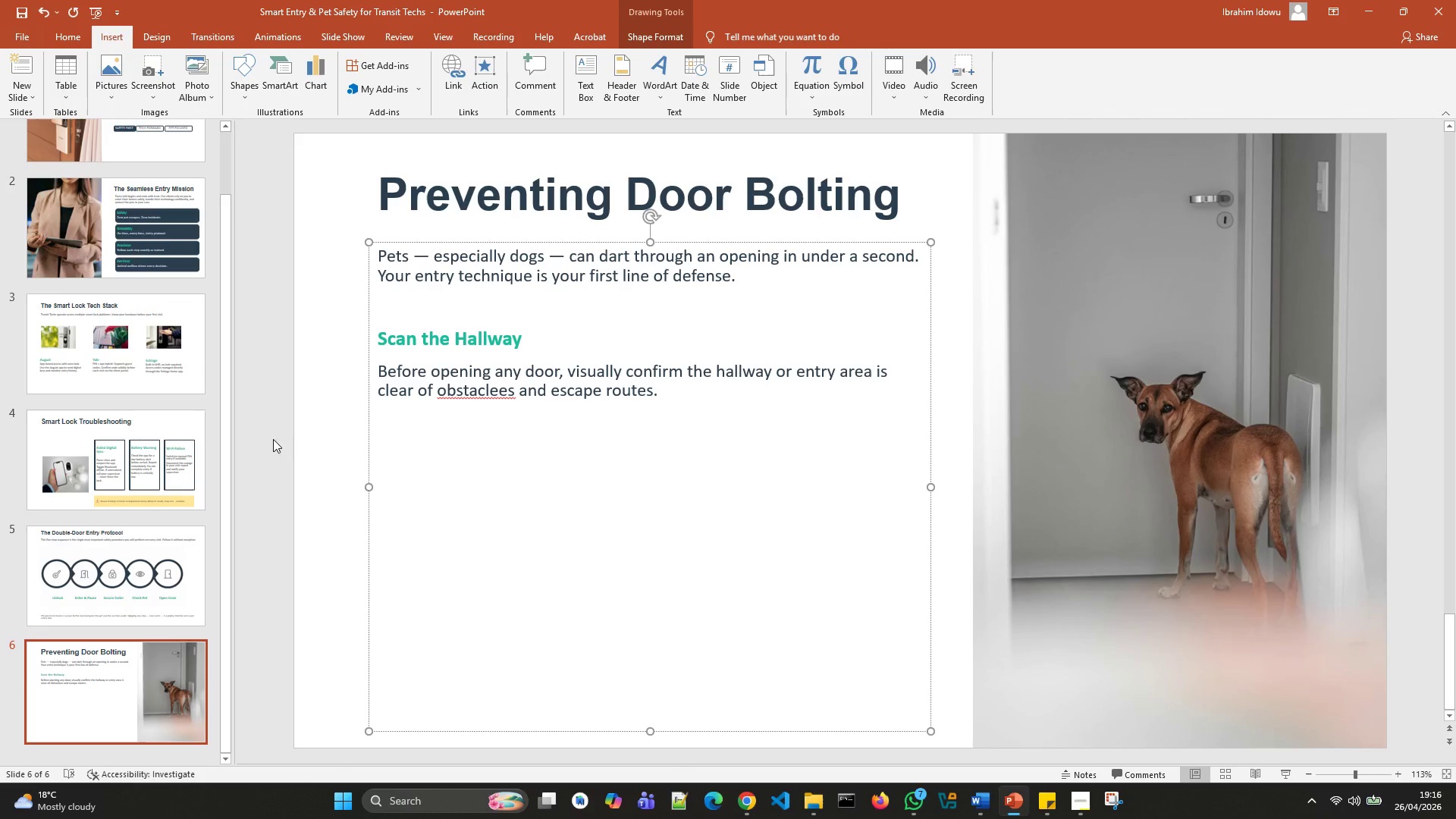 
left_click([479, 404])
 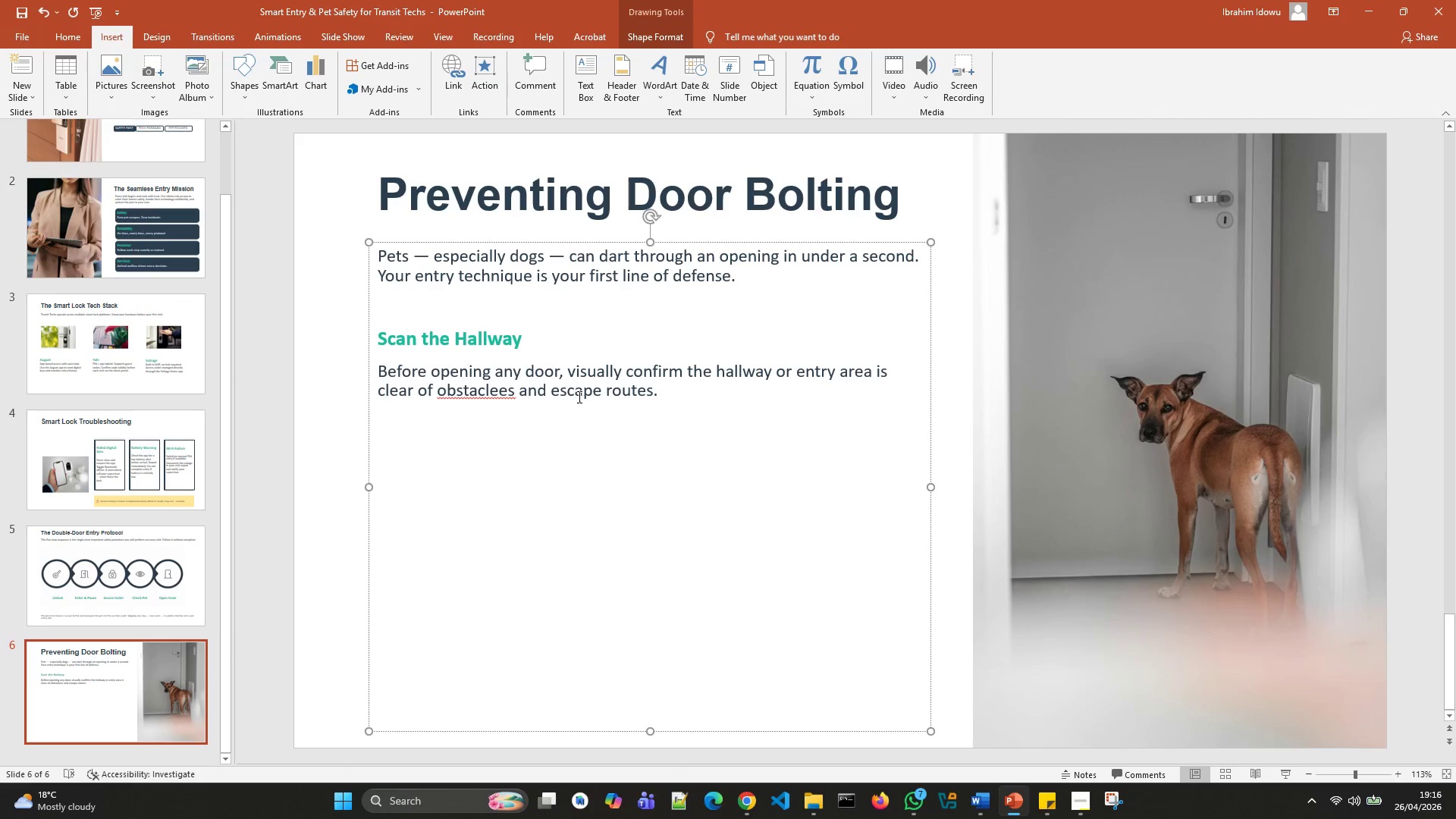 
left_click([578, 396])
 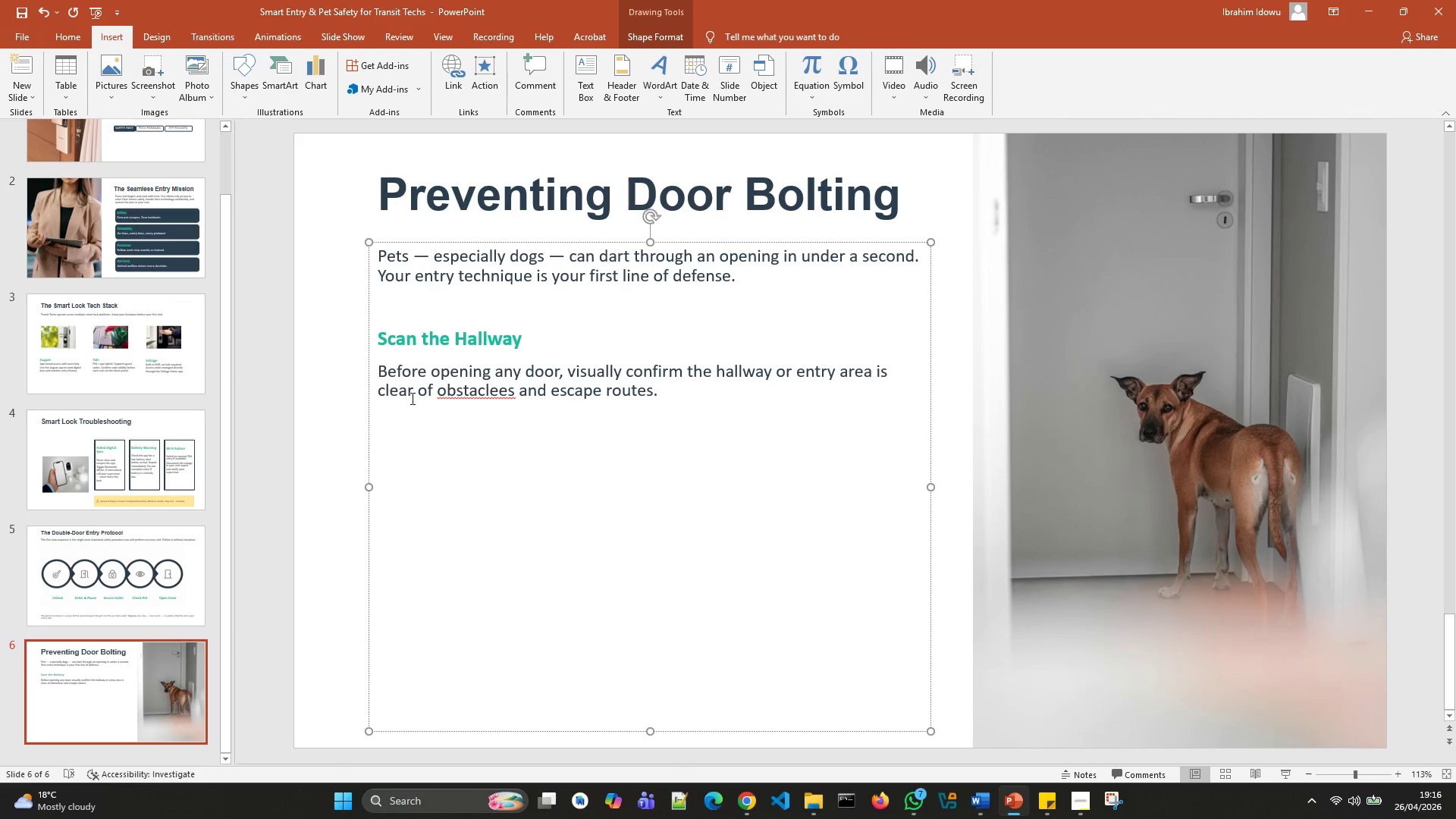 
left_click([477, 413])
 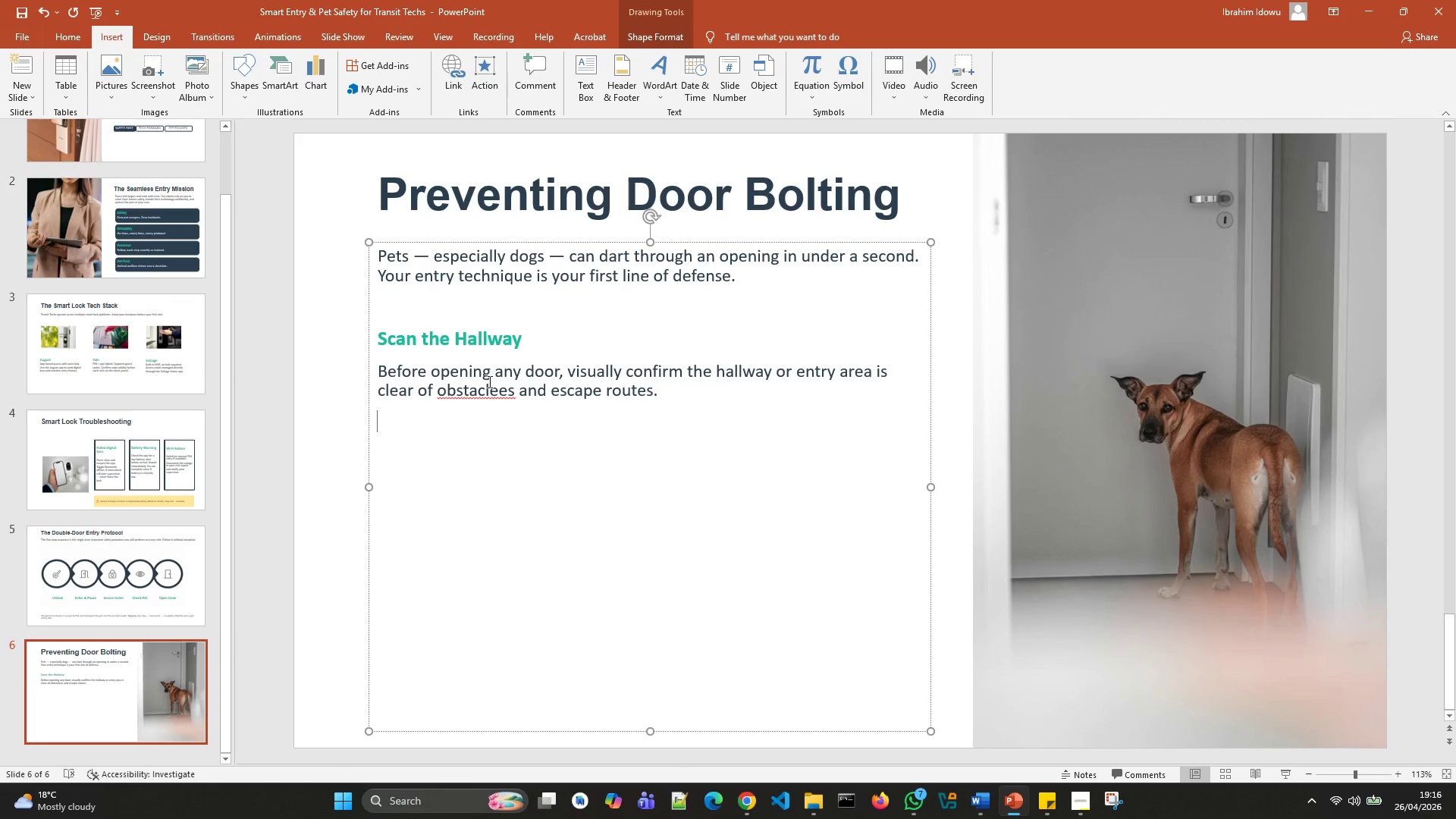 
left_click([488, 383])
 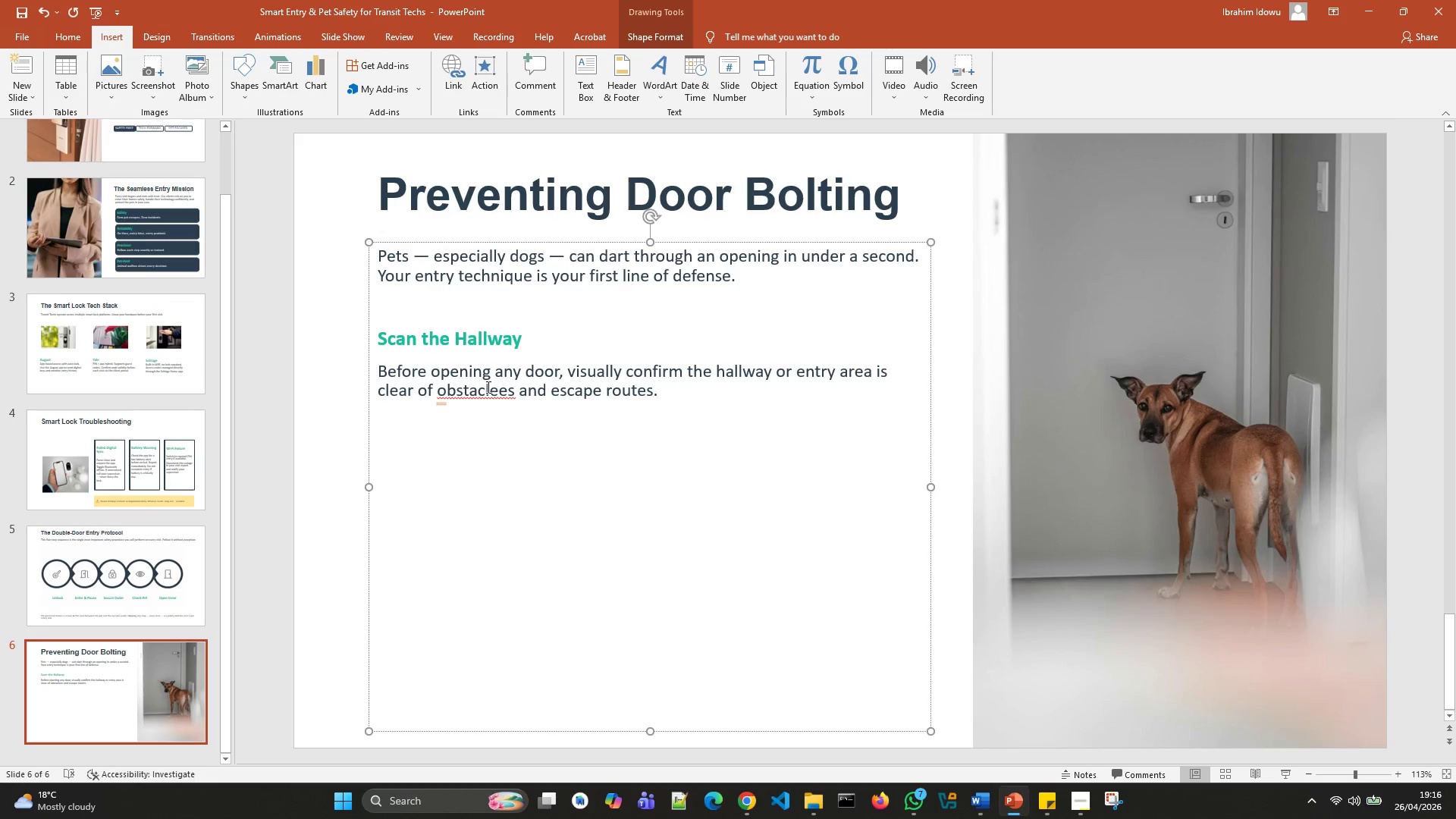 
left_click([486, 388])
 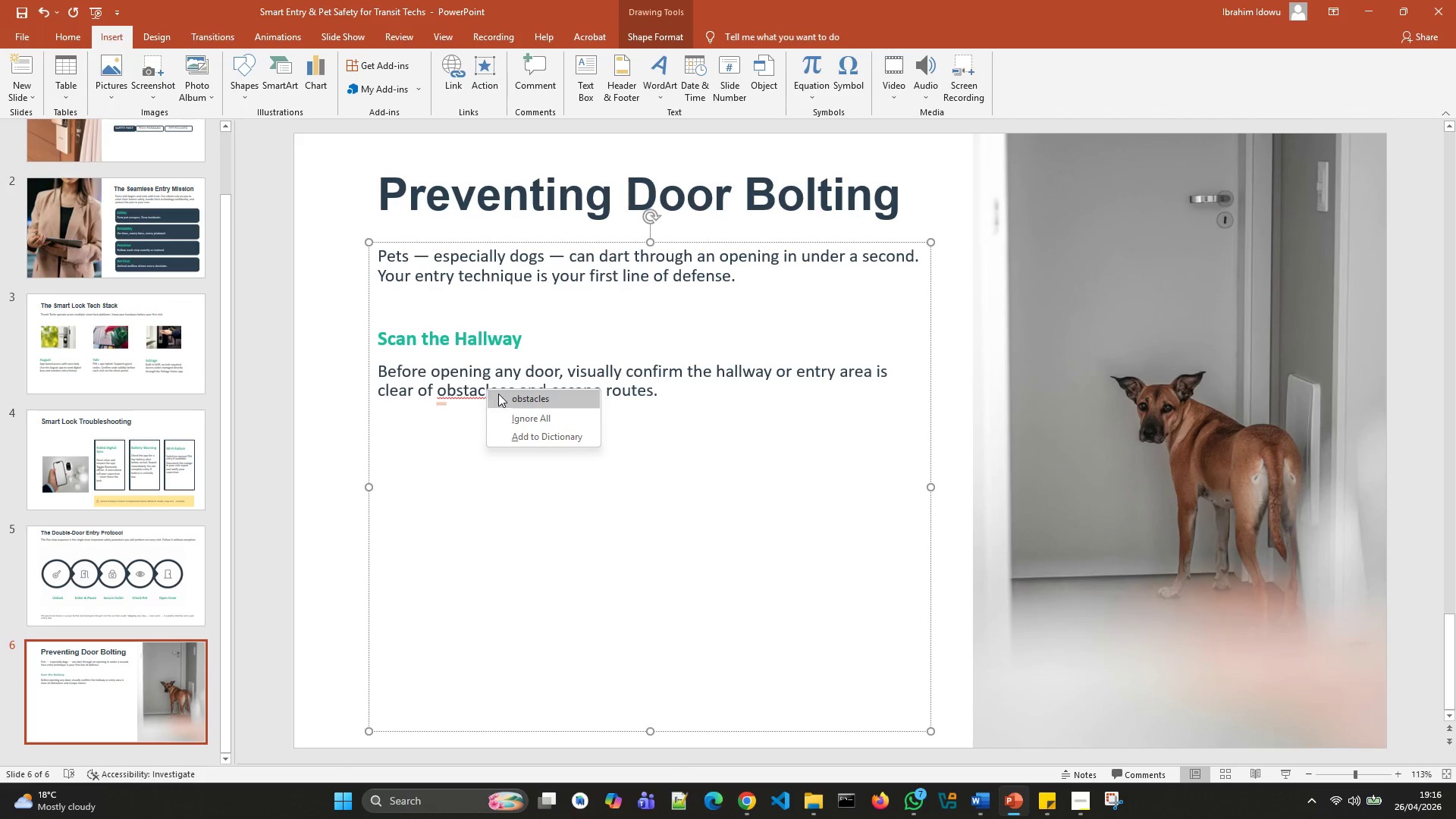 
left_click([500, 394])
 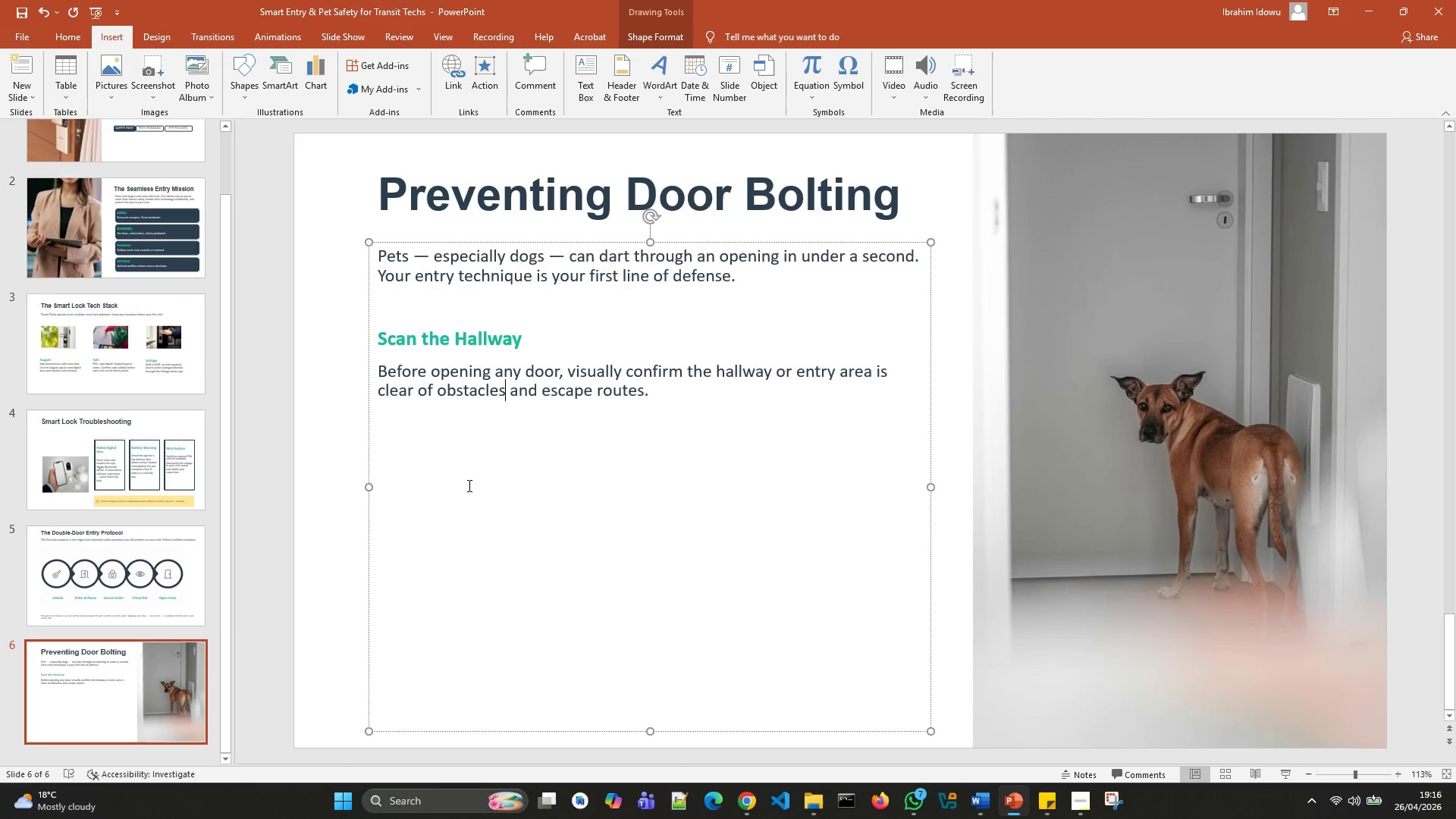 
left_click([454, 450])
 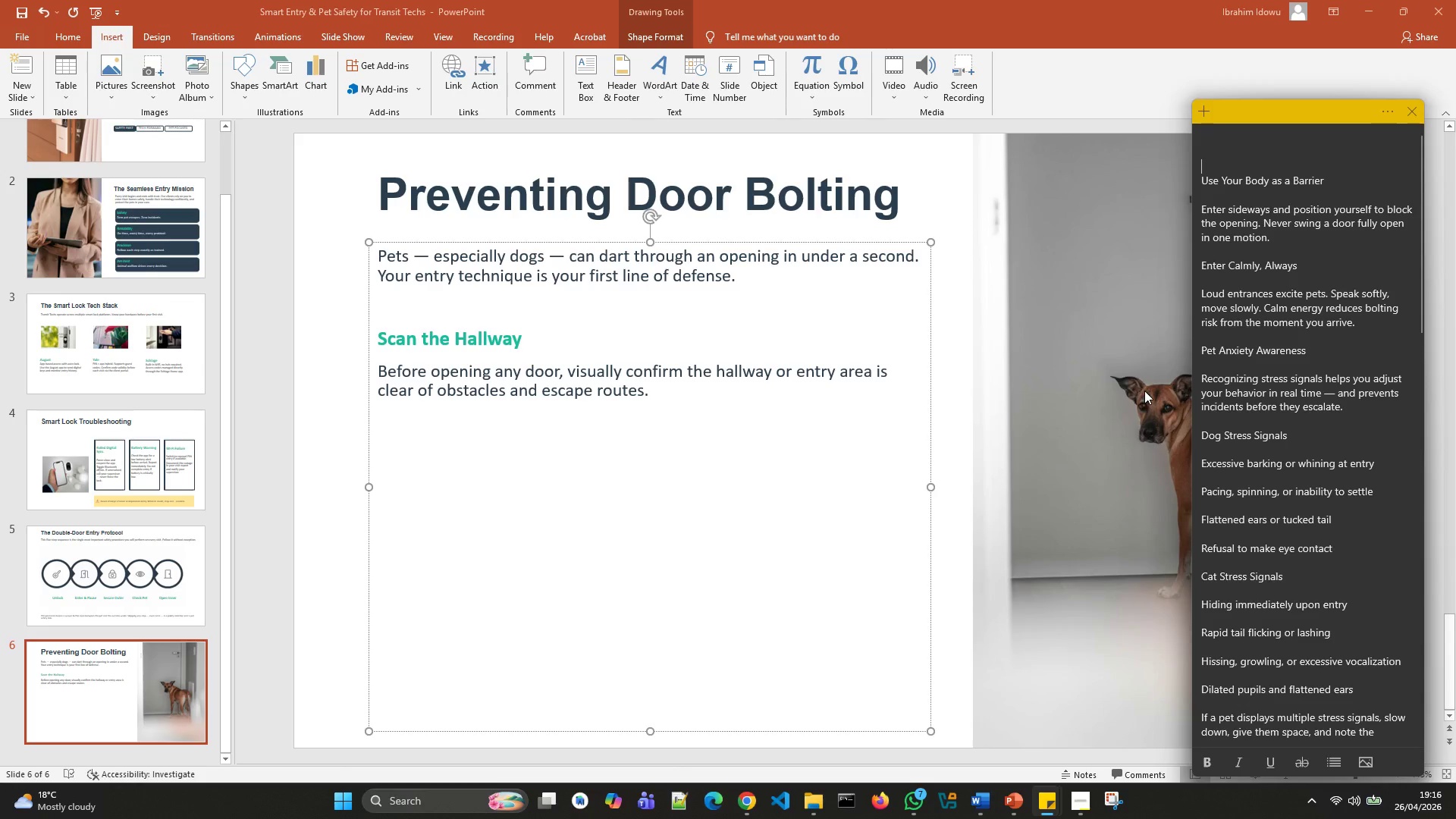 
left_click_drag(start_coordinate=[1283, 234], to_coordinate=[1202, 165])
 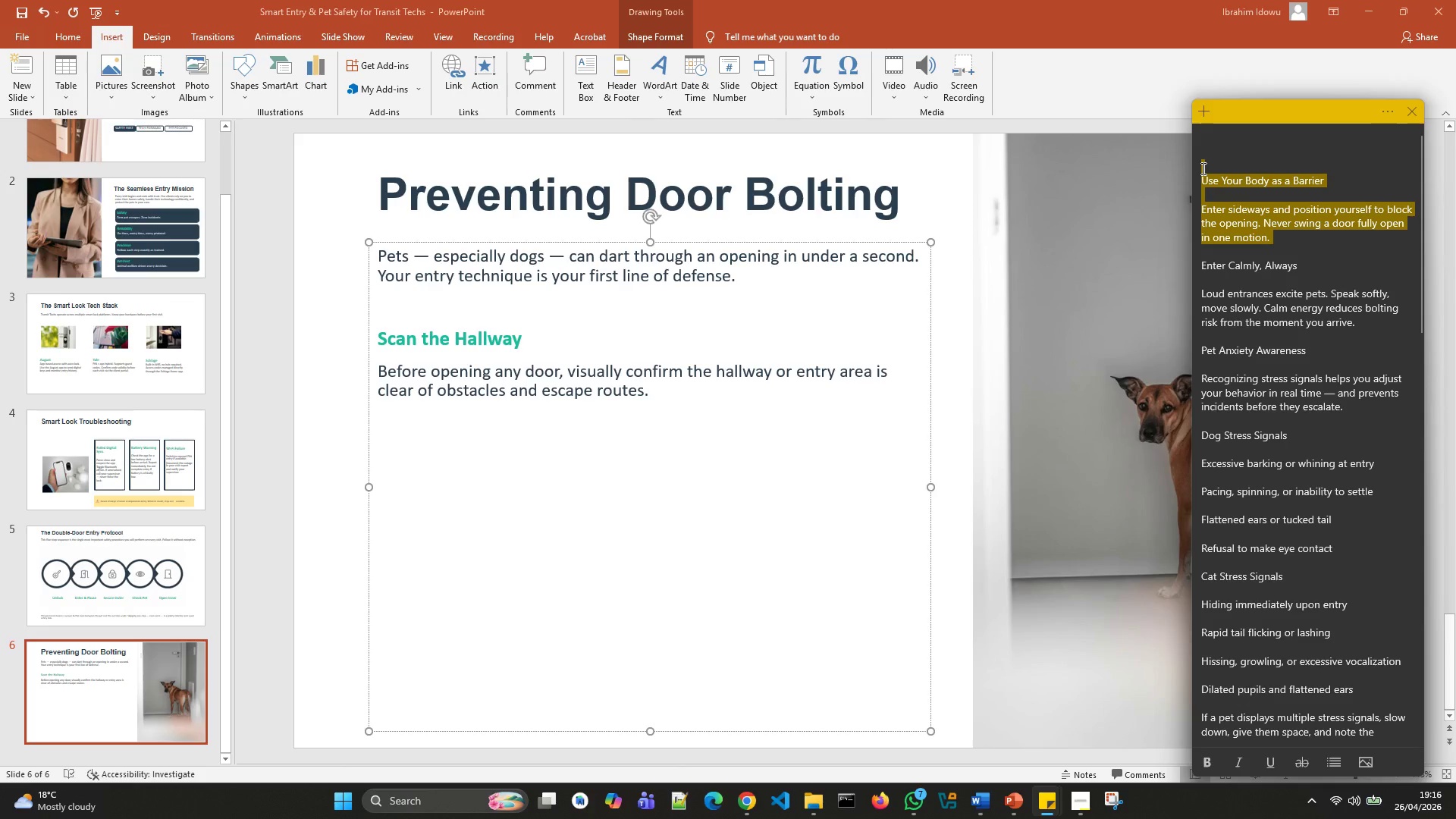 
key(Control+X)
 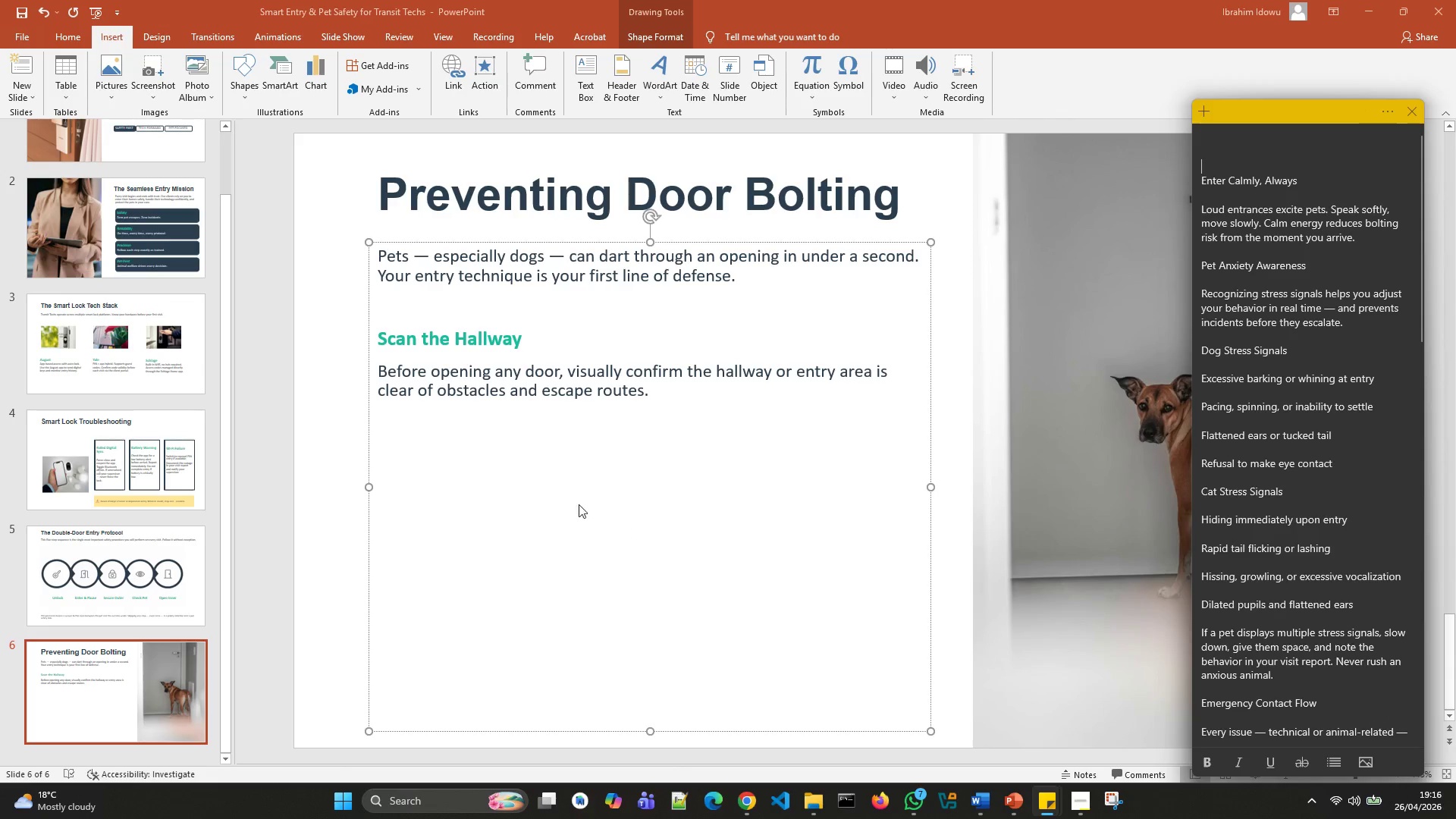 
left_click([474, 475])
 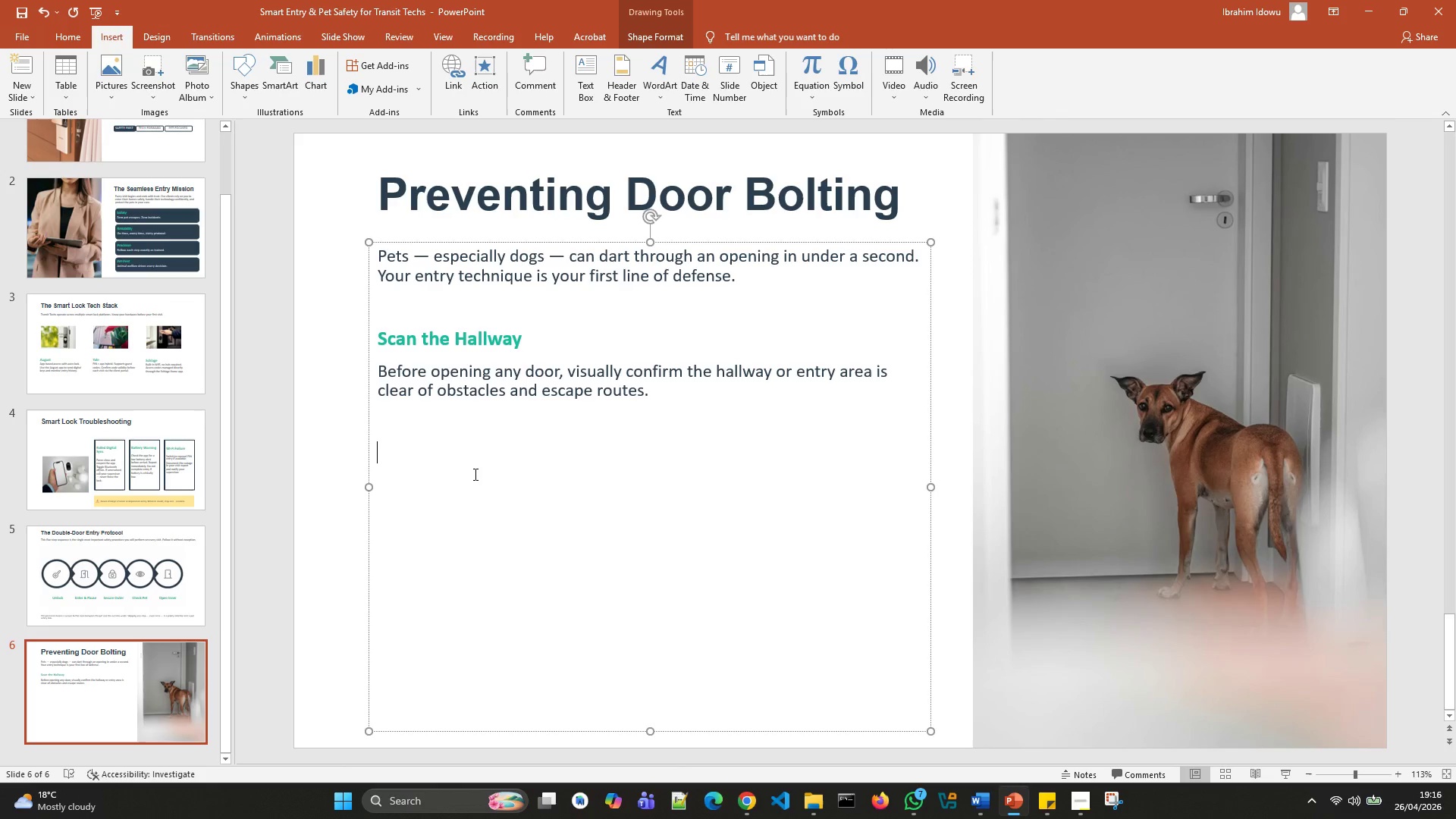 
key(Control+V)
 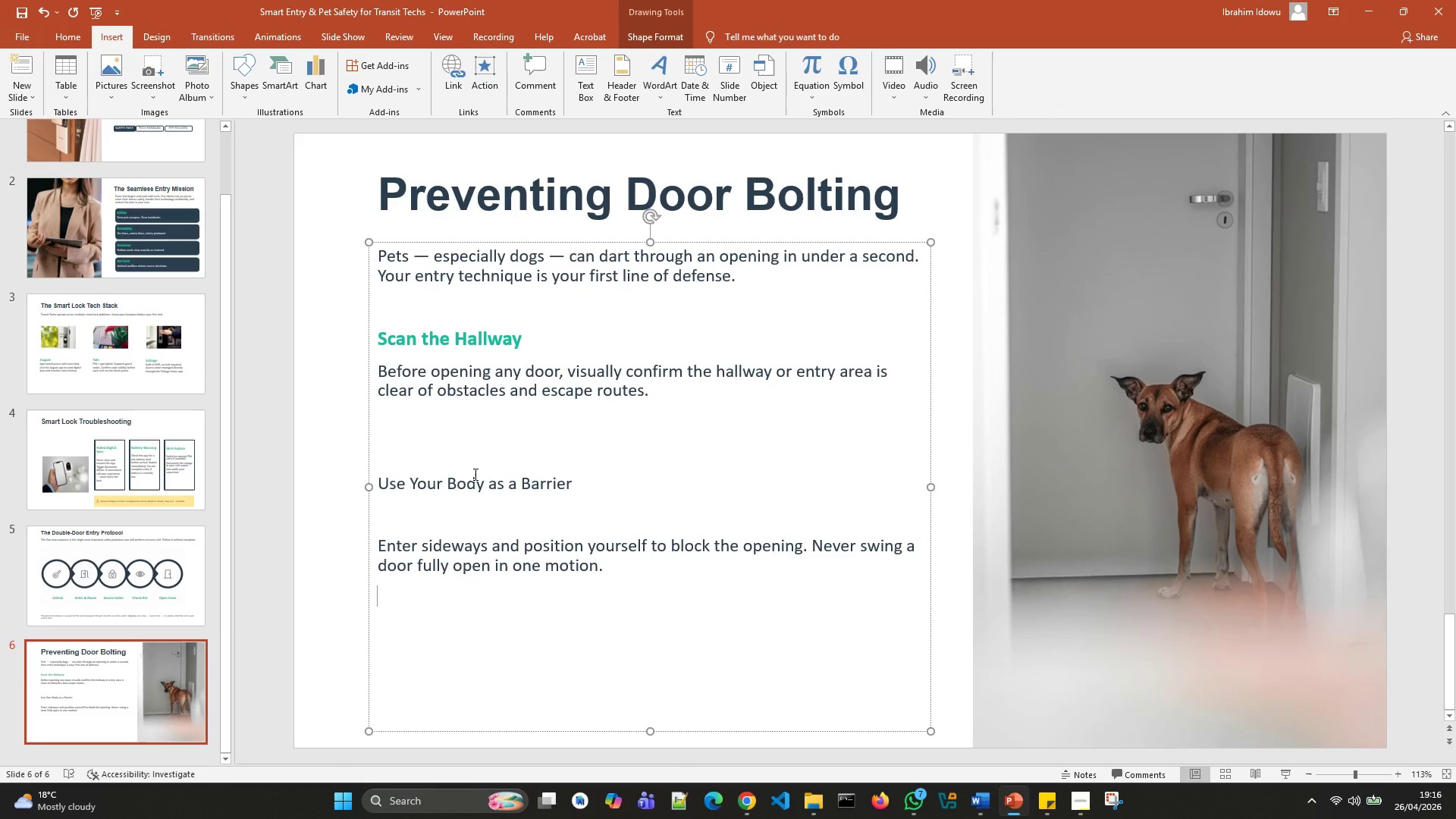 
key(Backspace)
 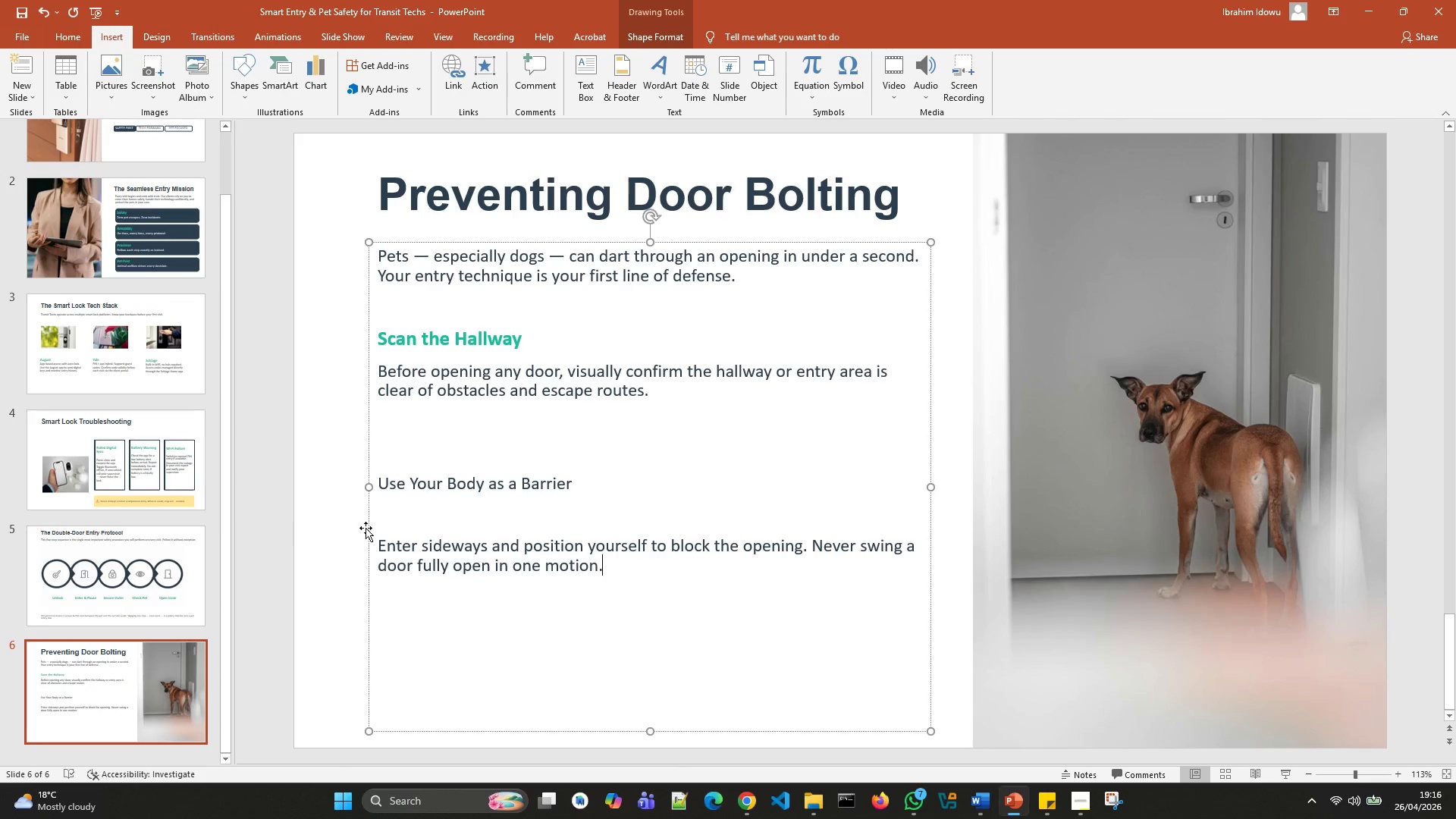 
left_click([415, 523])
 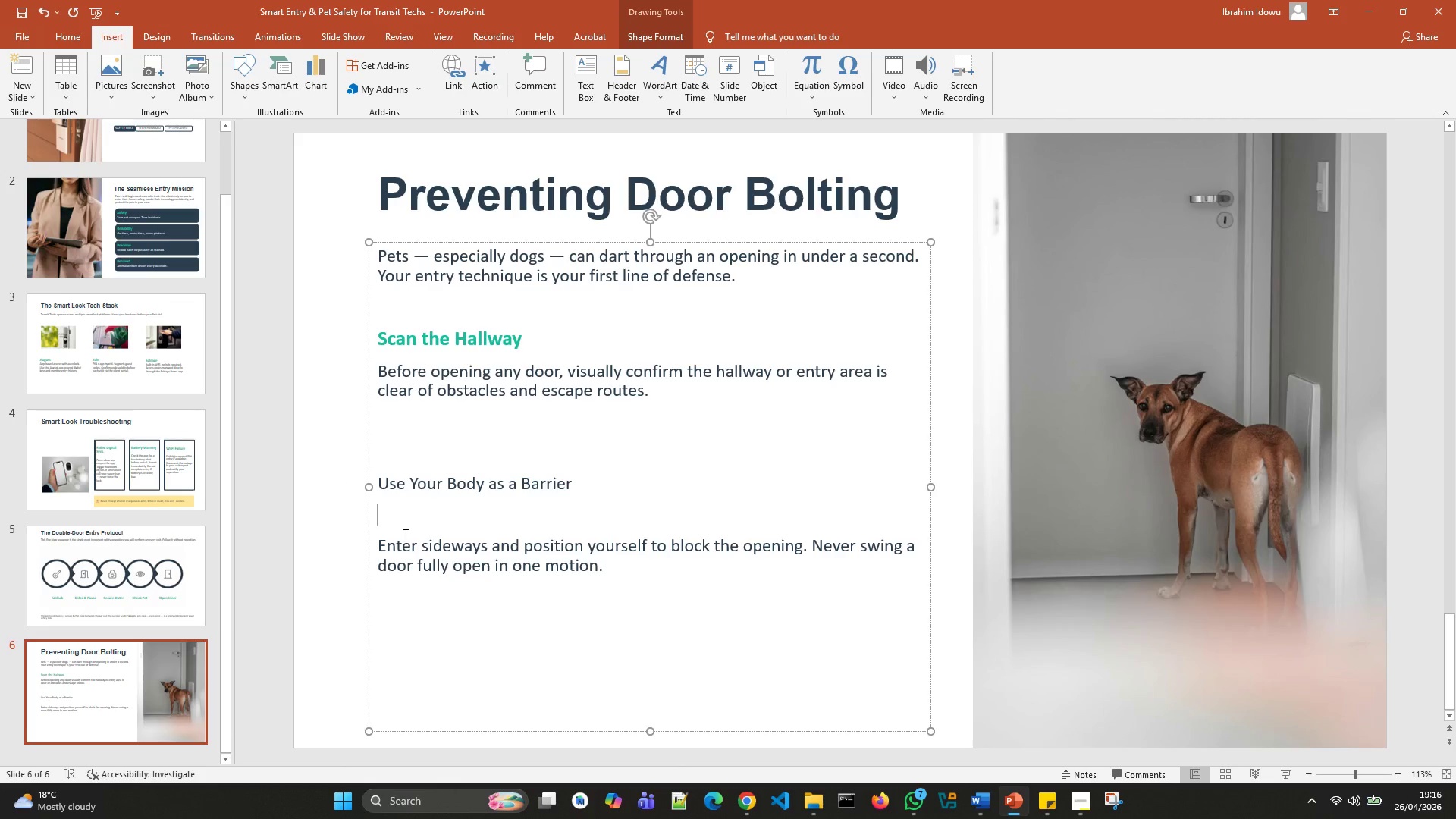 
key(Backspace)
 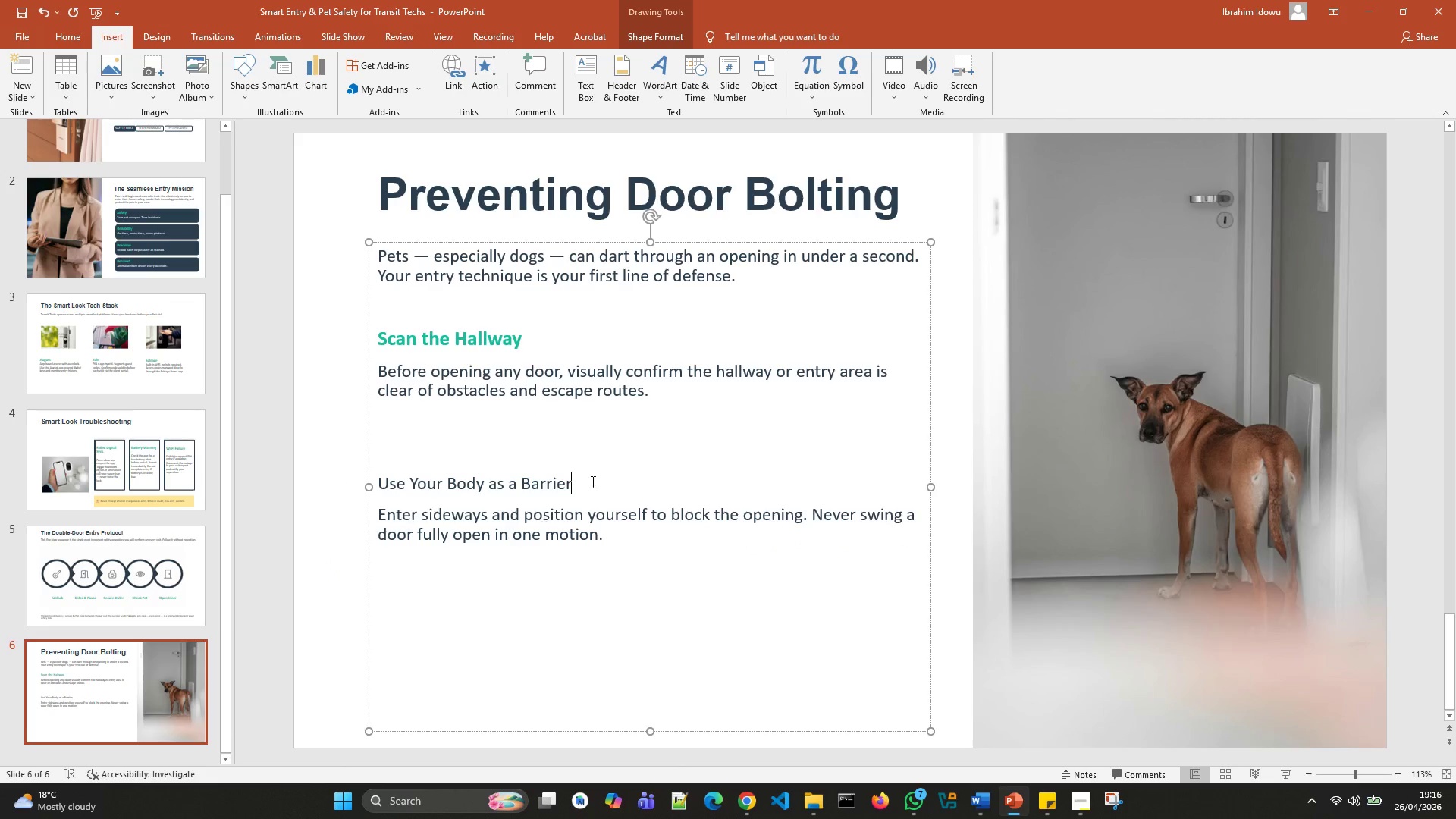 
left_click([485, 456])
 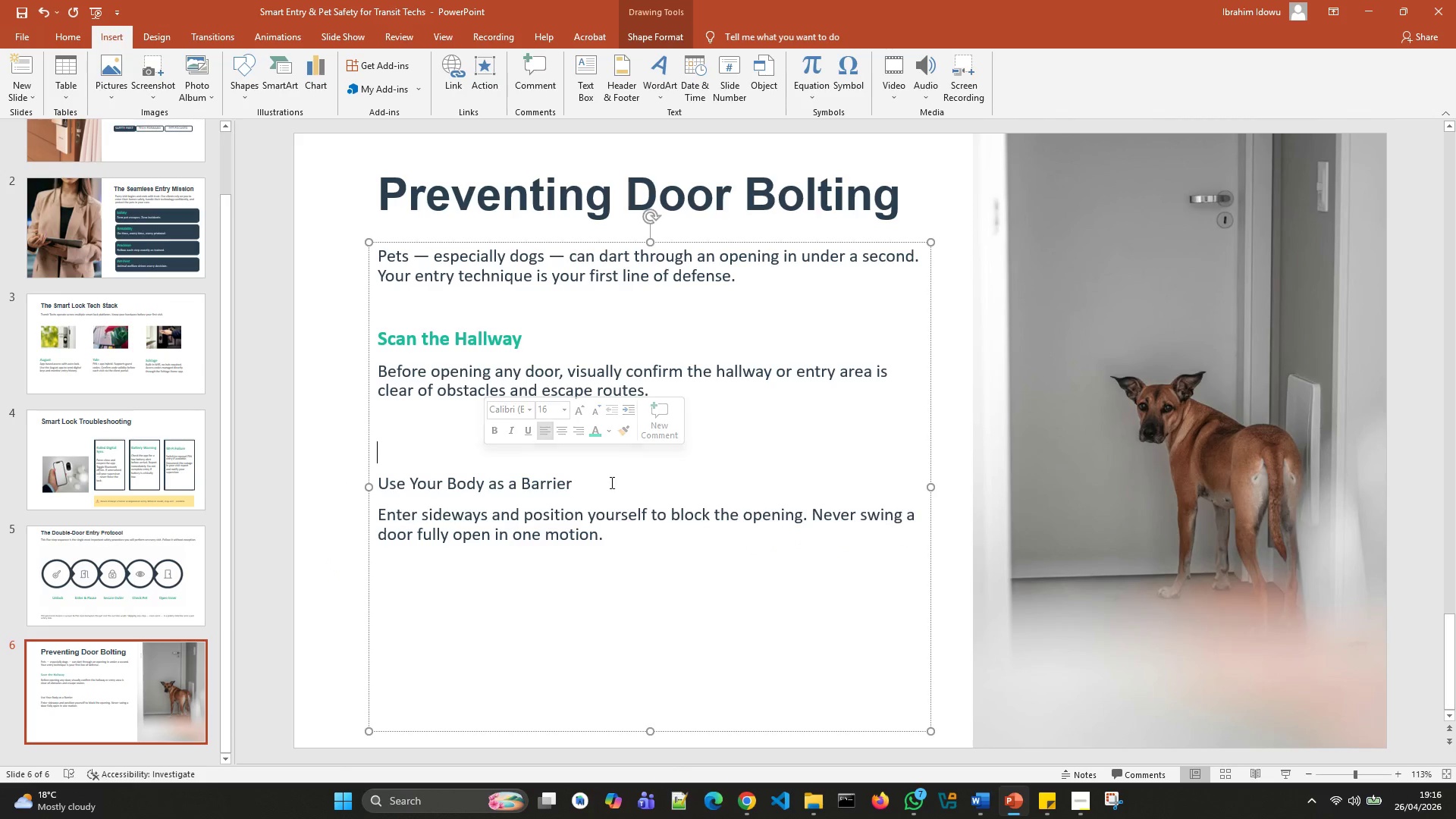 
left_click_drag(start_coordinate=[629, 496], to_coordinate=[595, 489])
 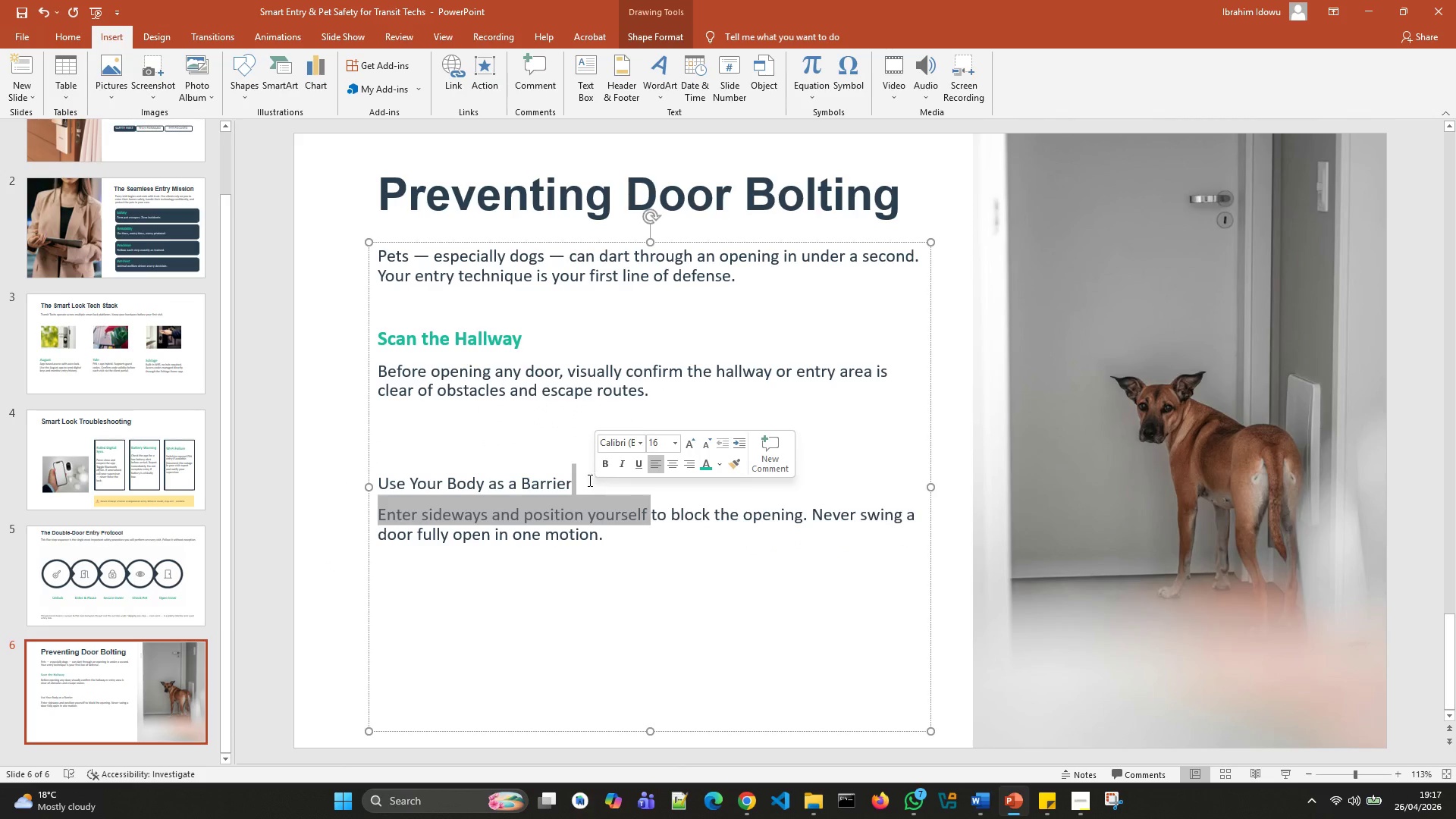 
left_click([588, 480])
 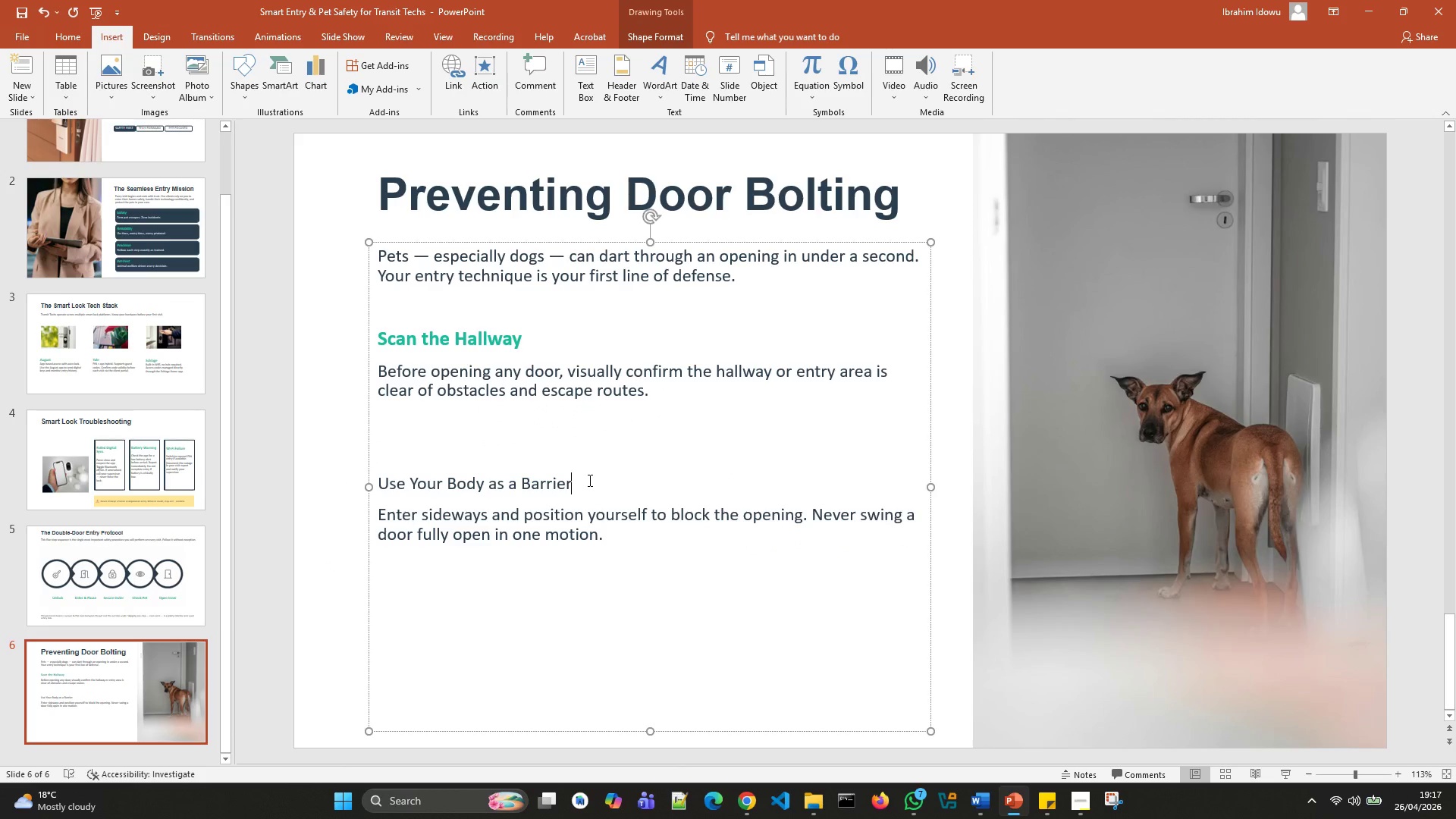 
left_click_drag(start_coordinate=[588, 480], to_coordinate=[379, 488])
 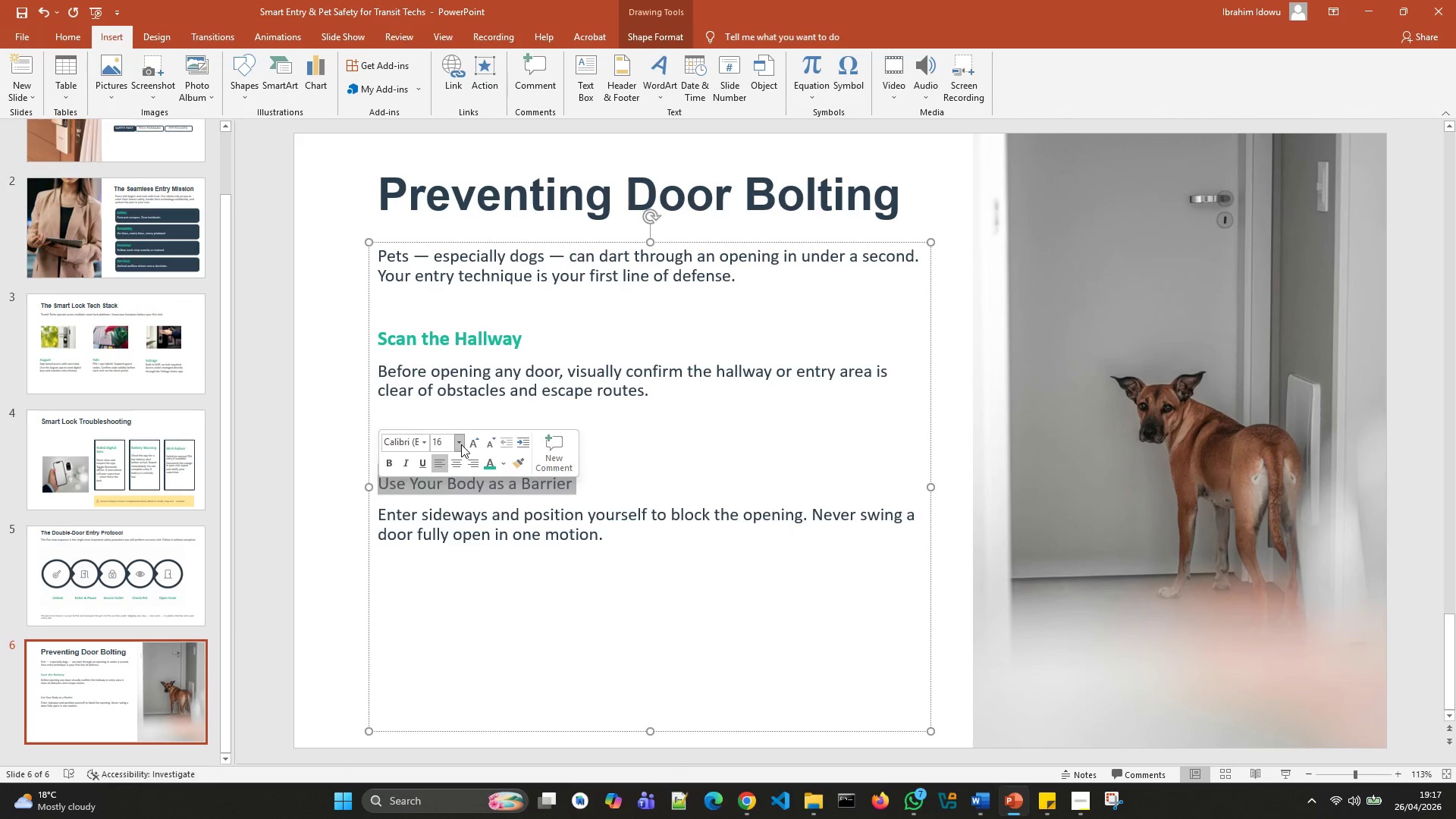 
left_click([466, 446])
 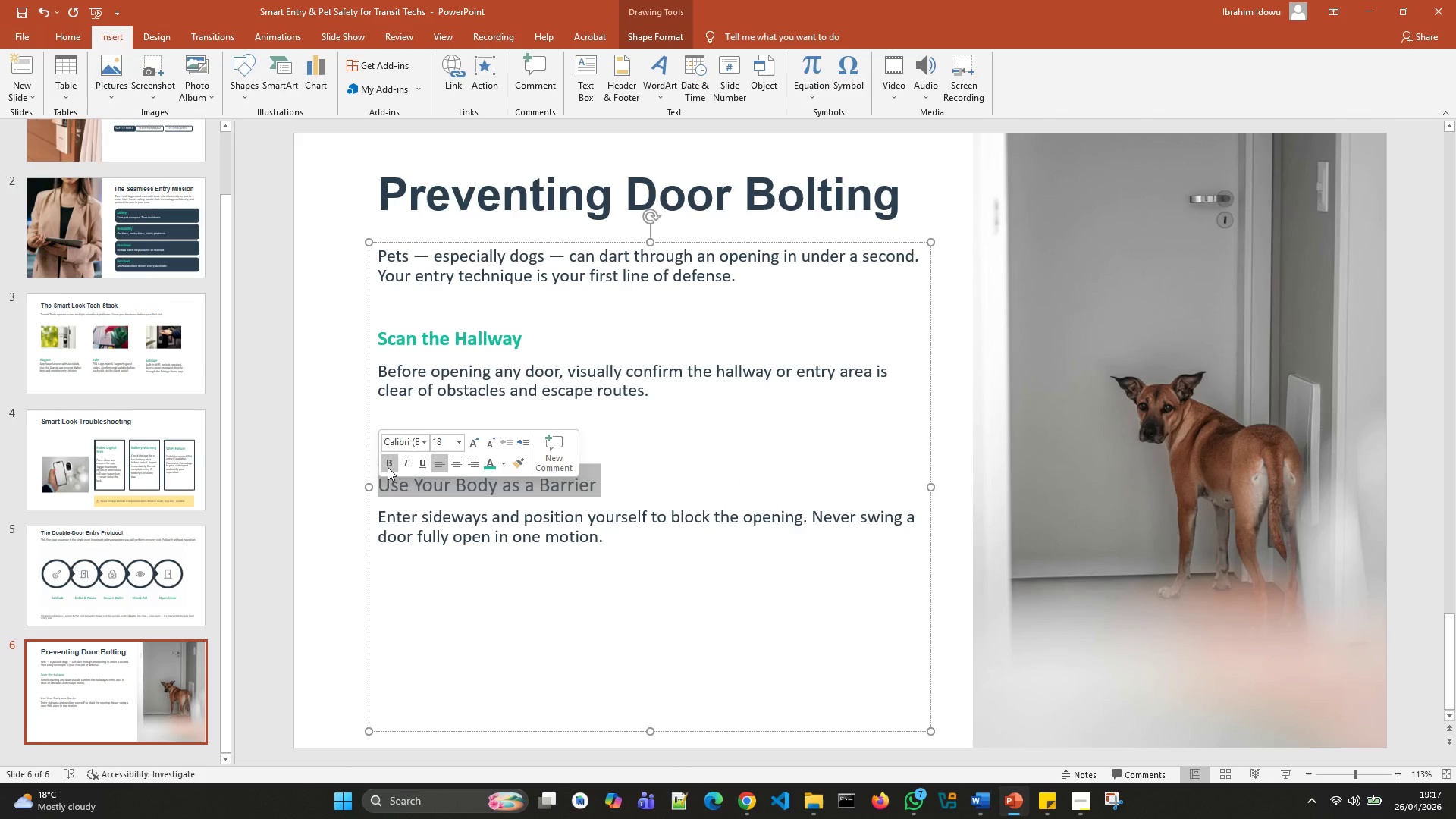 
left_click([388, 467])
 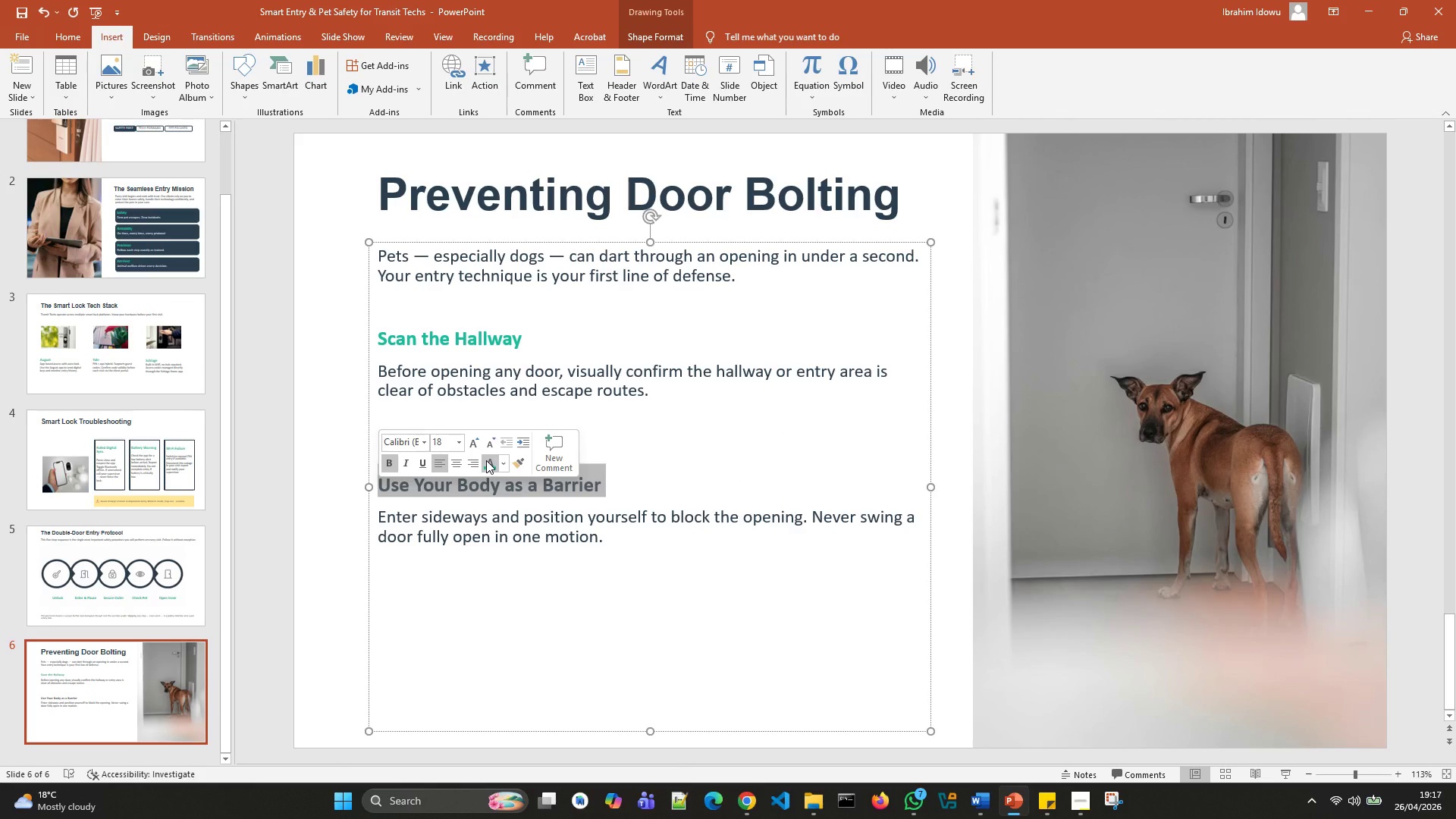 
left_click([486, 460])
 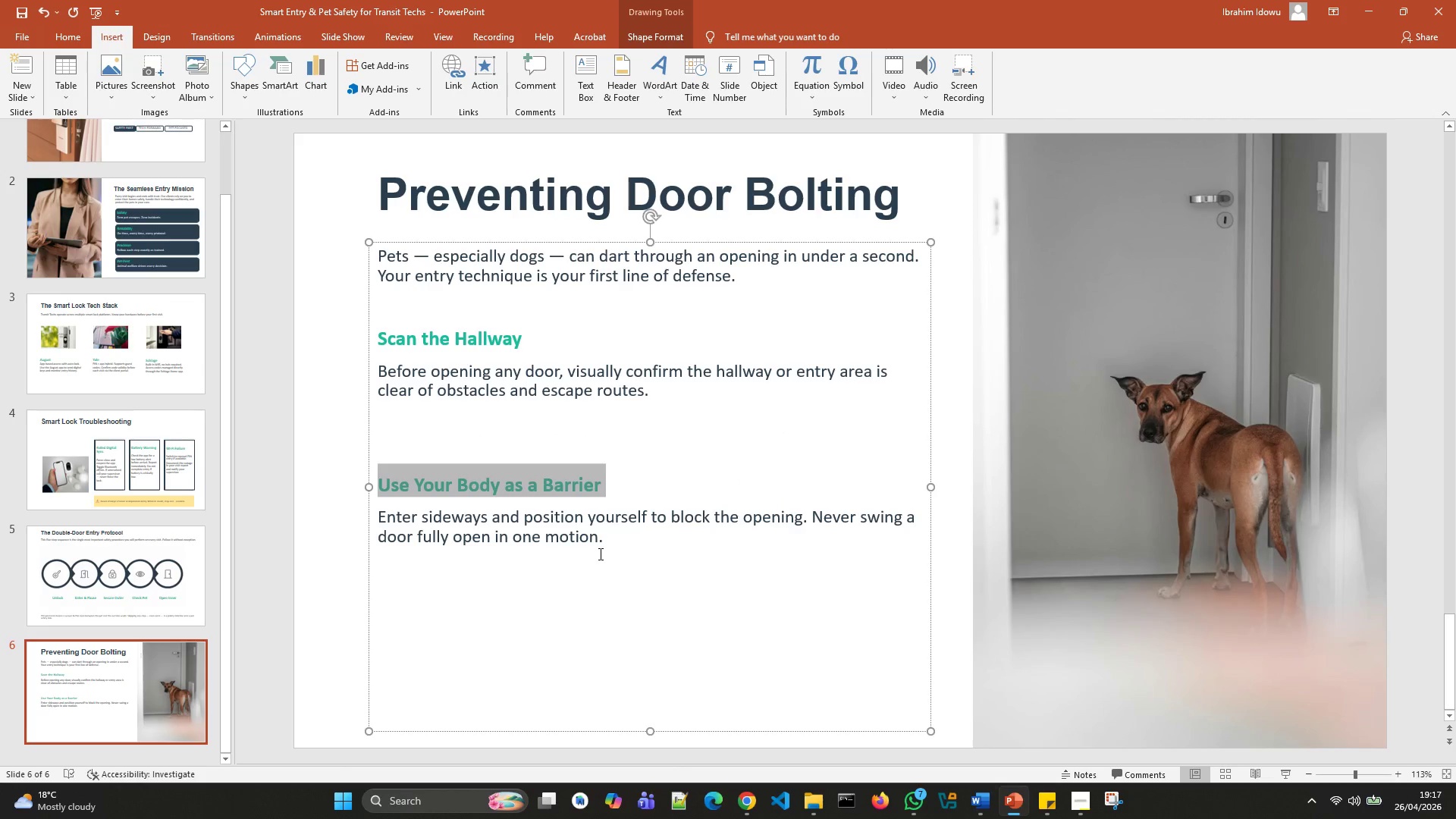 
left_click([599, 554])
 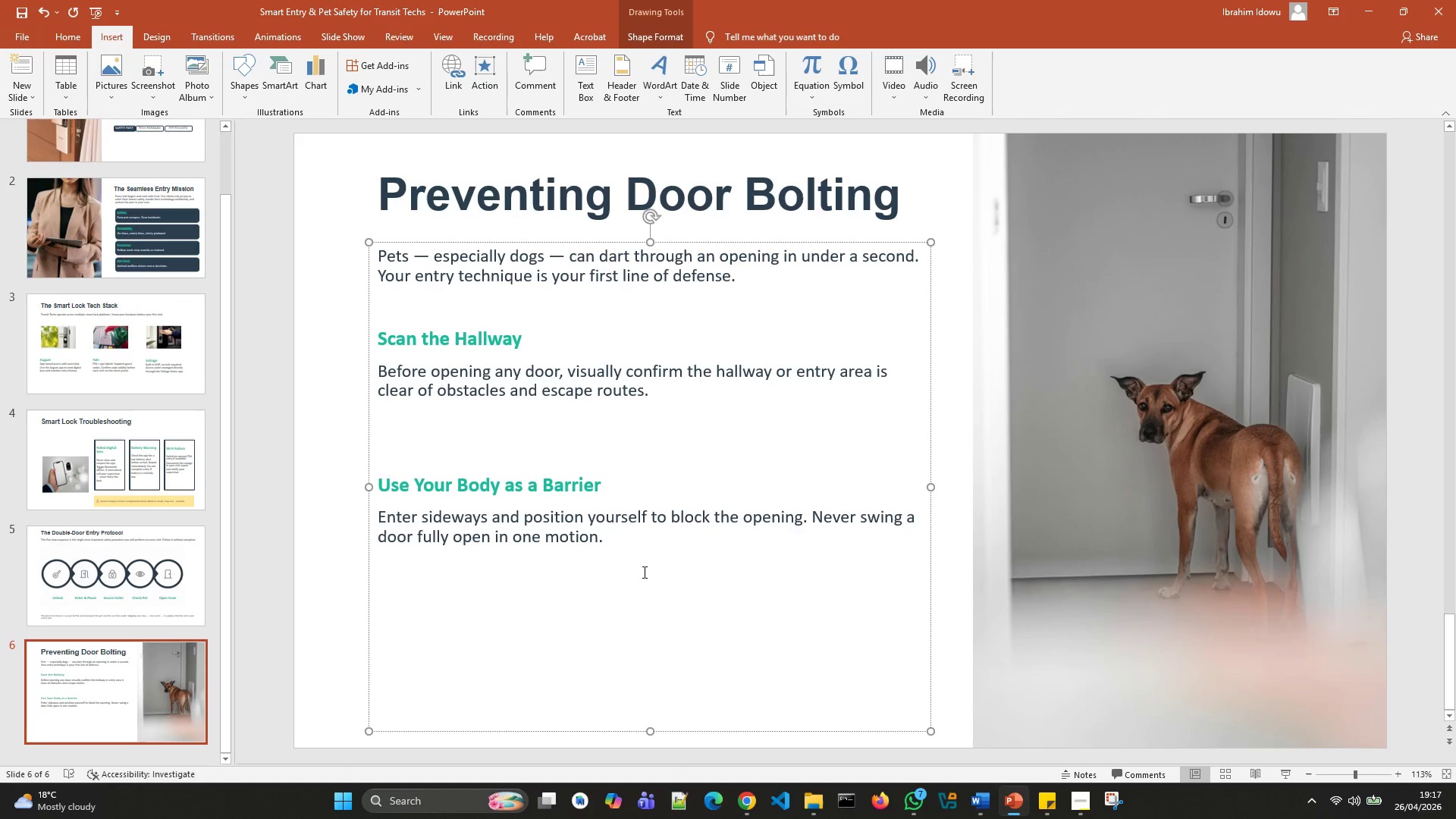 
key(Enter)
 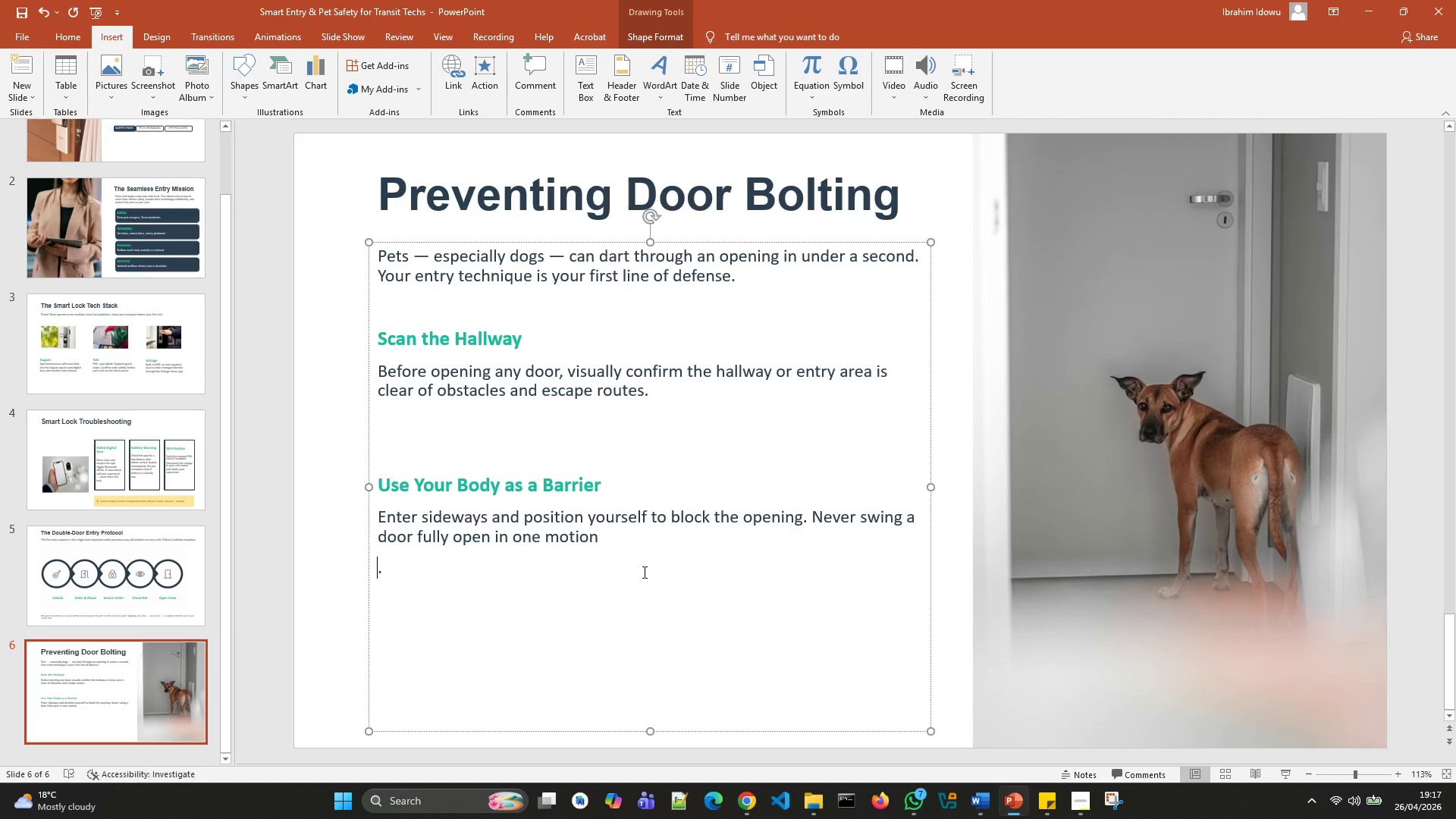 
key(Enter)
 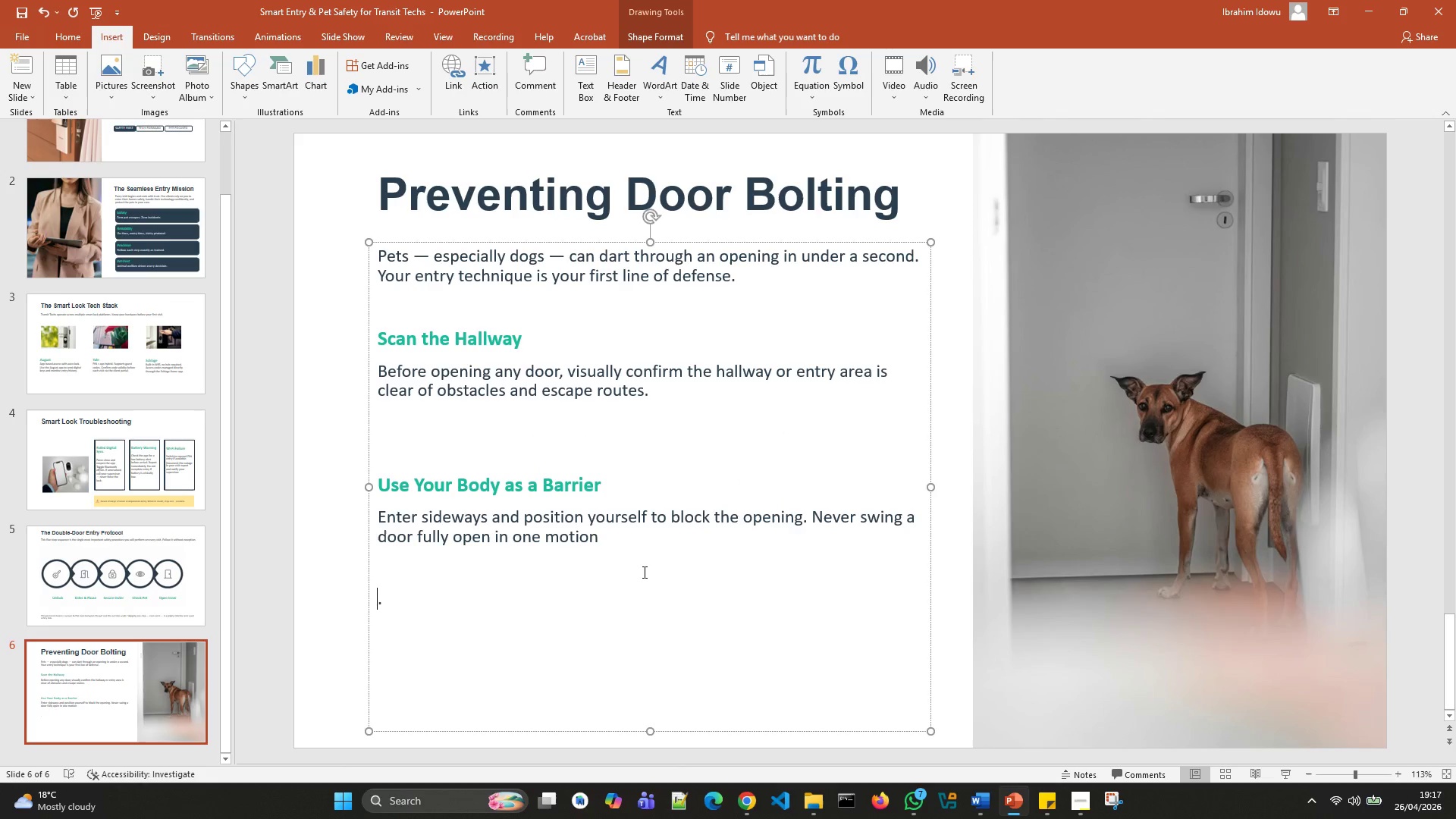 
key(Backspace)
 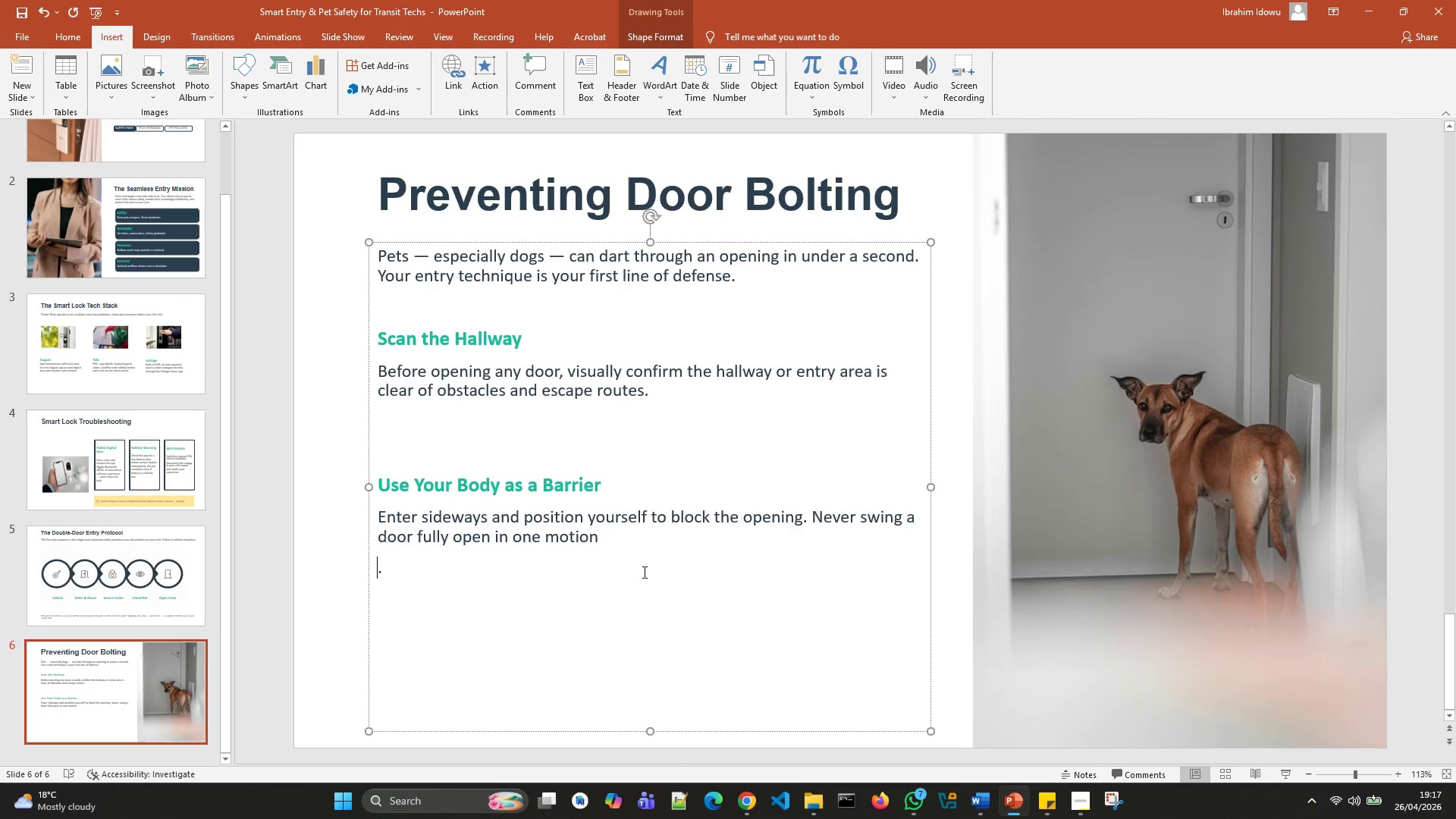 
key(Backspace)
 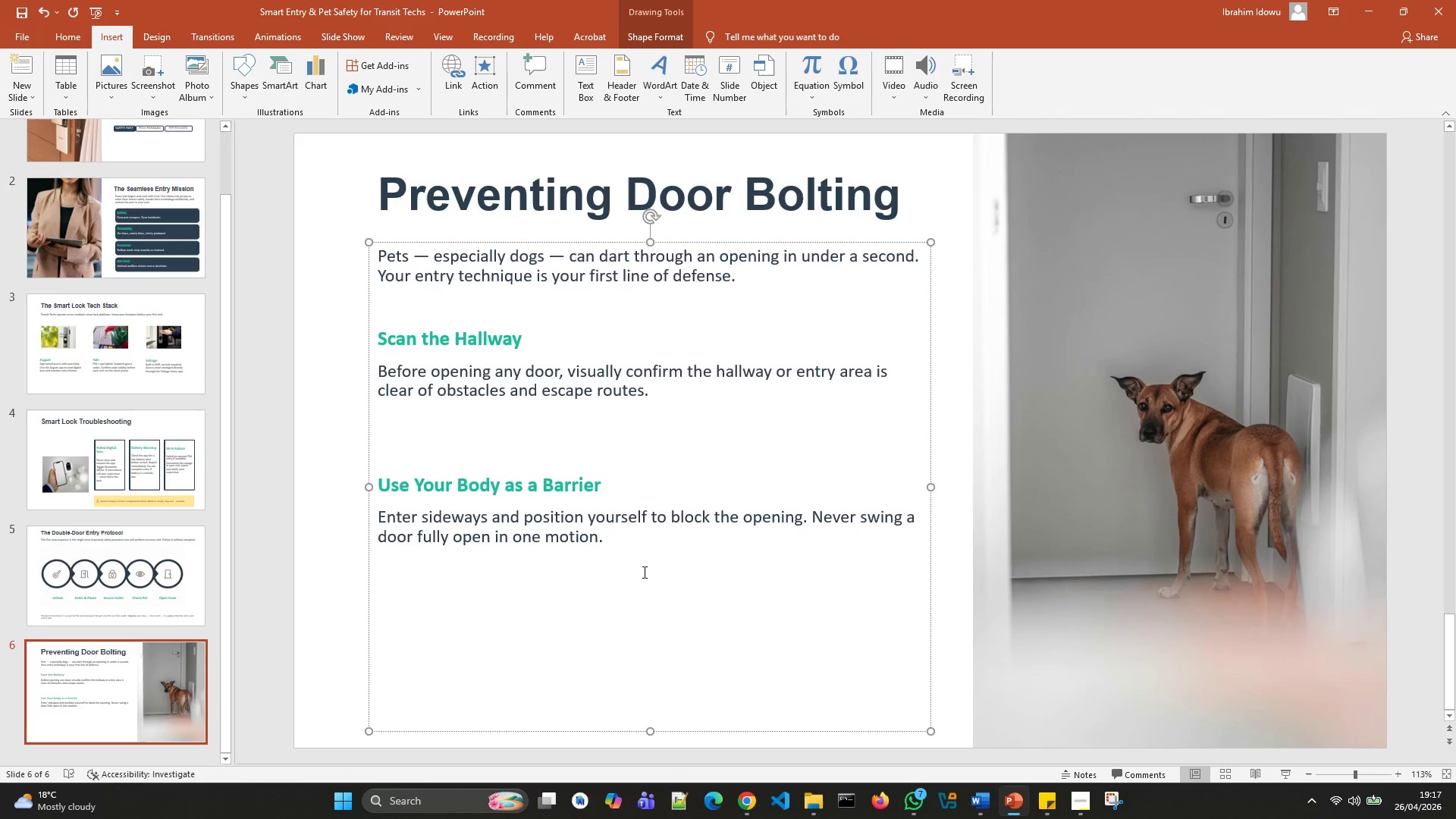 
key(ArrowRight)
 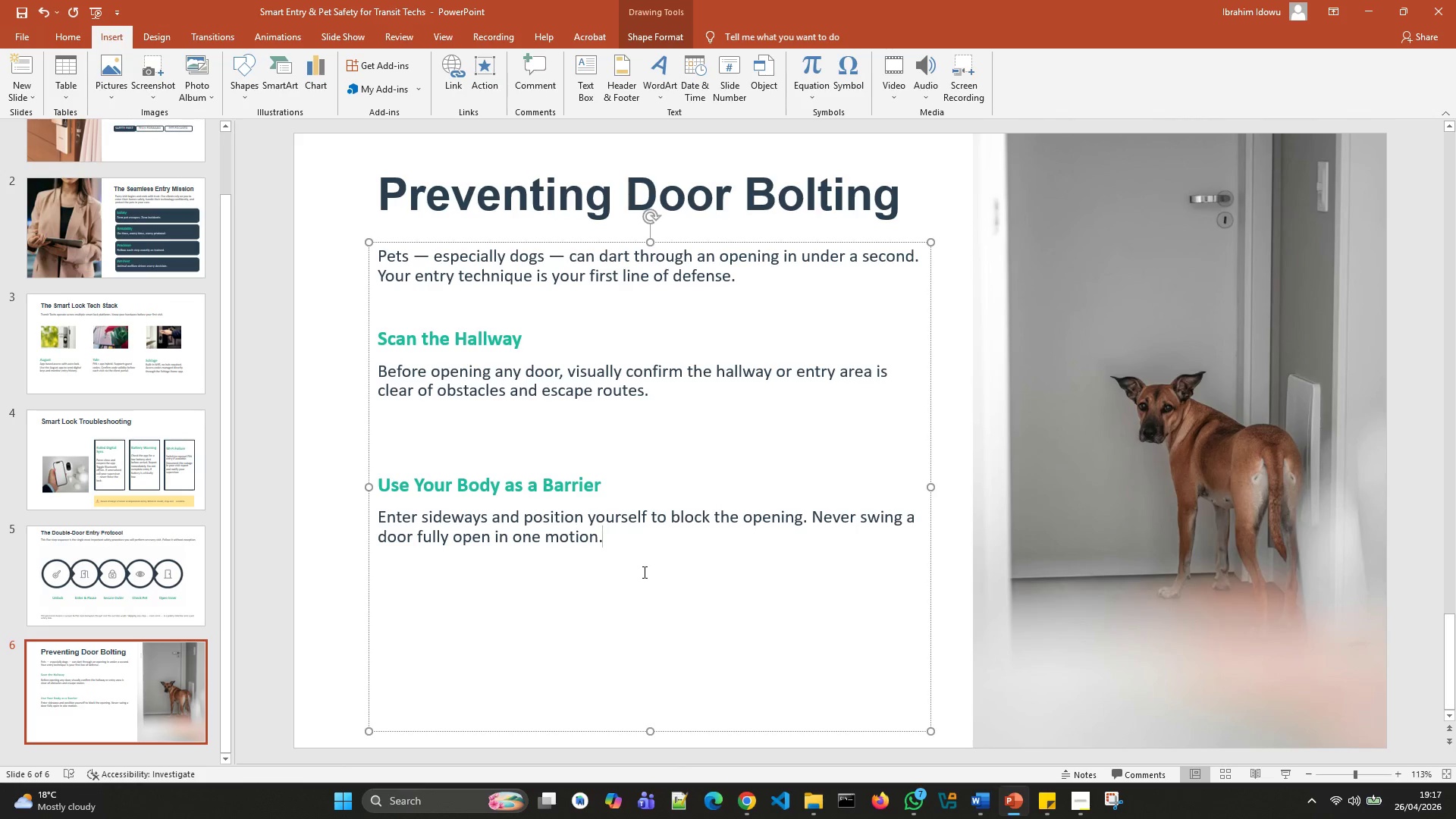 
key(Enter)
 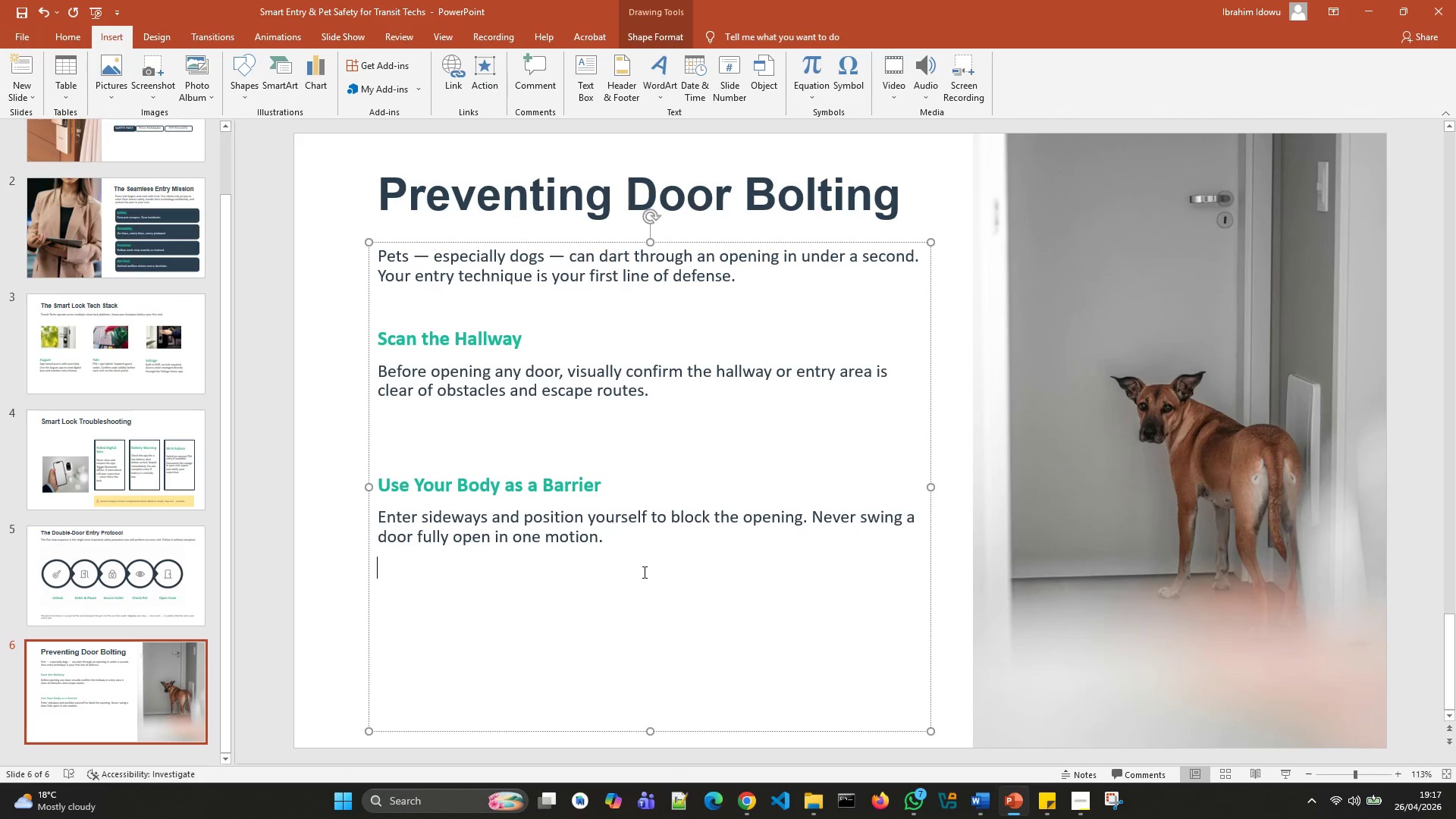 
key(Enter)
 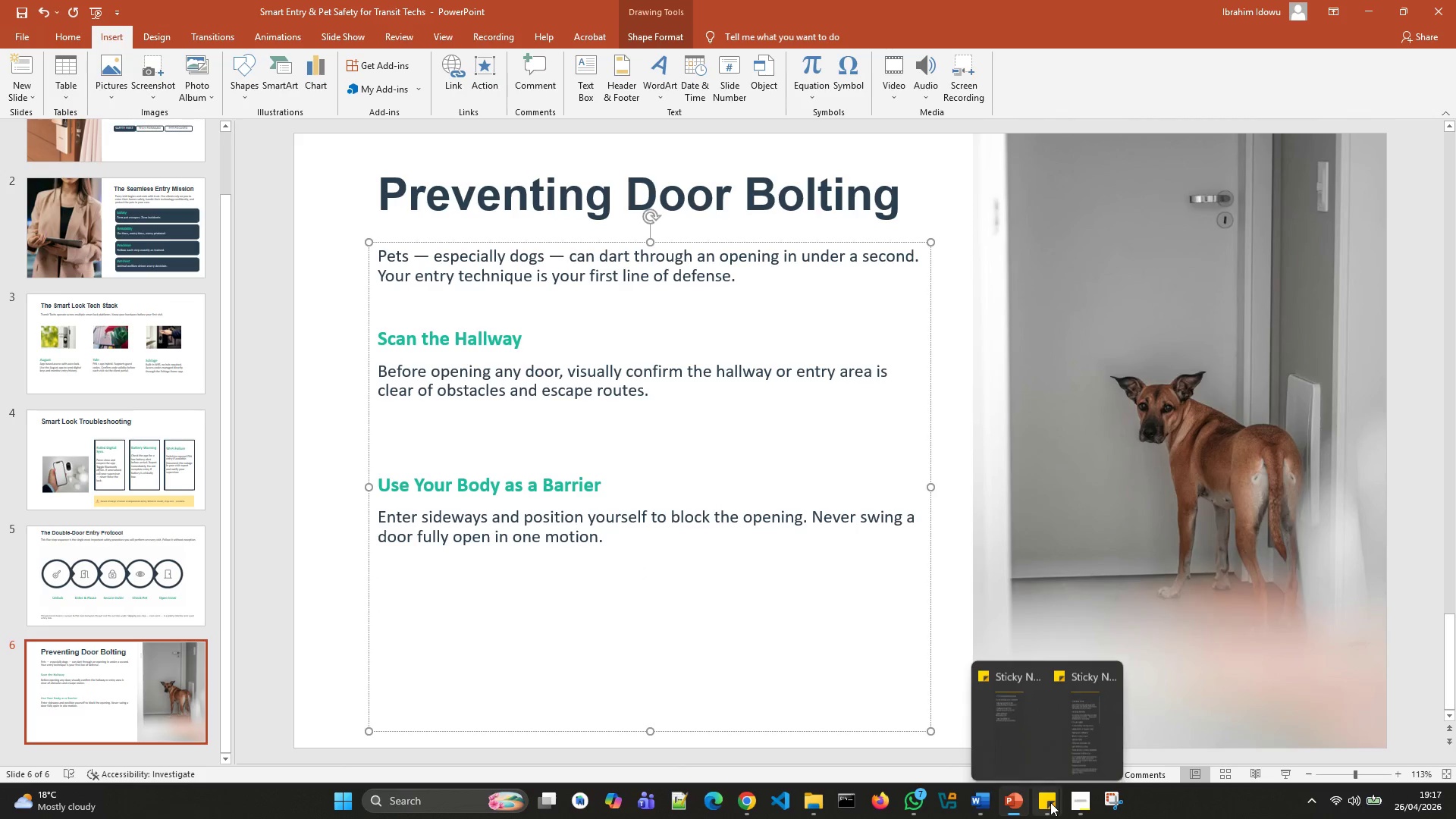 
left_click([1093, 748])
 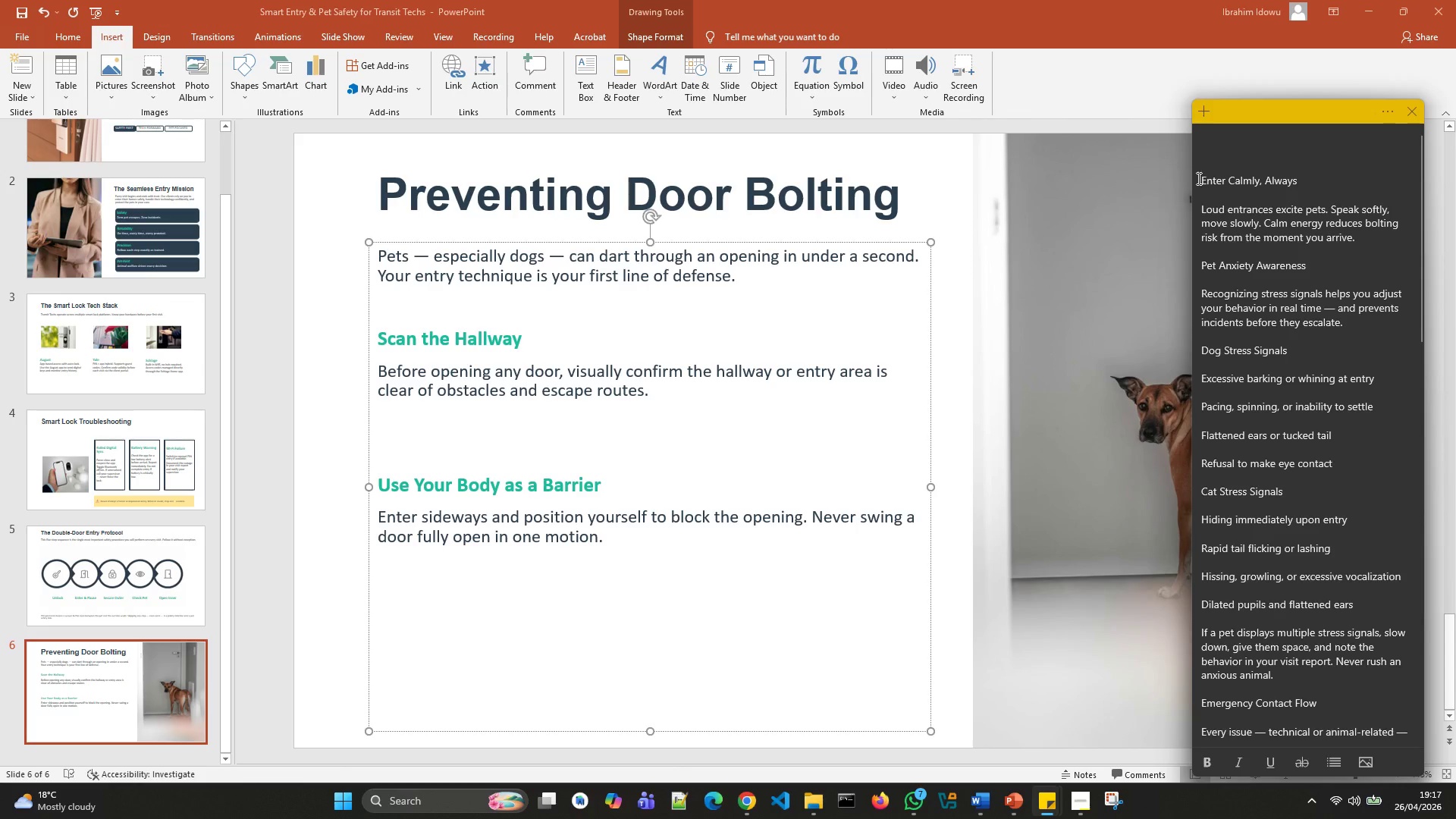 
left_click([1199, 178])
 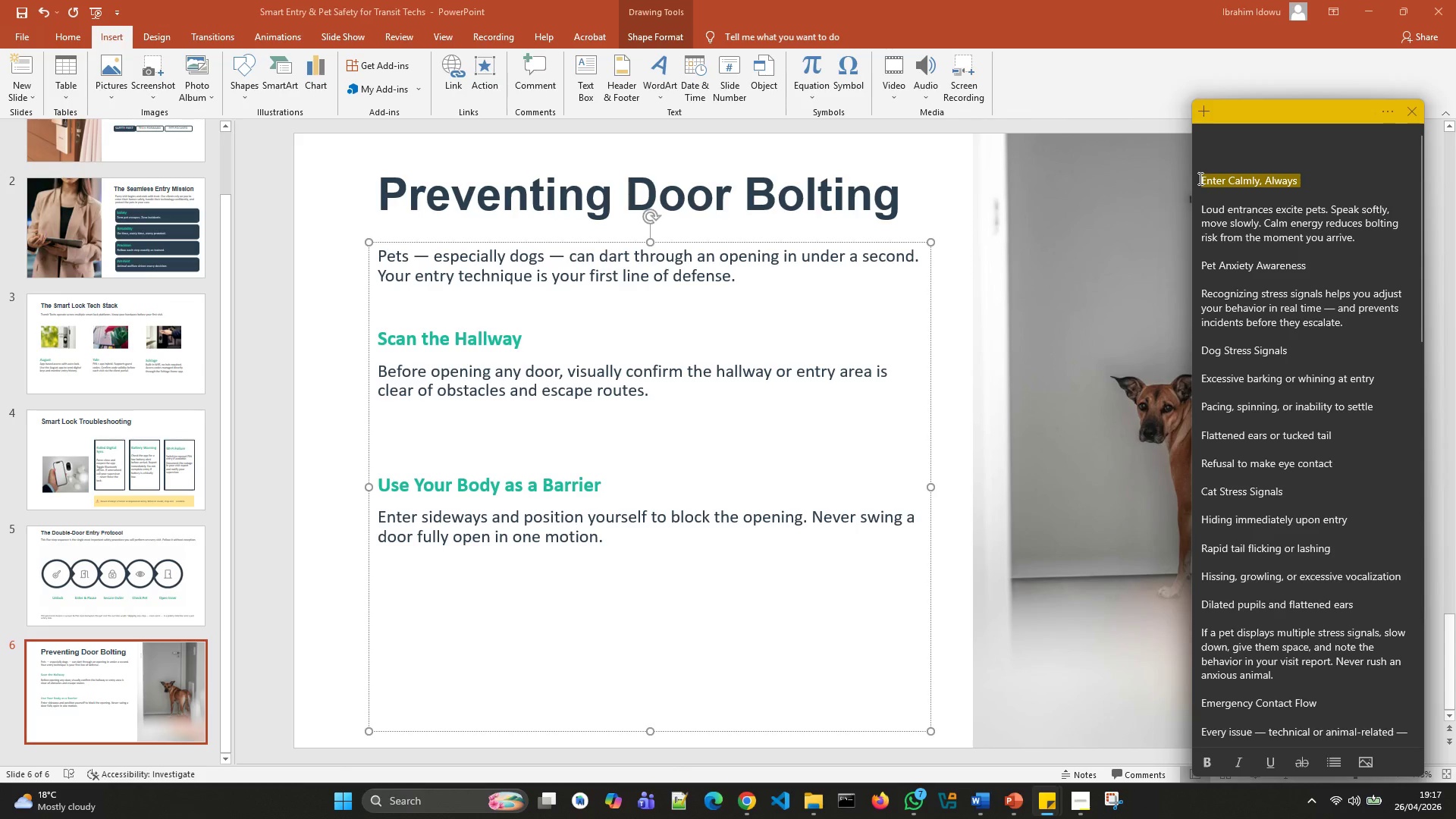 
left_click([1199, 178])
 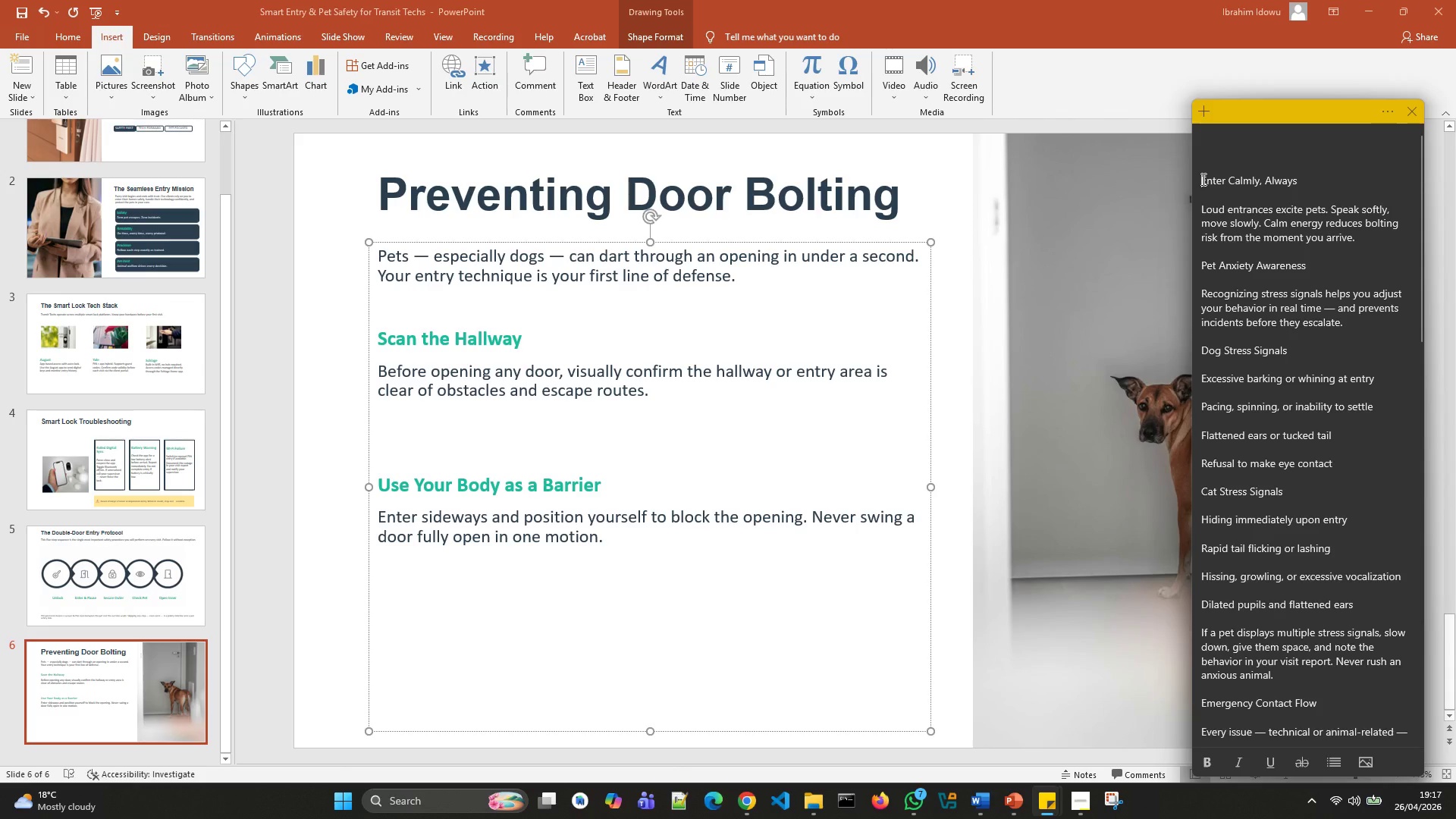 
key(Backspace)
 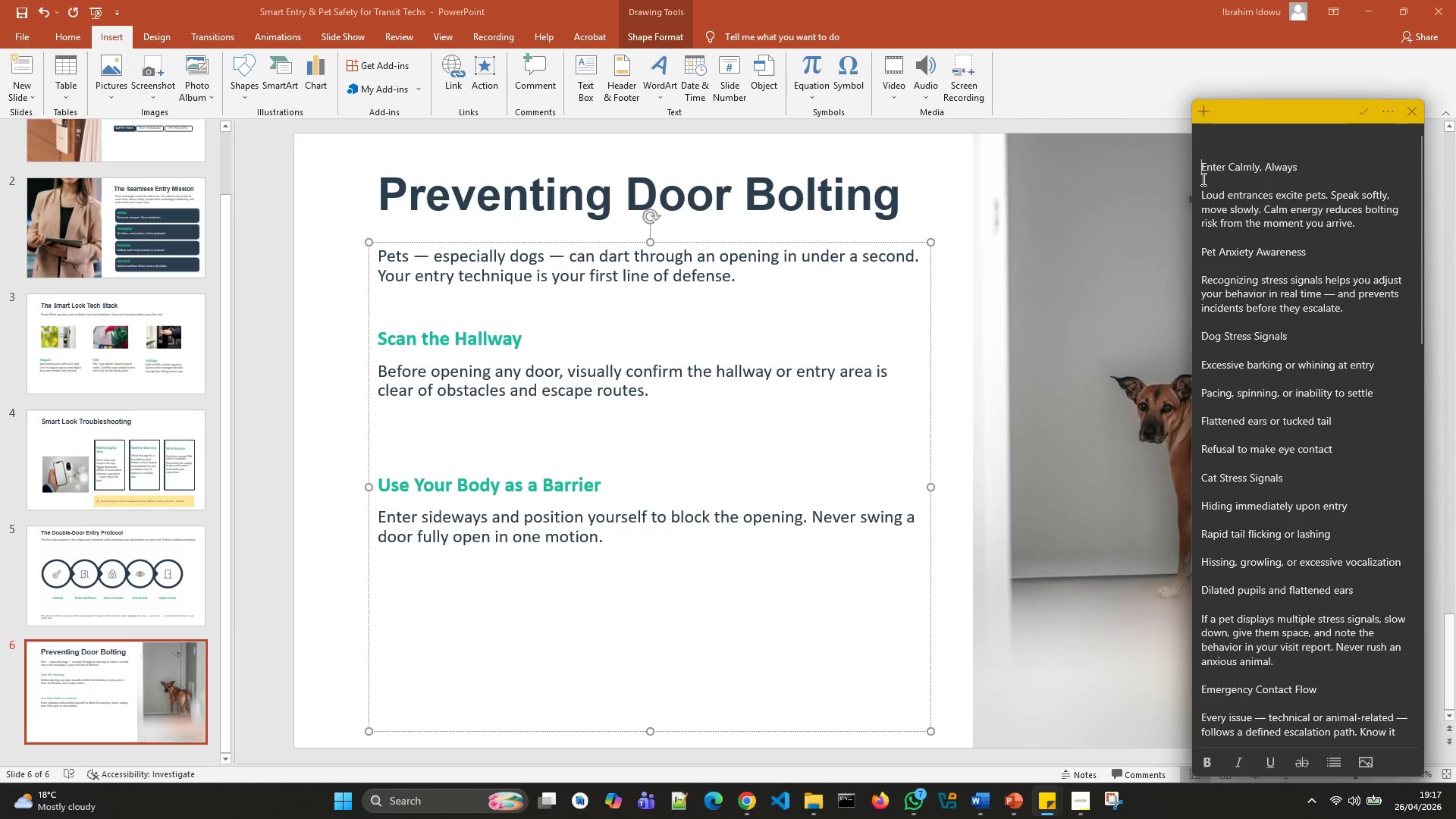 
key(Backspace)
 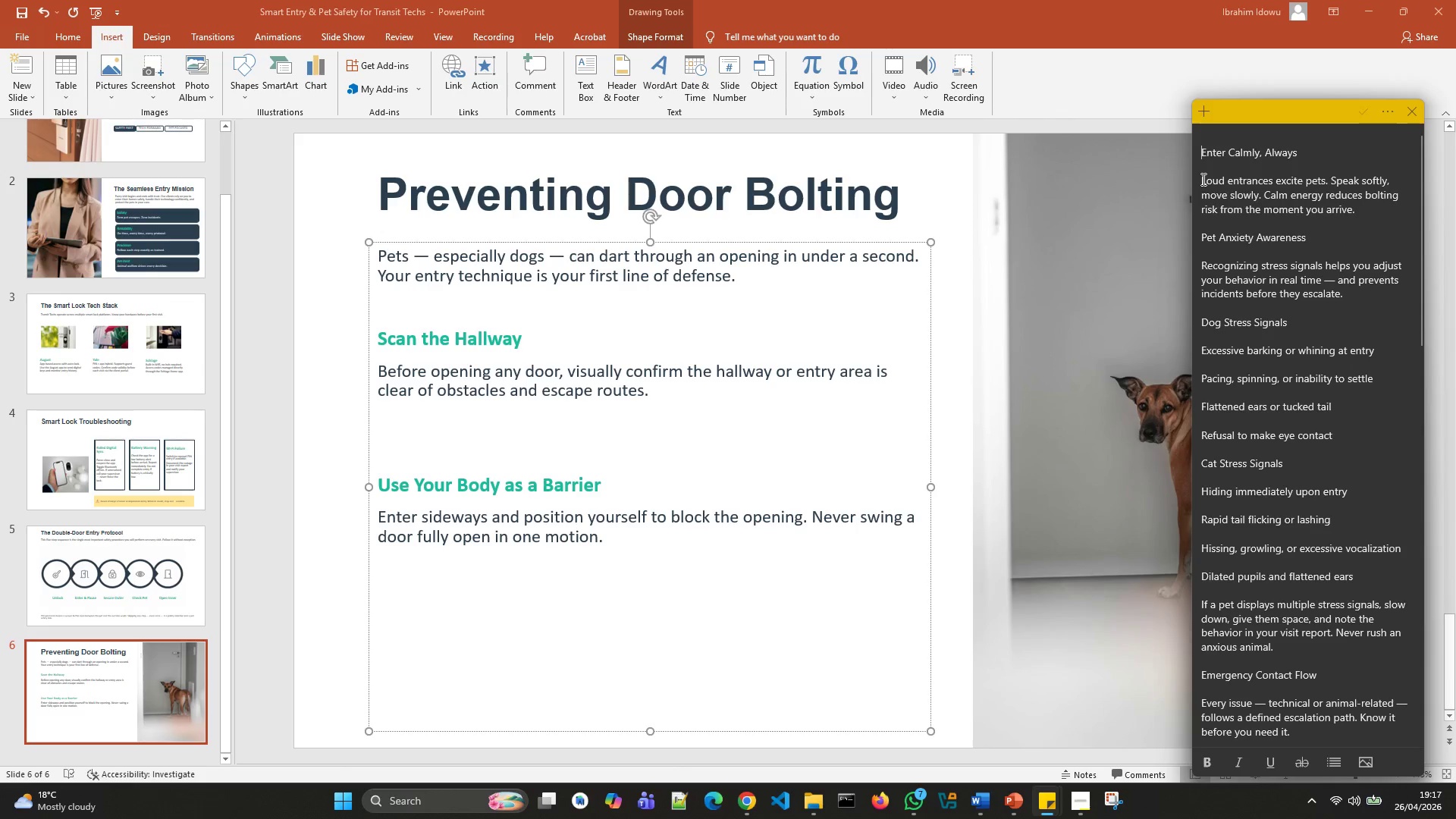 
key(Backspace)
 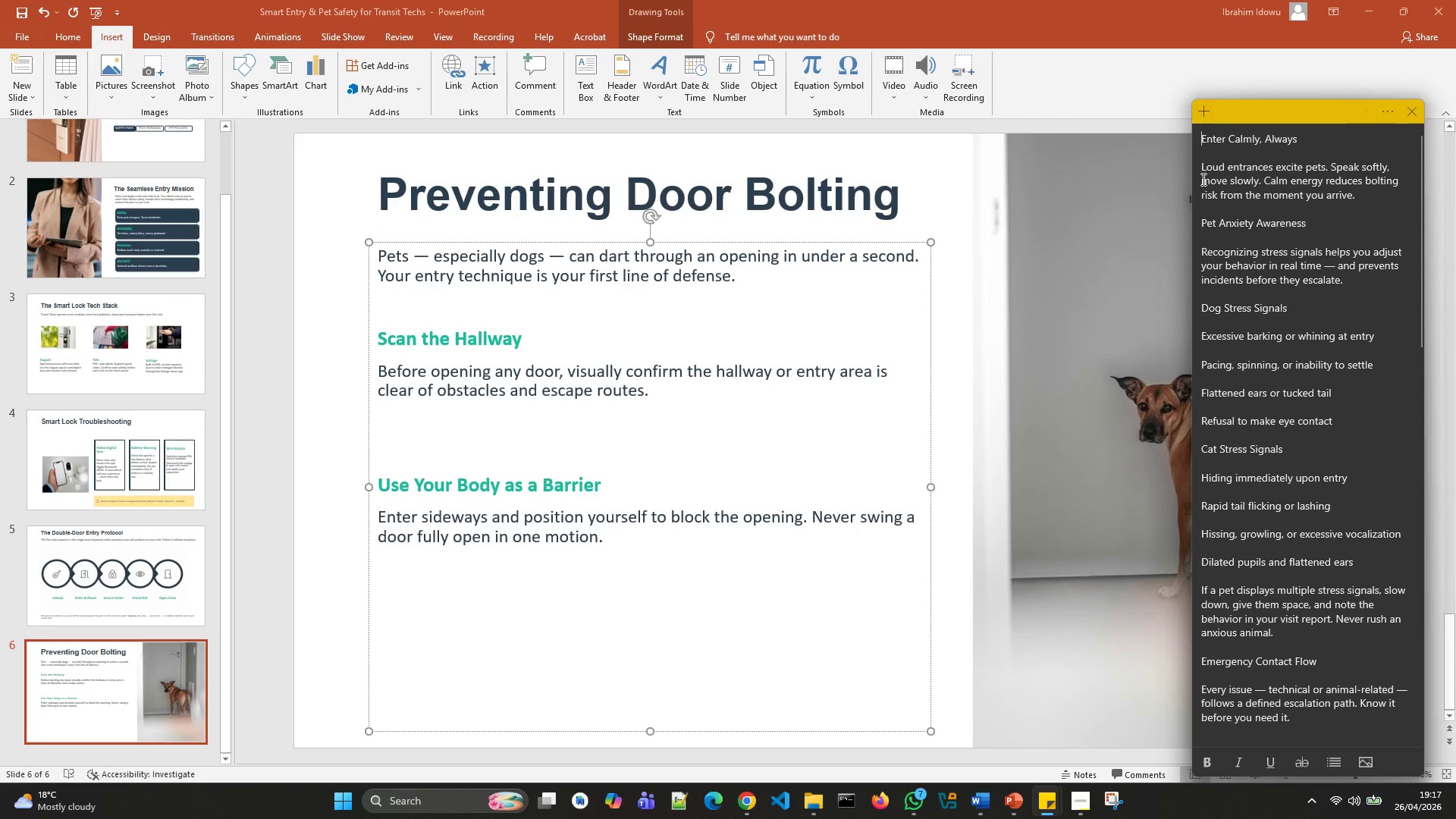 
key(ArrowDown)
 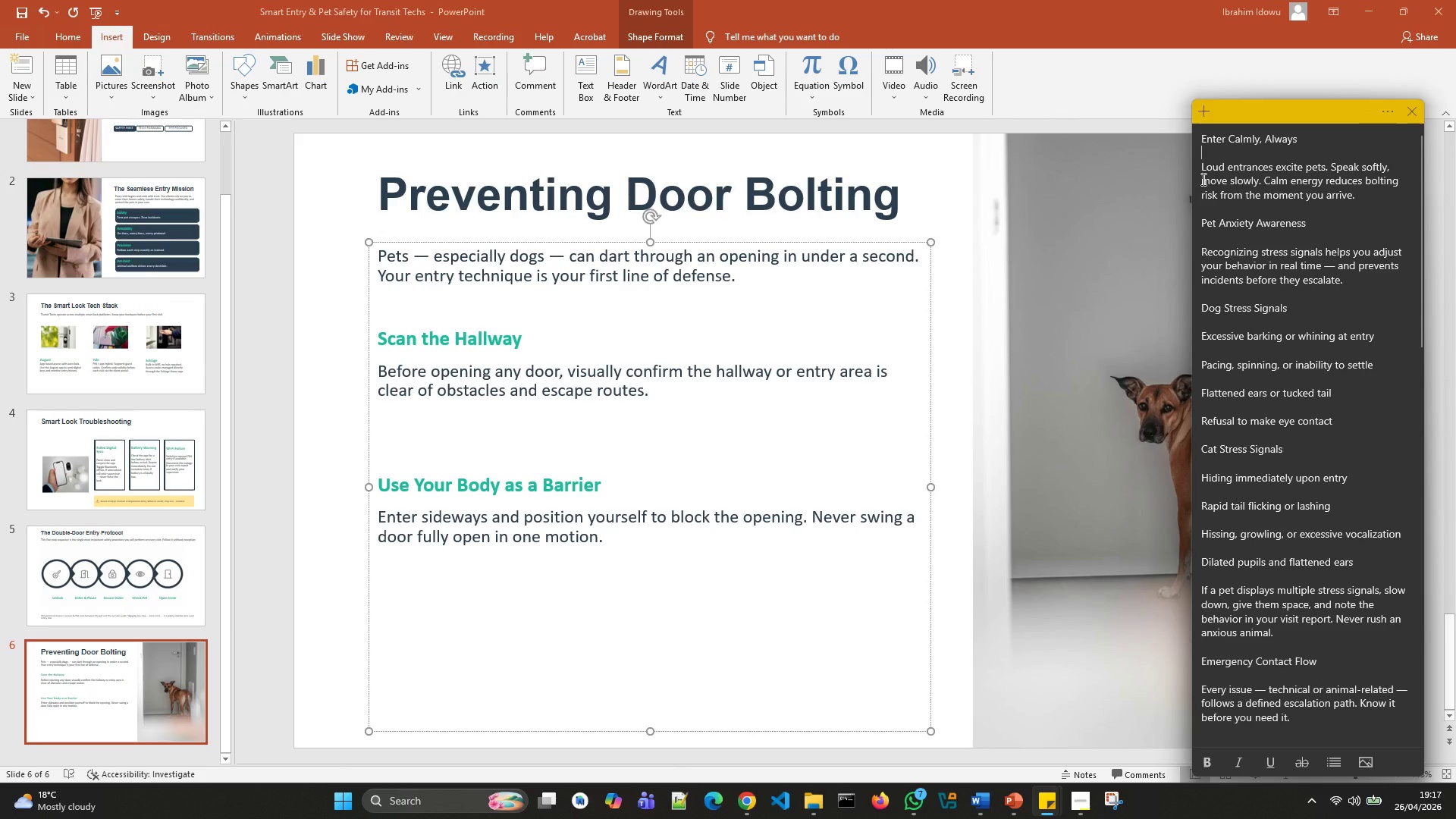 
key(Backspace)
 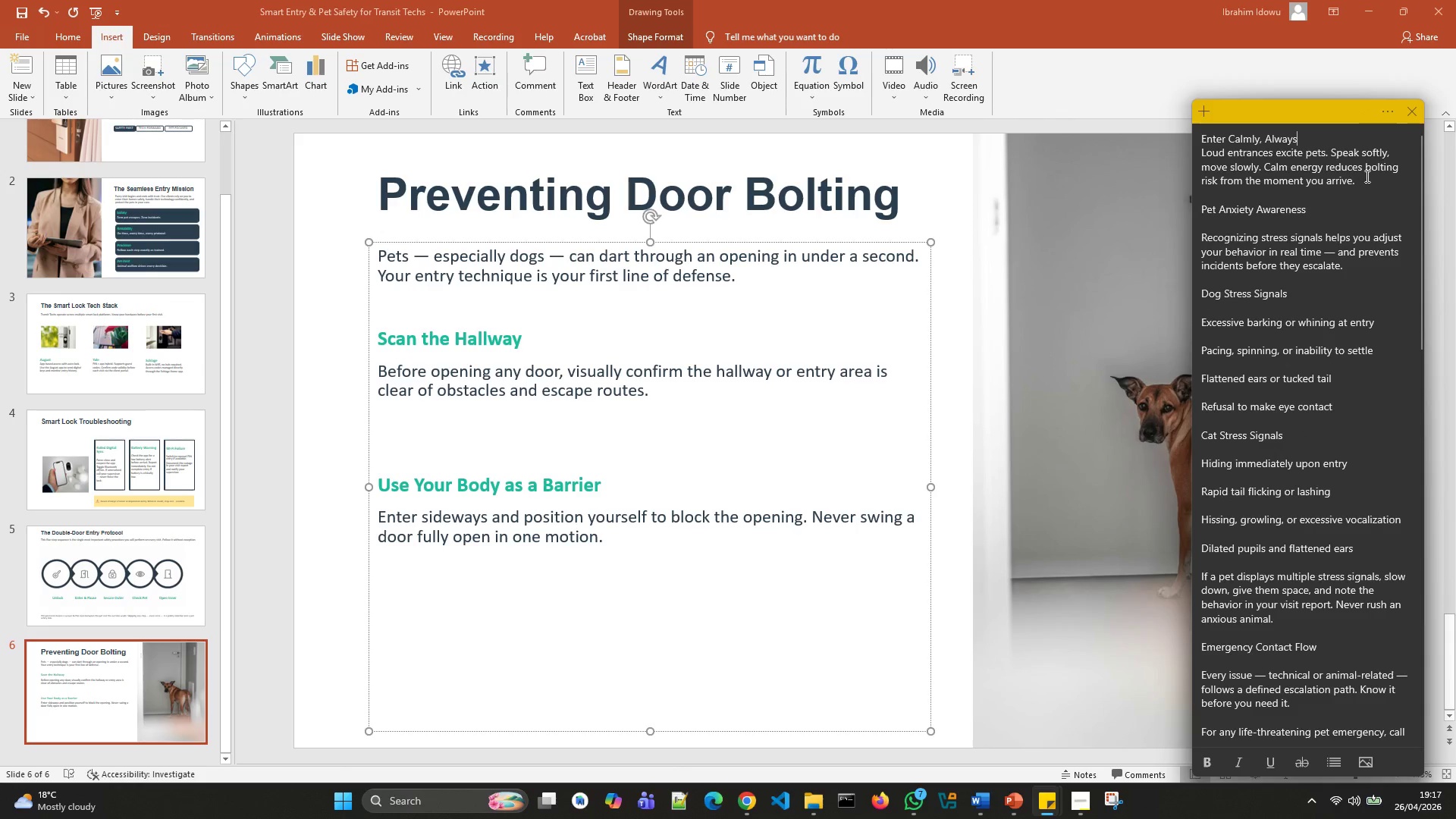 
left_click_drag(start_coordinate=[1363, 183], to_coordinate=[1148, 134])
 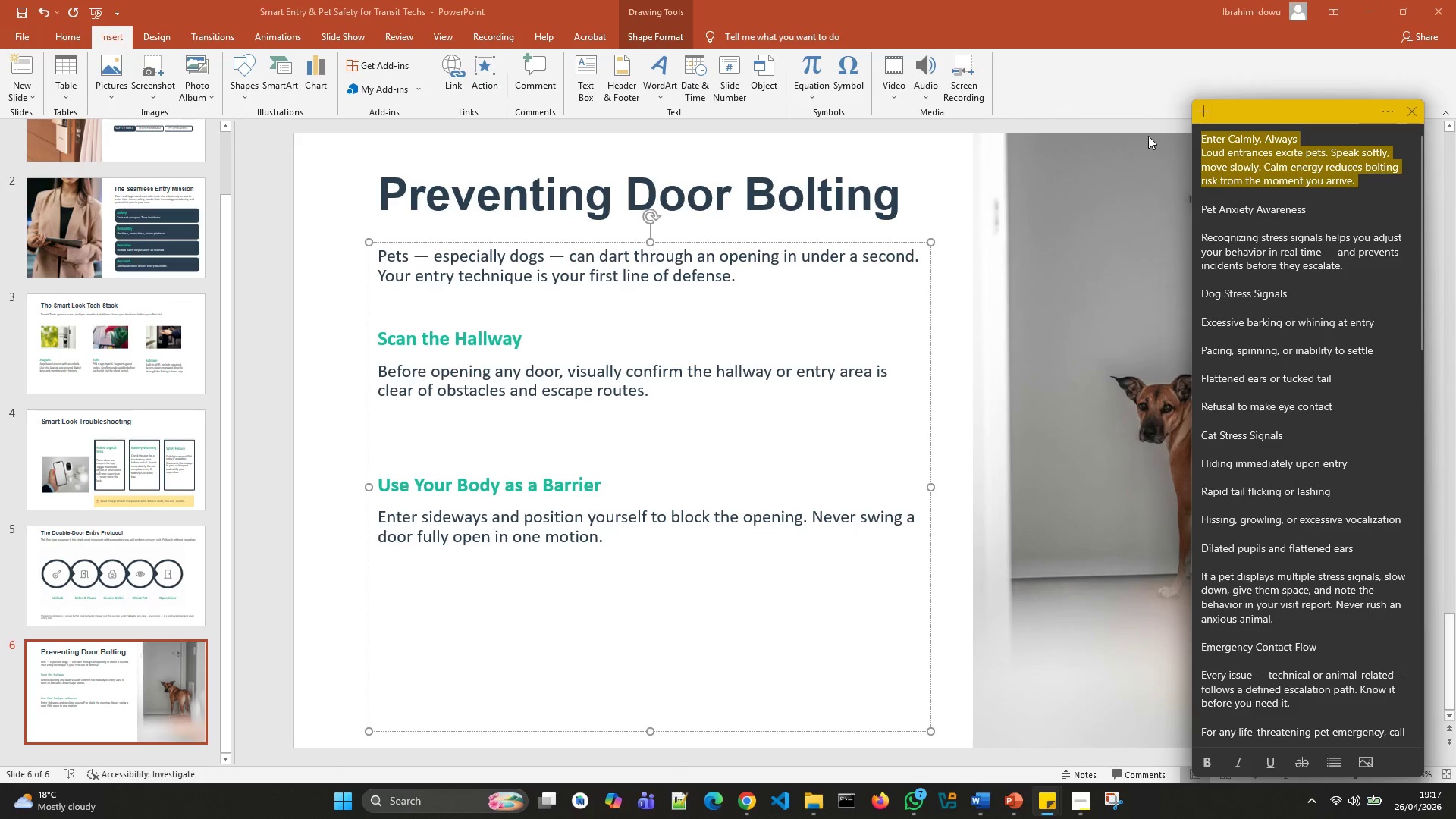 
key(Control+X)
 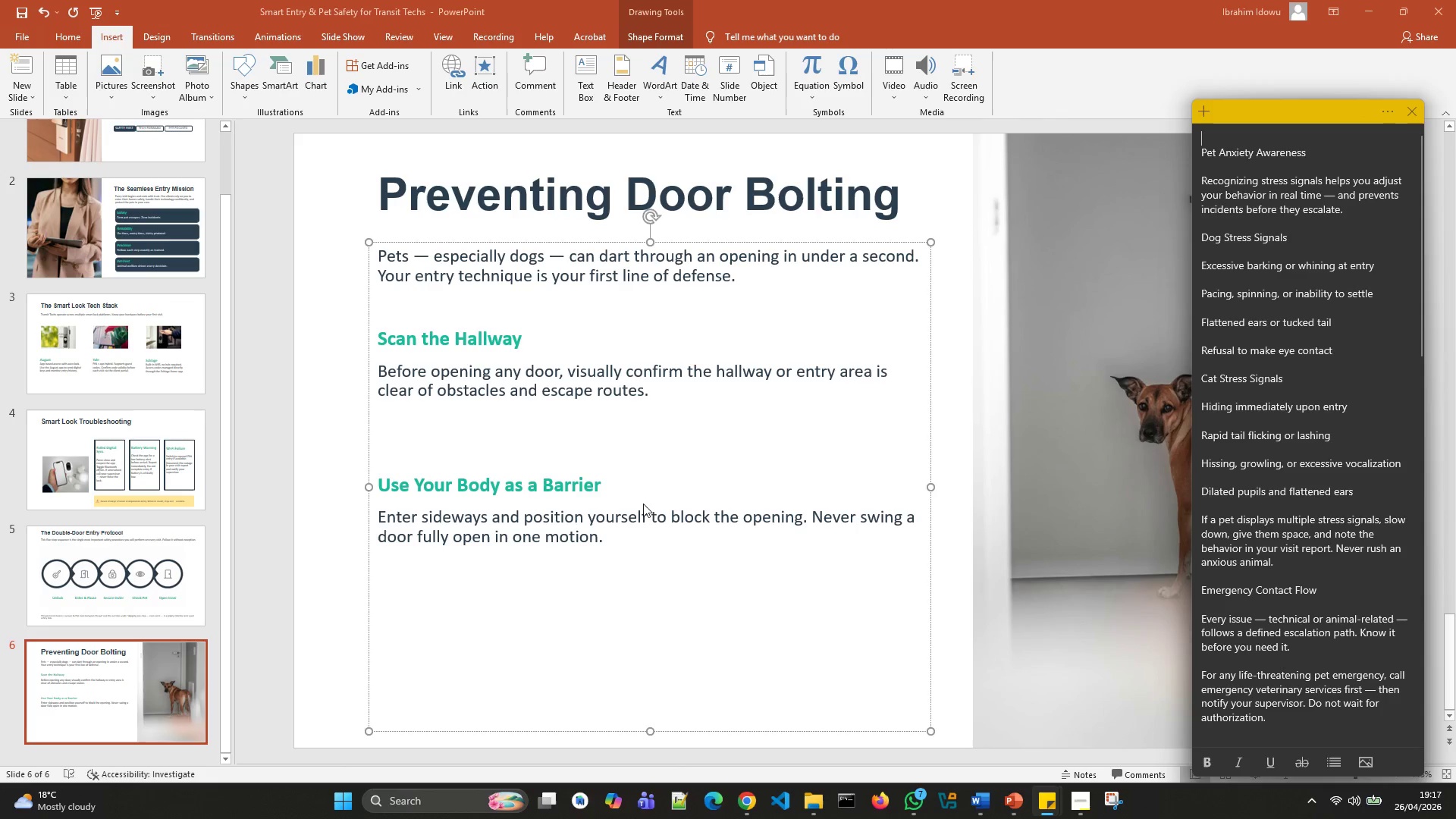 
left_click([561, 592])
 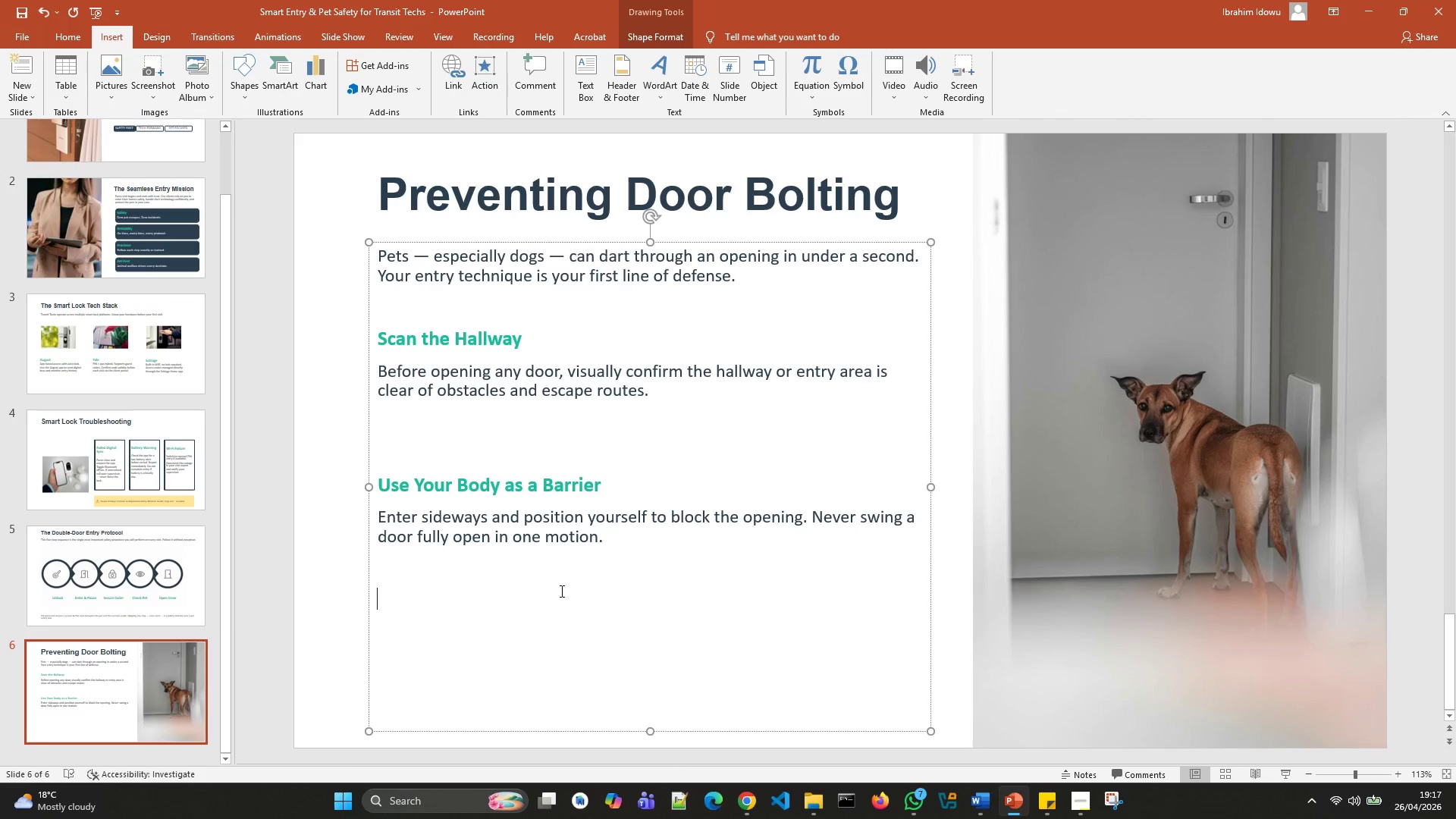 
key(Control+V)
 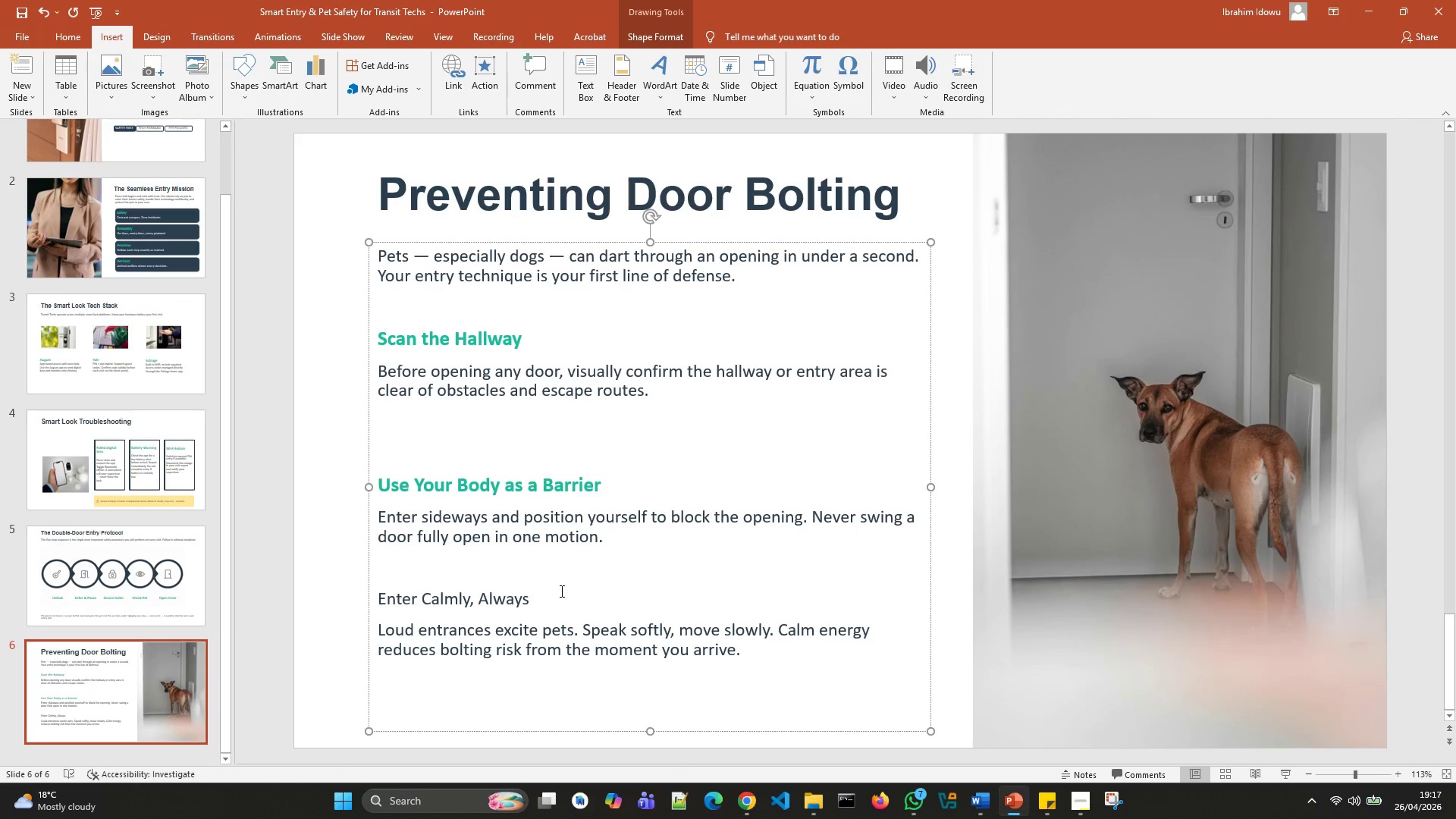 
key(Backspace)
 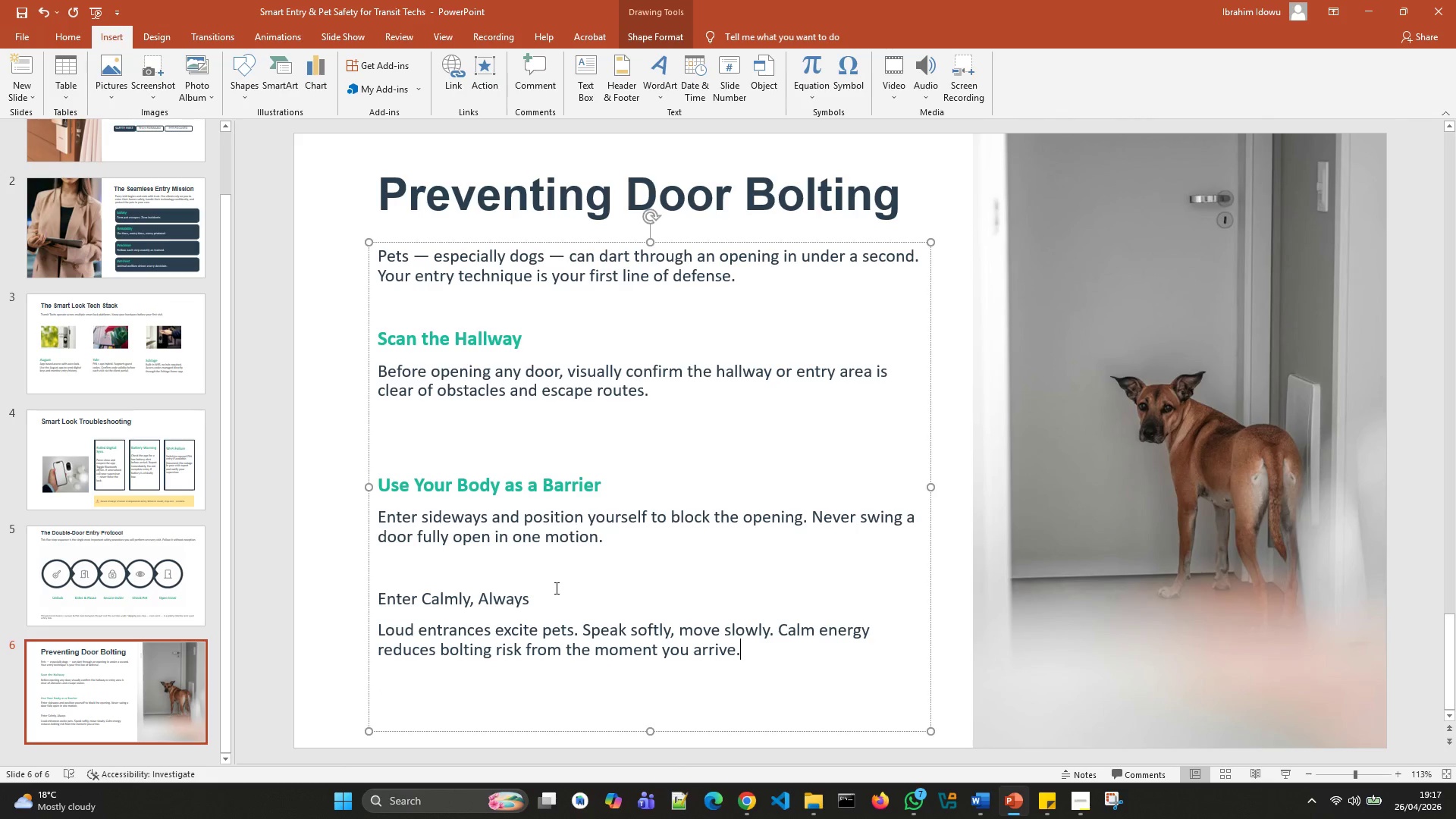 
scroll: coordinate [555, 585], scroll_direction: up, amount: 1.0
 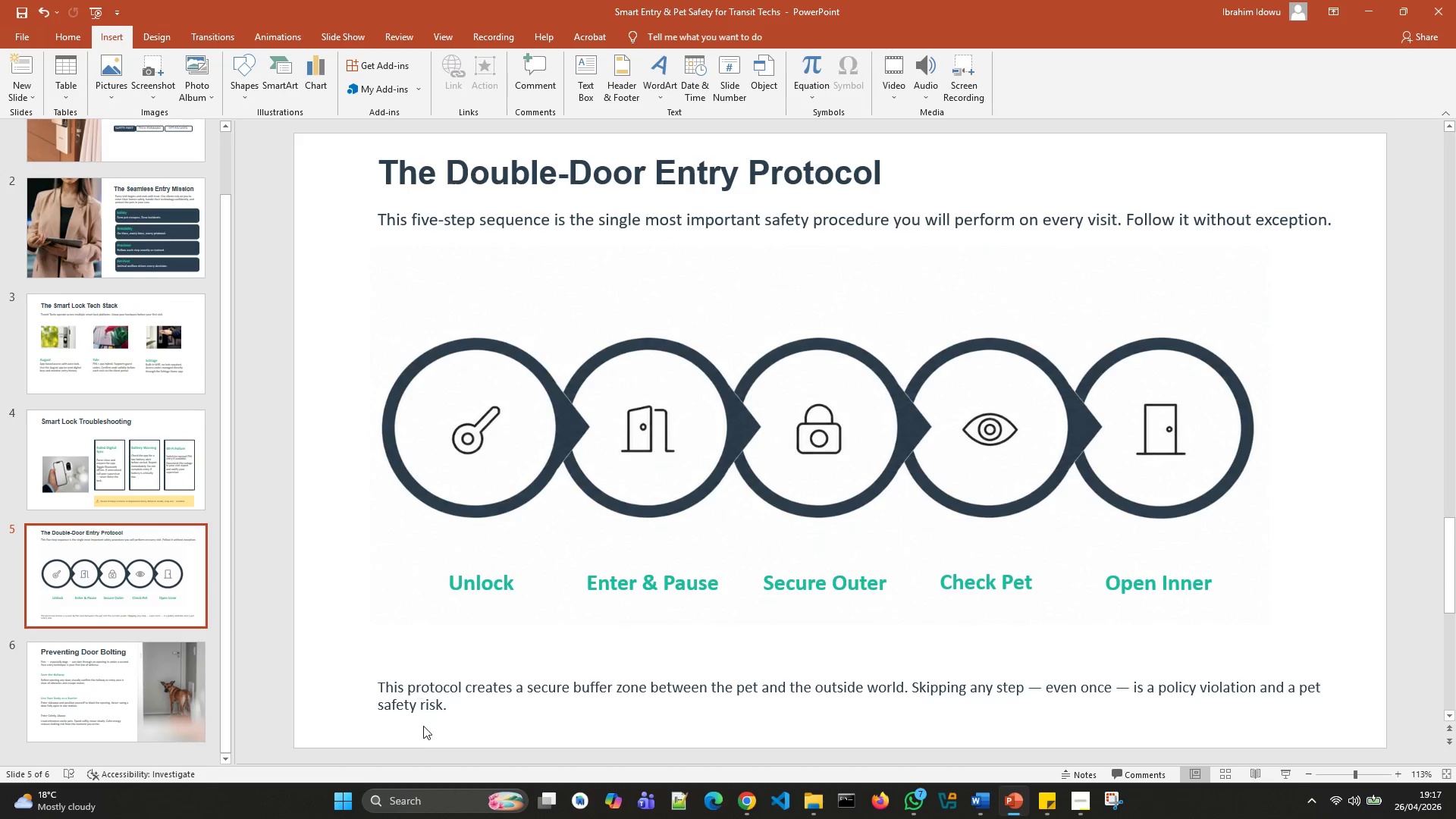 
scroll: coordinate [422, 725], scroll_direction: down, amount: 1.0
 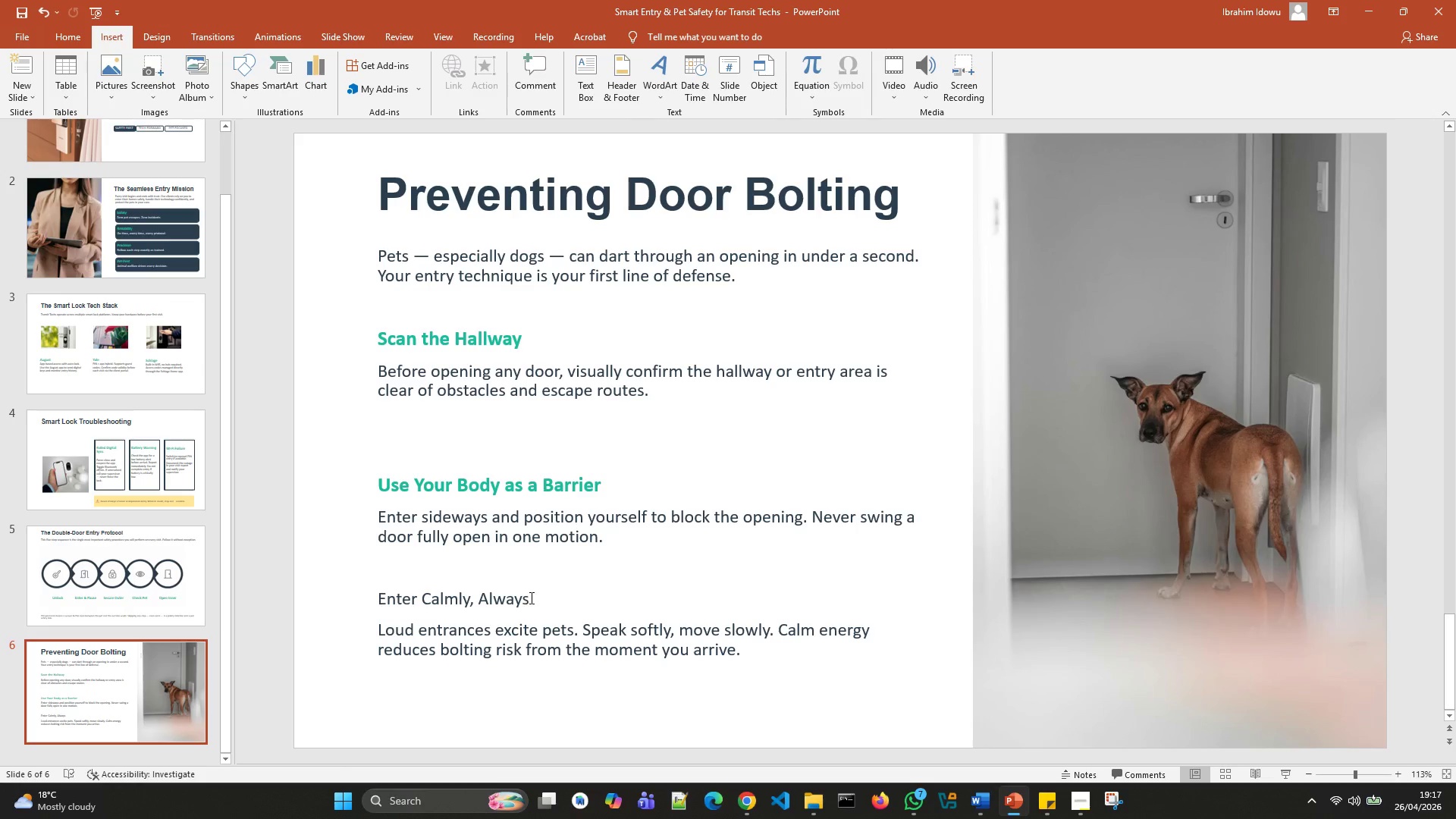 
left_click_drag(start_coordinate=[532, 593], to_coordinate=[415, 591])
 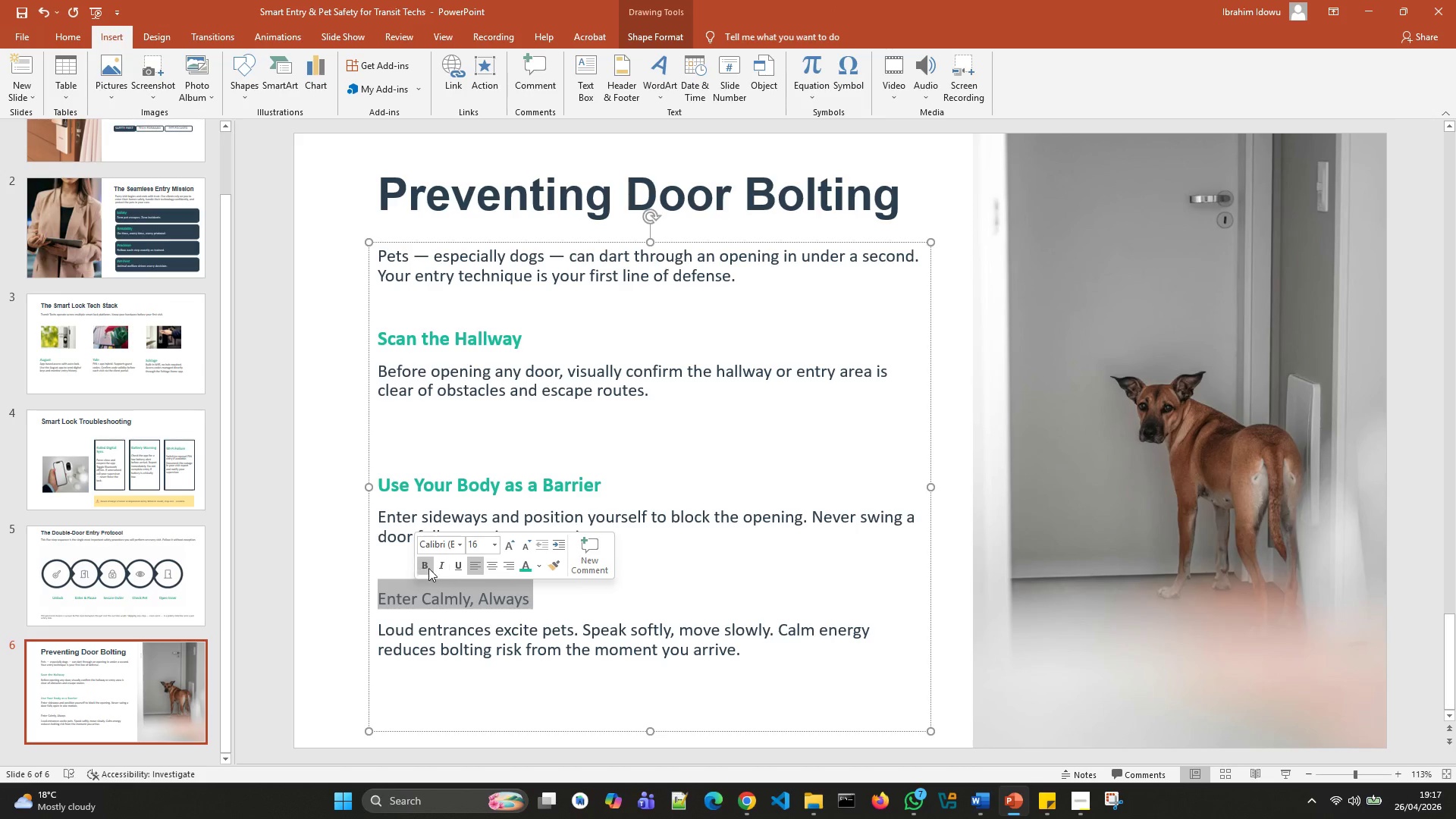 
left_click([423, 567])
 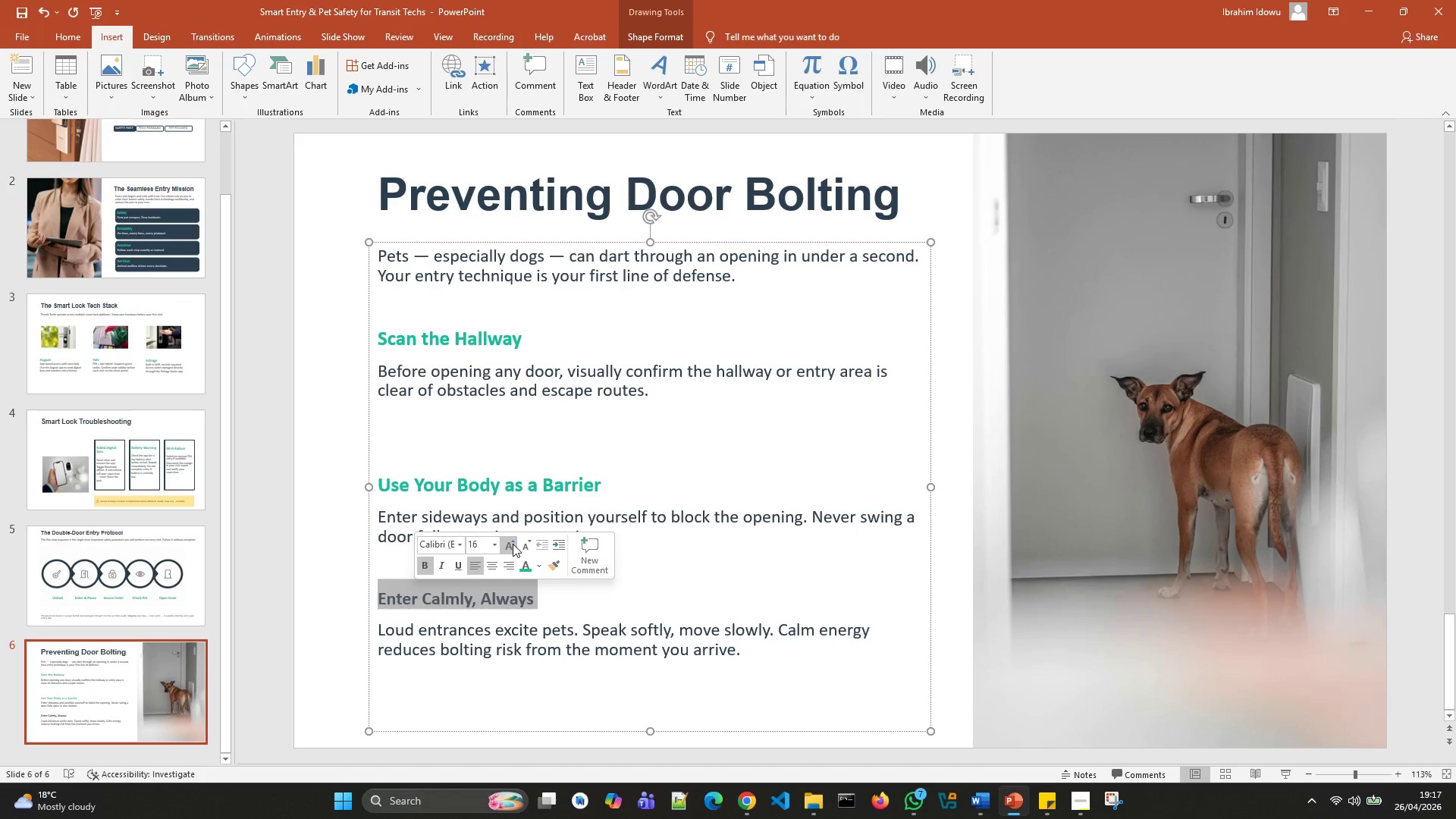 
left_click([512, 544])
 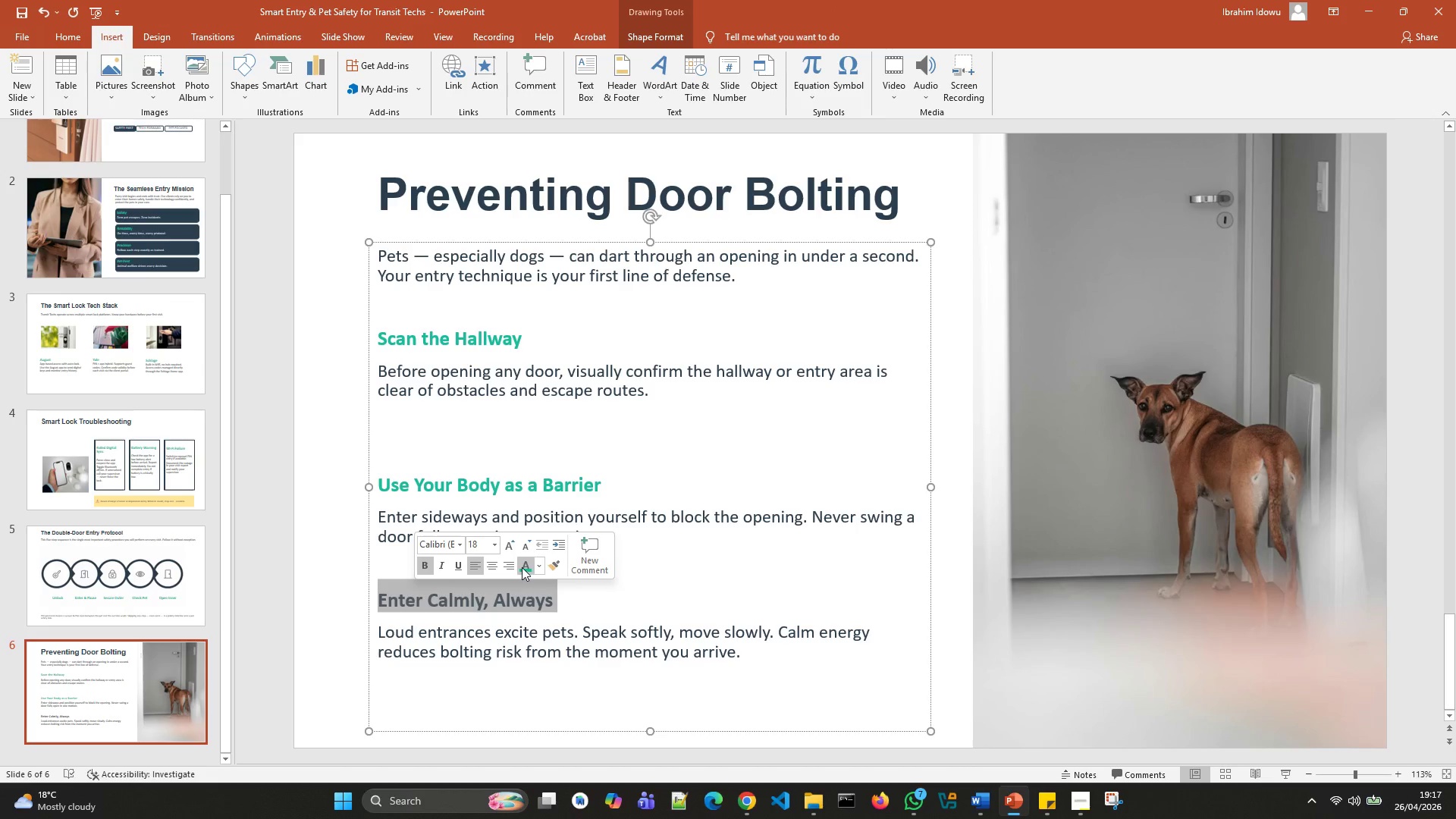 
left_click([522, 567])
 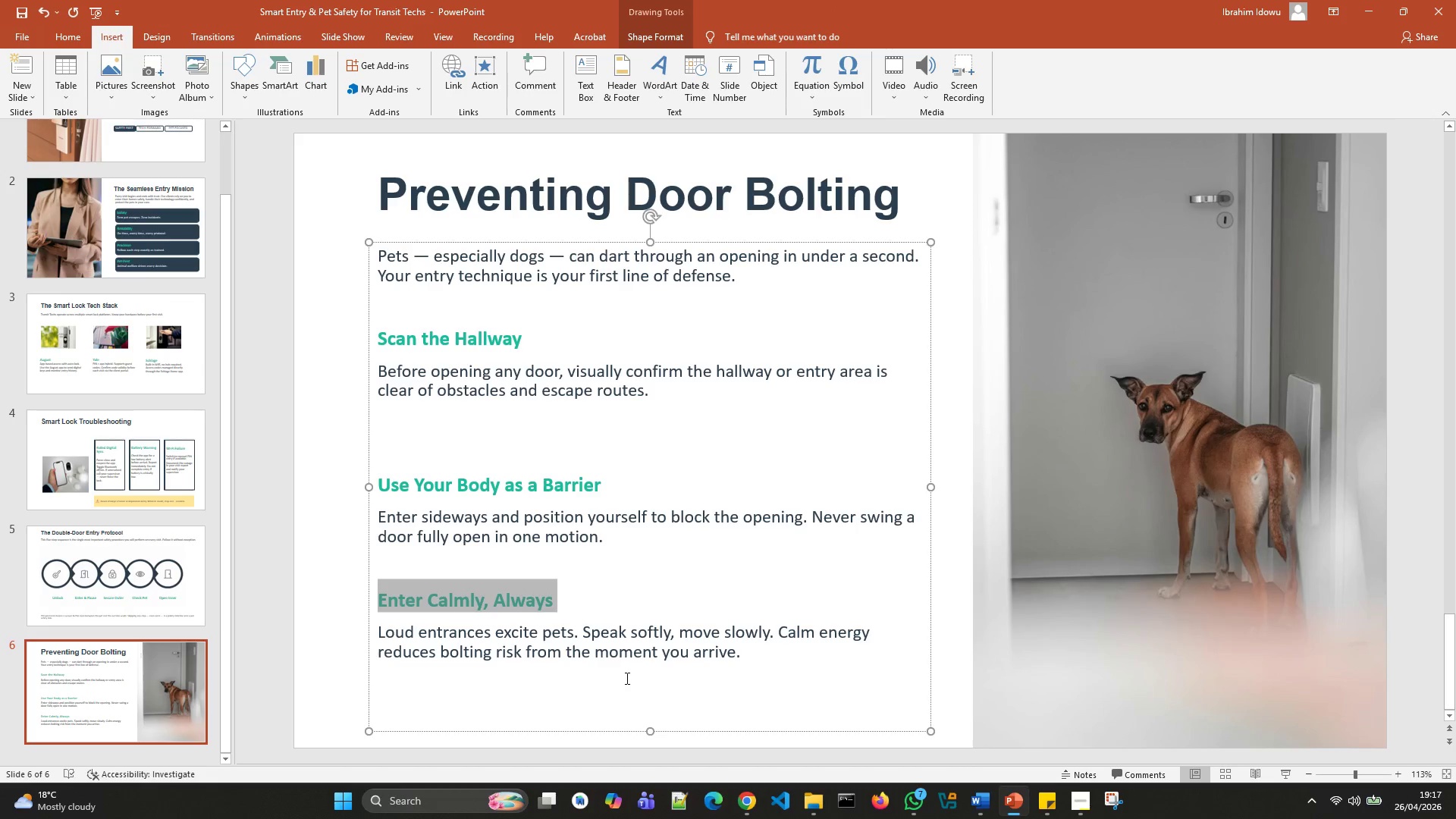 
left_click([626, 678])
 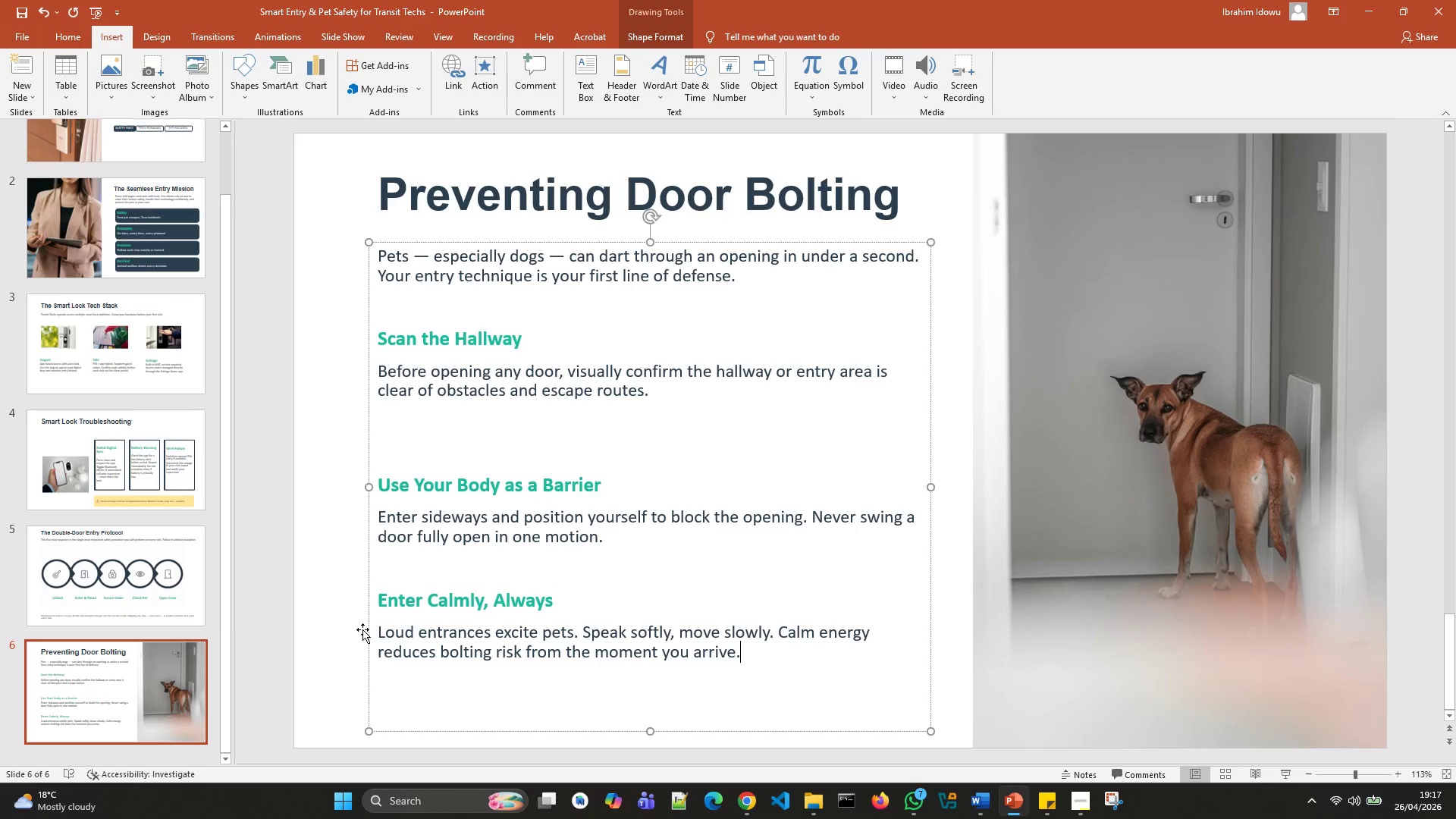 
left_click([362, 629])
 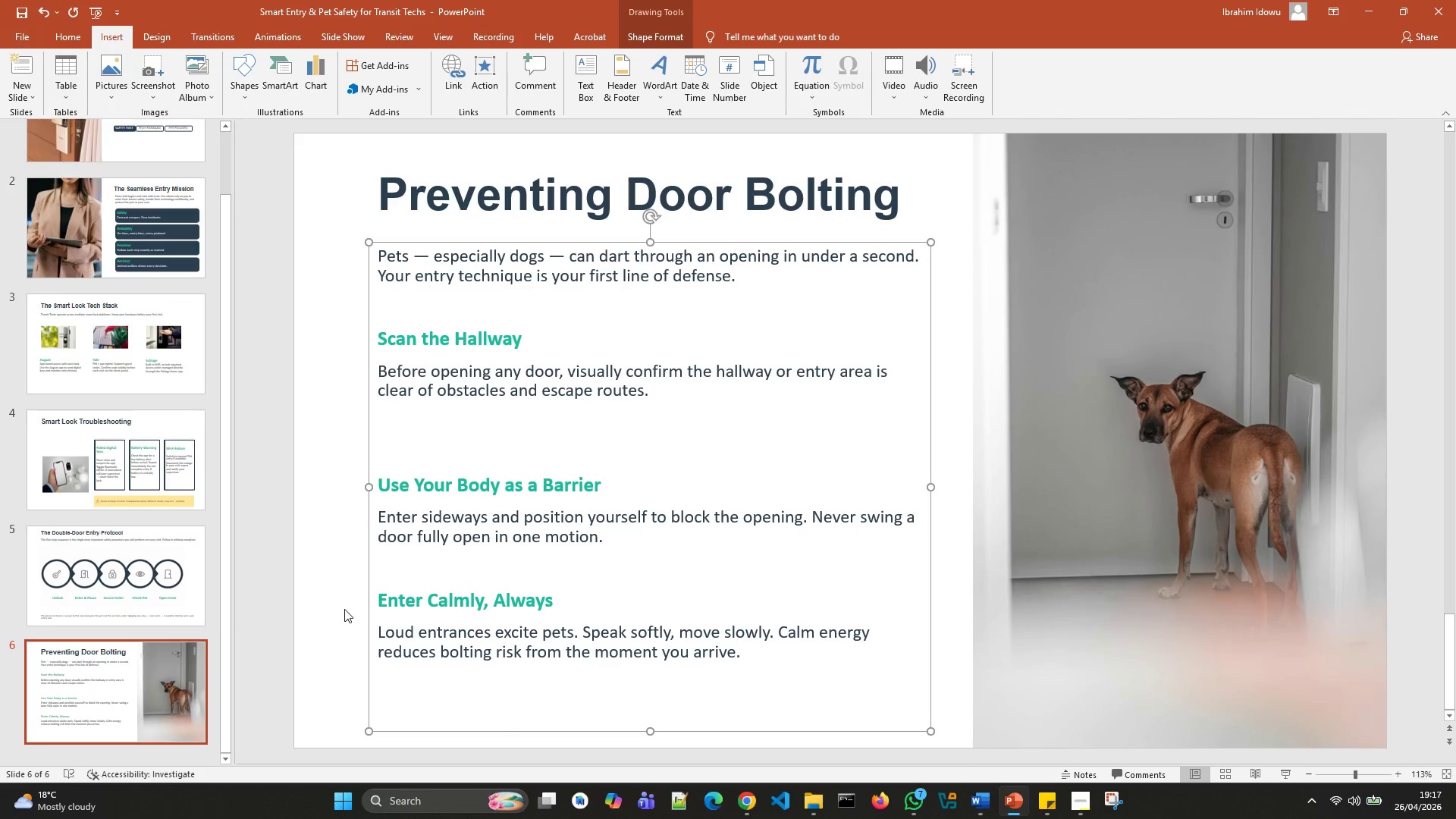 
left_click([344, 608])
 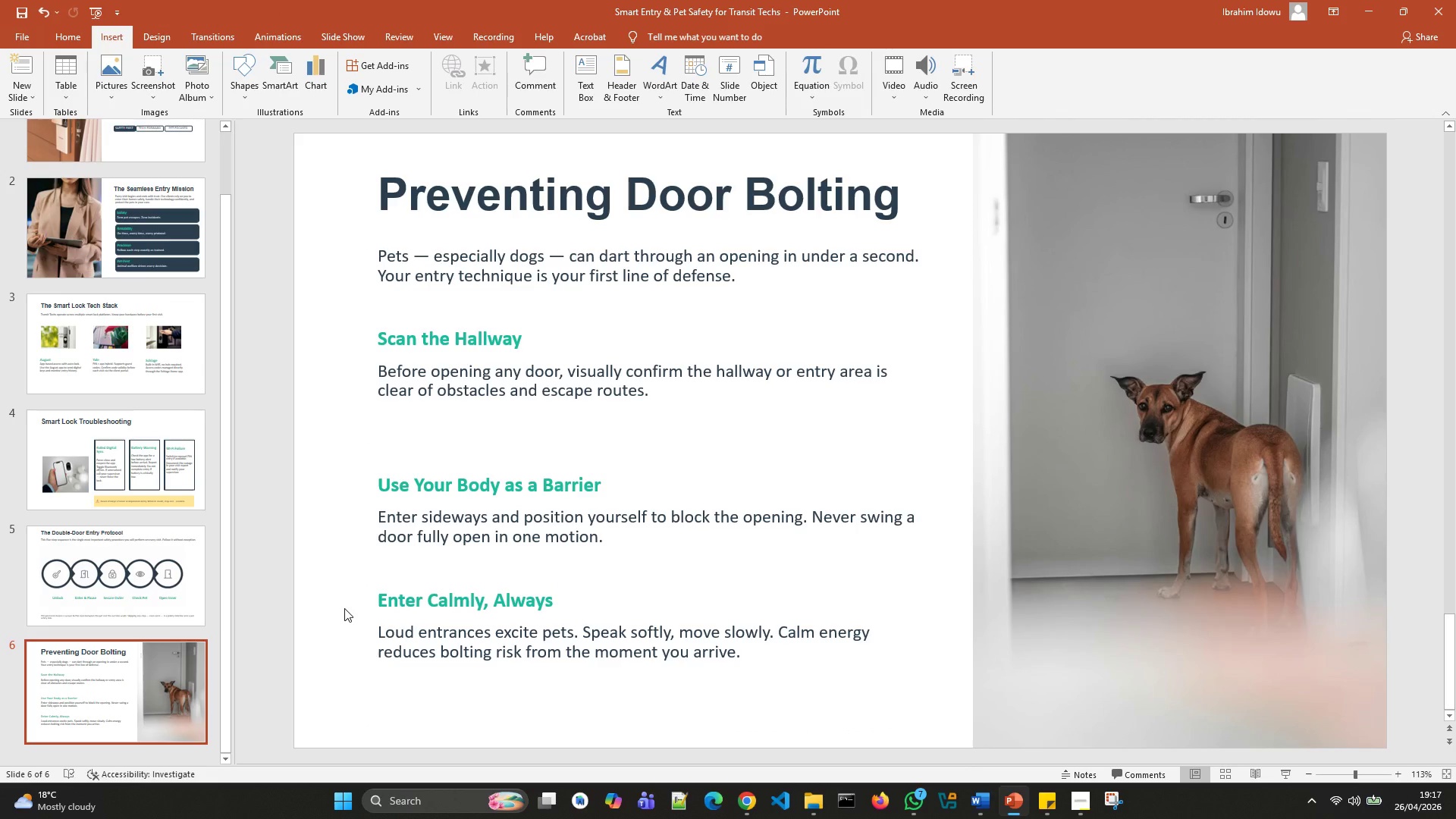 
key(Control+S)
 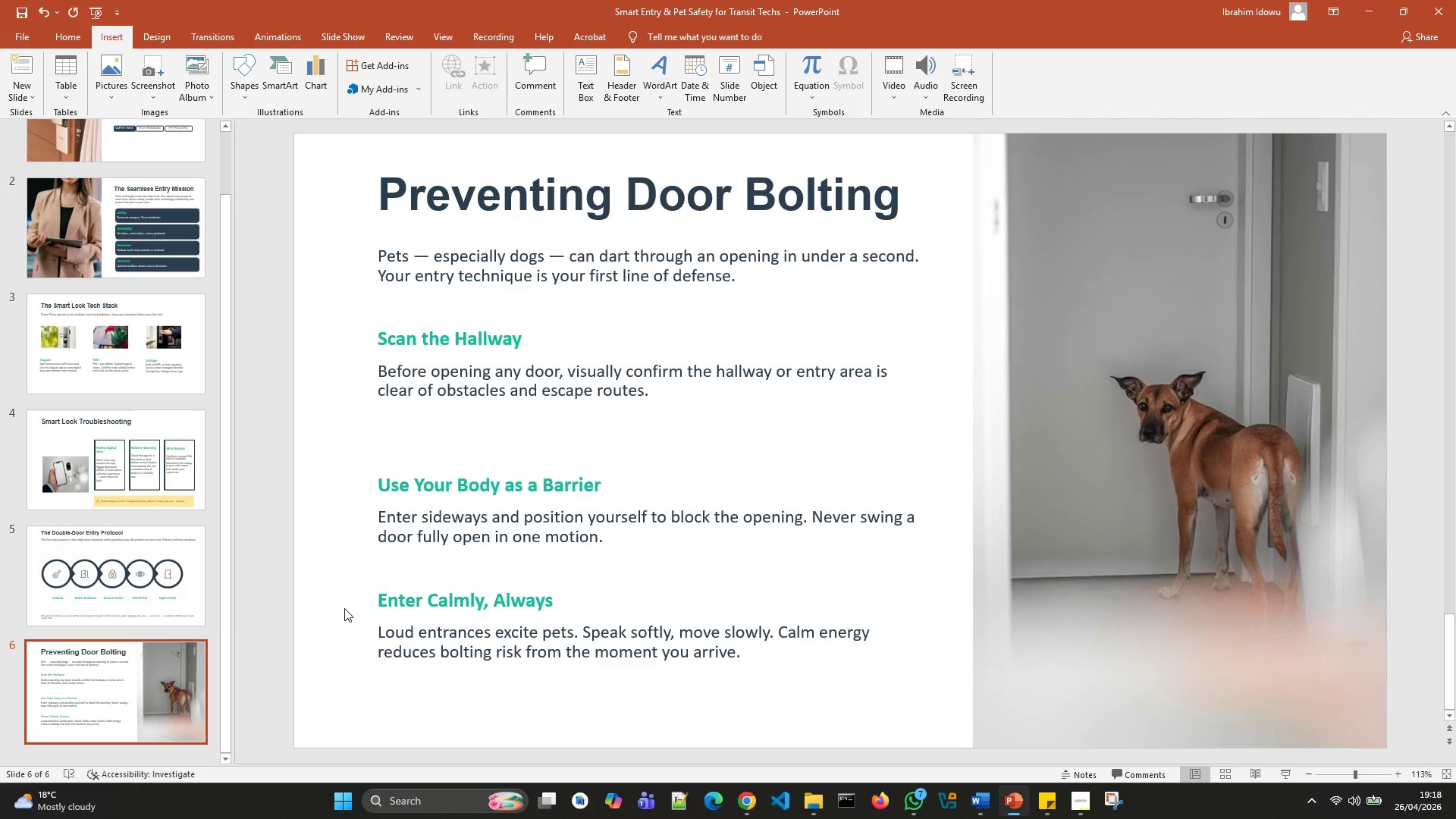 
wait(63.7)
 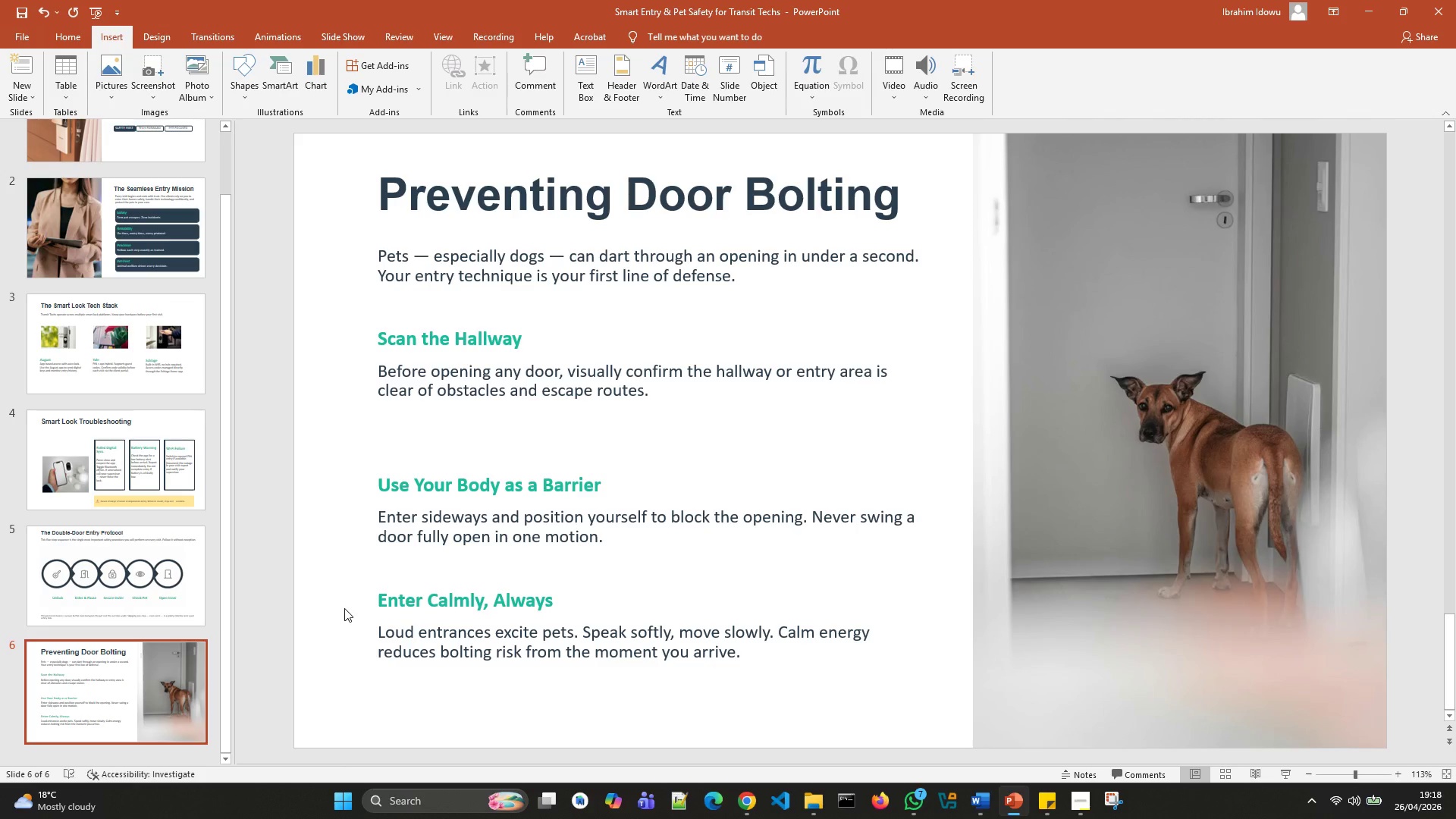 
scroll: coordinate [698, 491], scroll_direction: up, amount: 1.0
 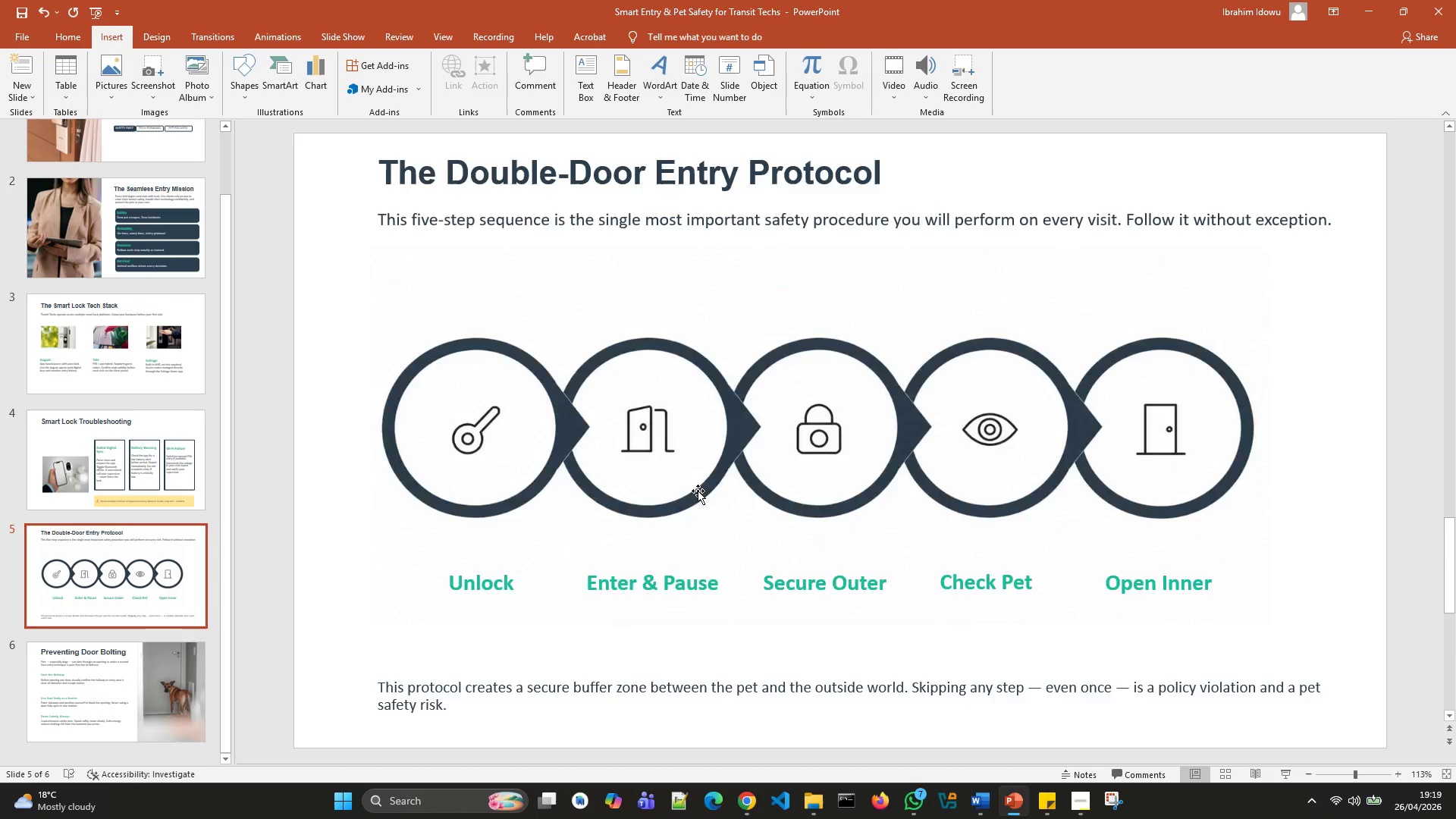 
scroll: coordinate [698, 491], scroll_direction: down, amount: 3.0
 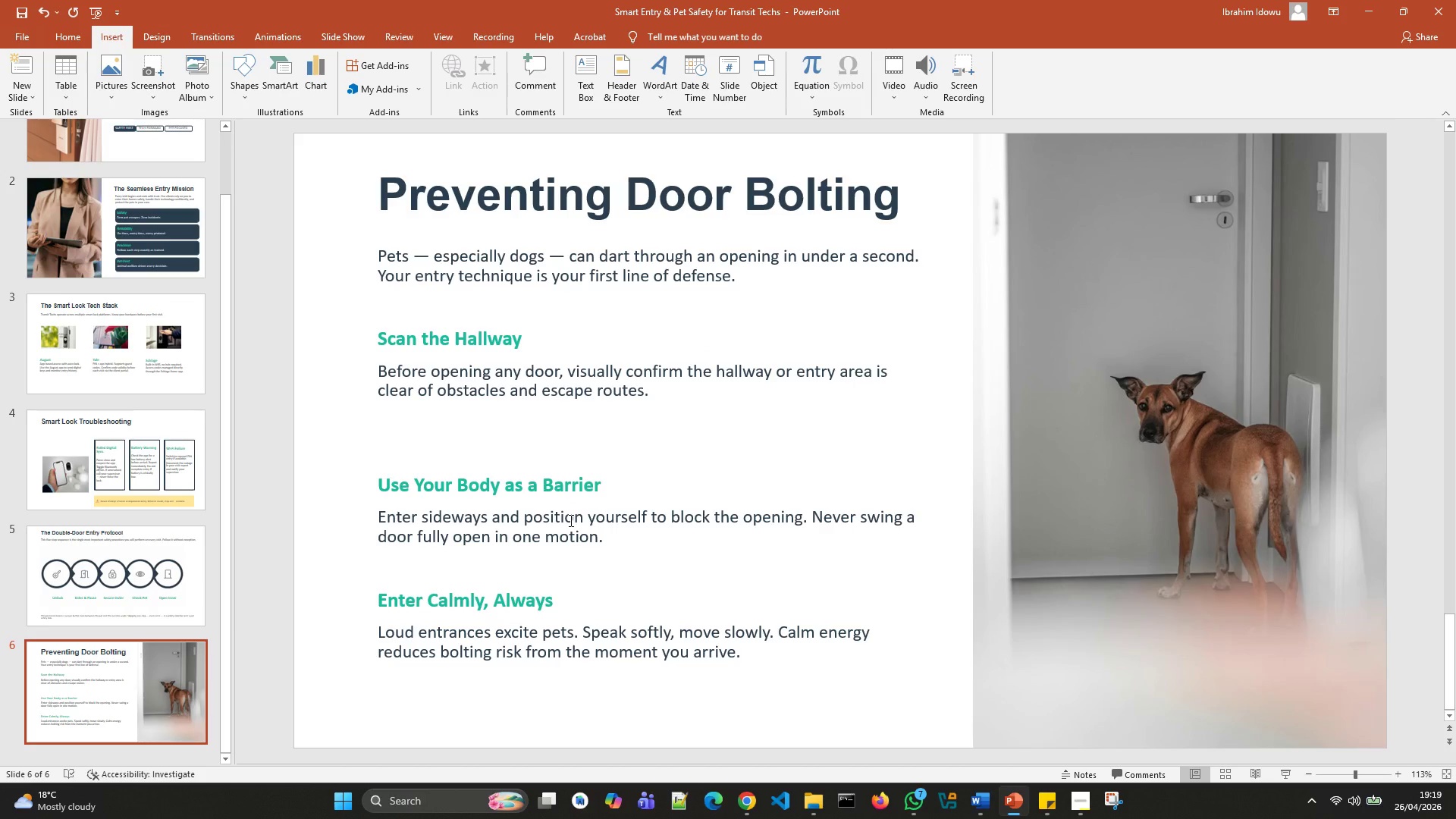 
wait(7.88)
 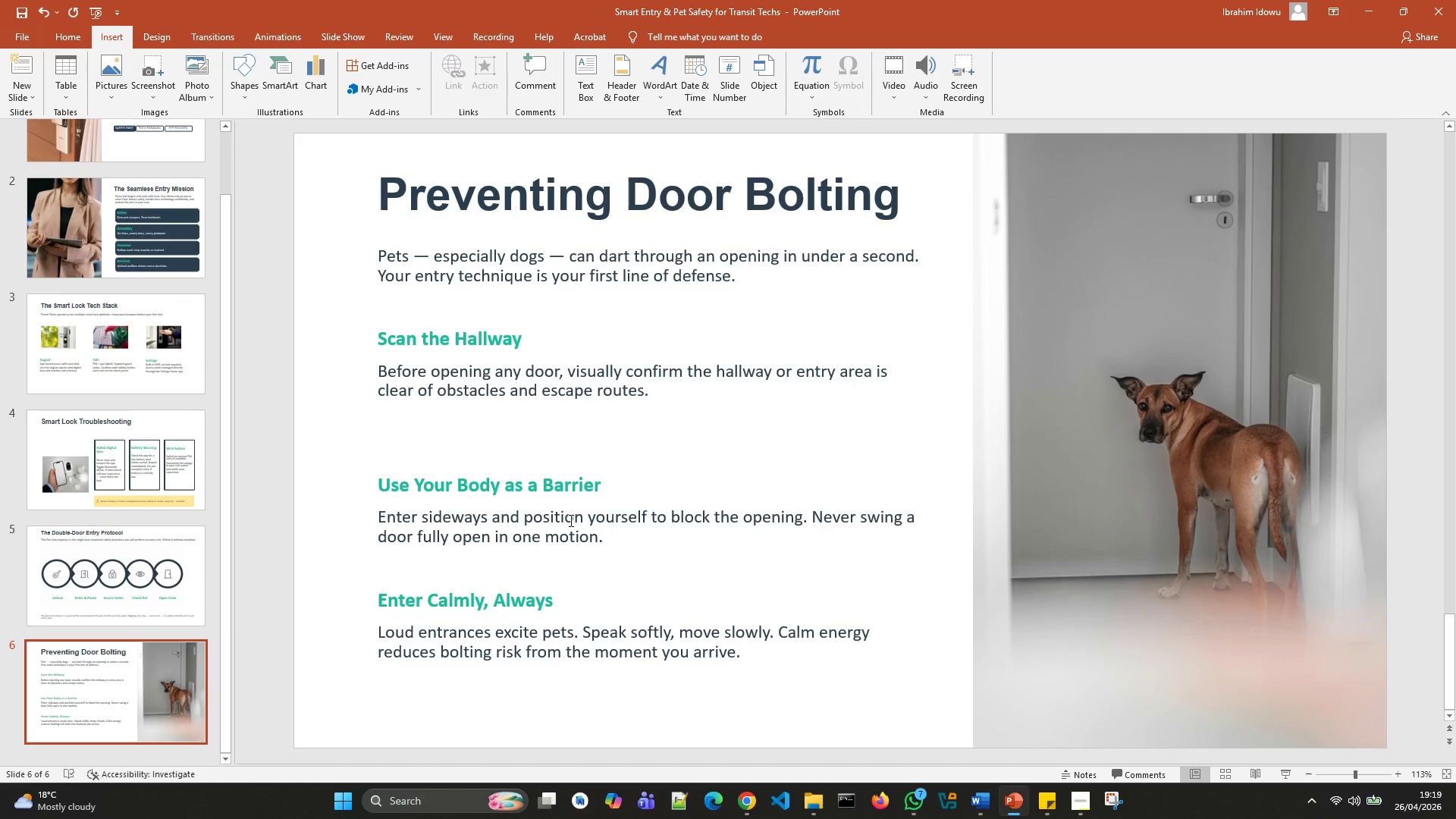 
scroll: coordinate [570, 520], scroll_direction: down, amount: 1.0
 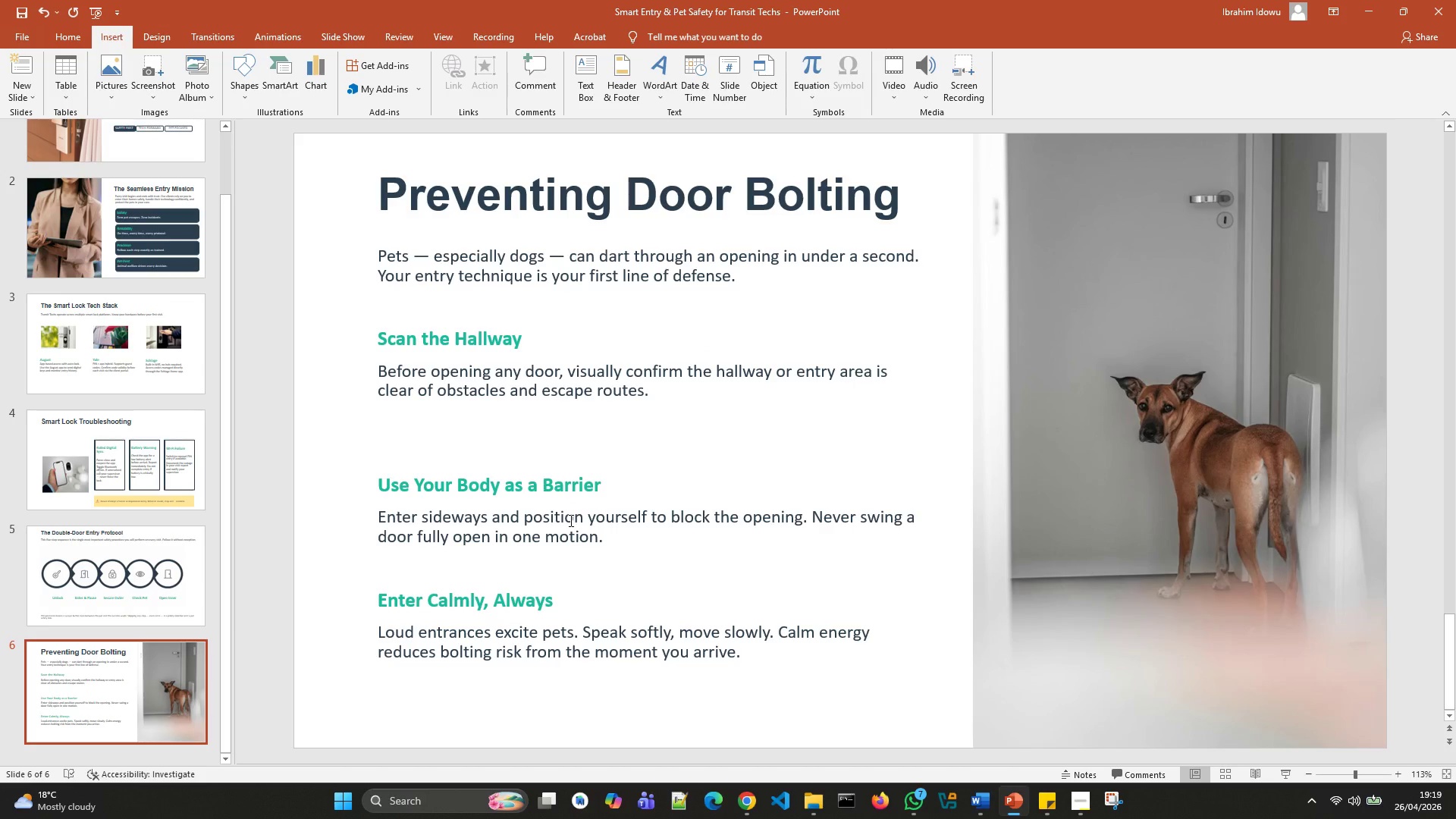 
wait(5.18)
 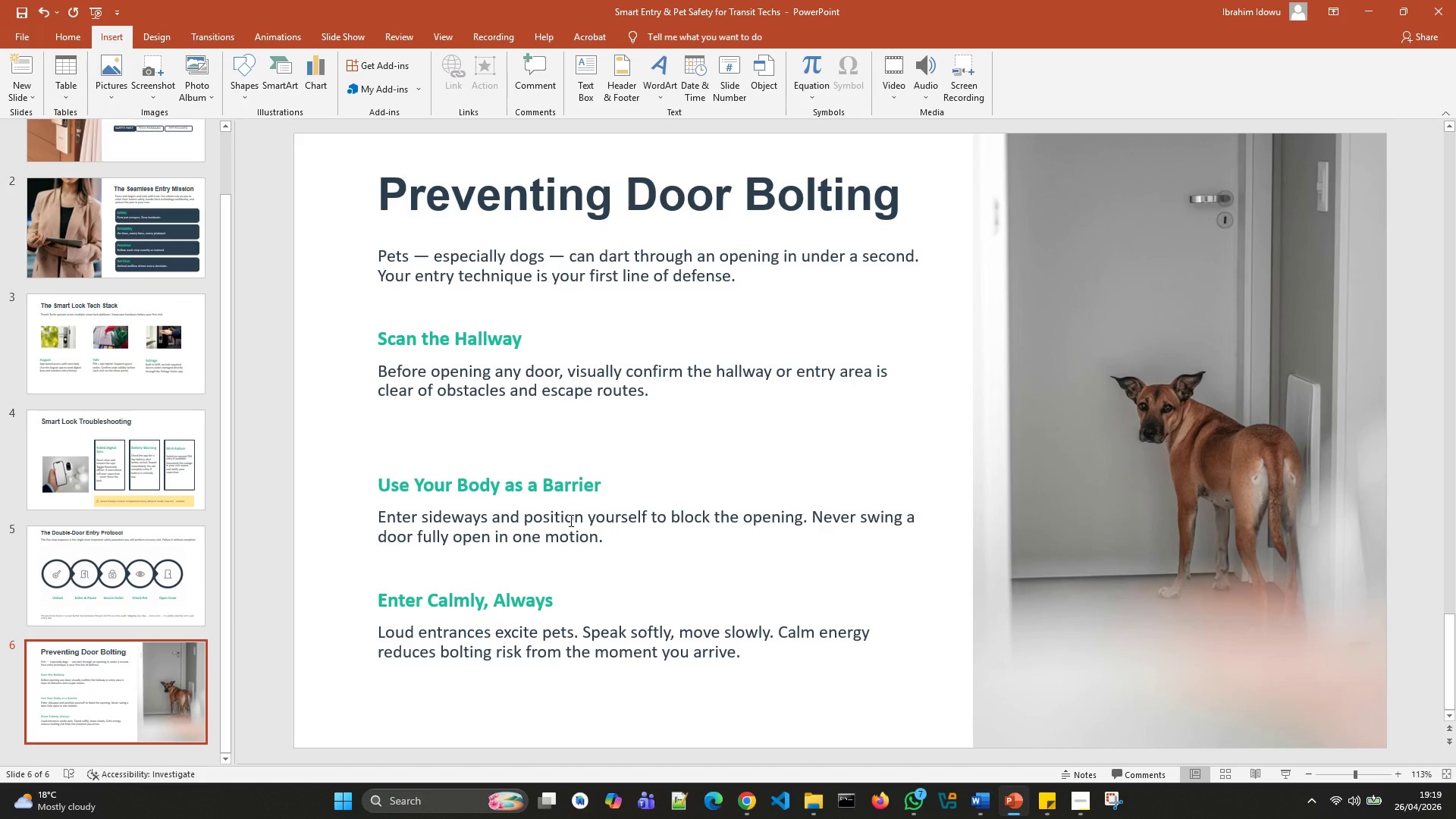 
scroll: coordinate [570, 520], scroll_direction: down, amount: 1.0
 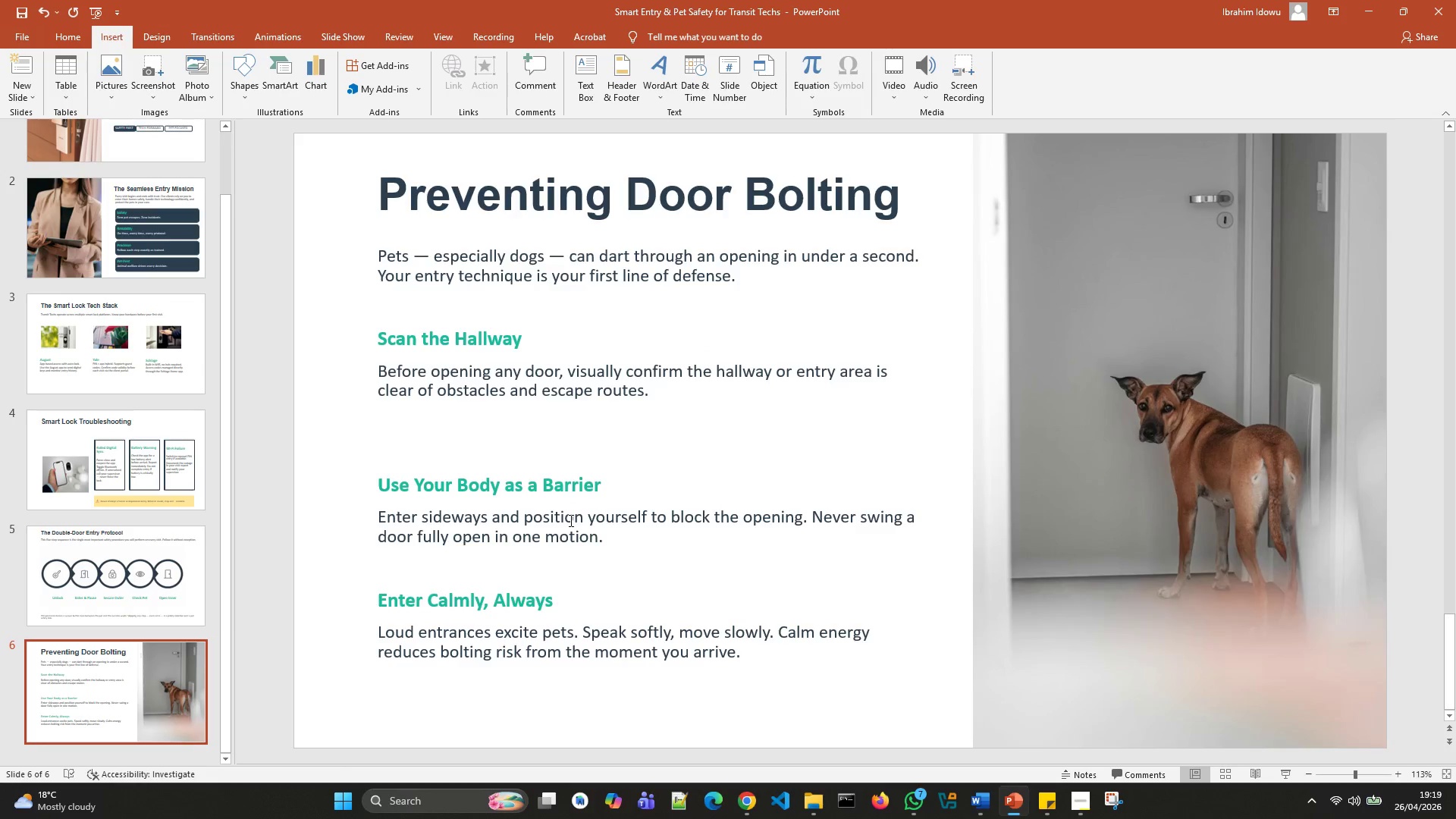 
scroll: coordinate [570, 520], scroll_direction: up, amount: 1.0
 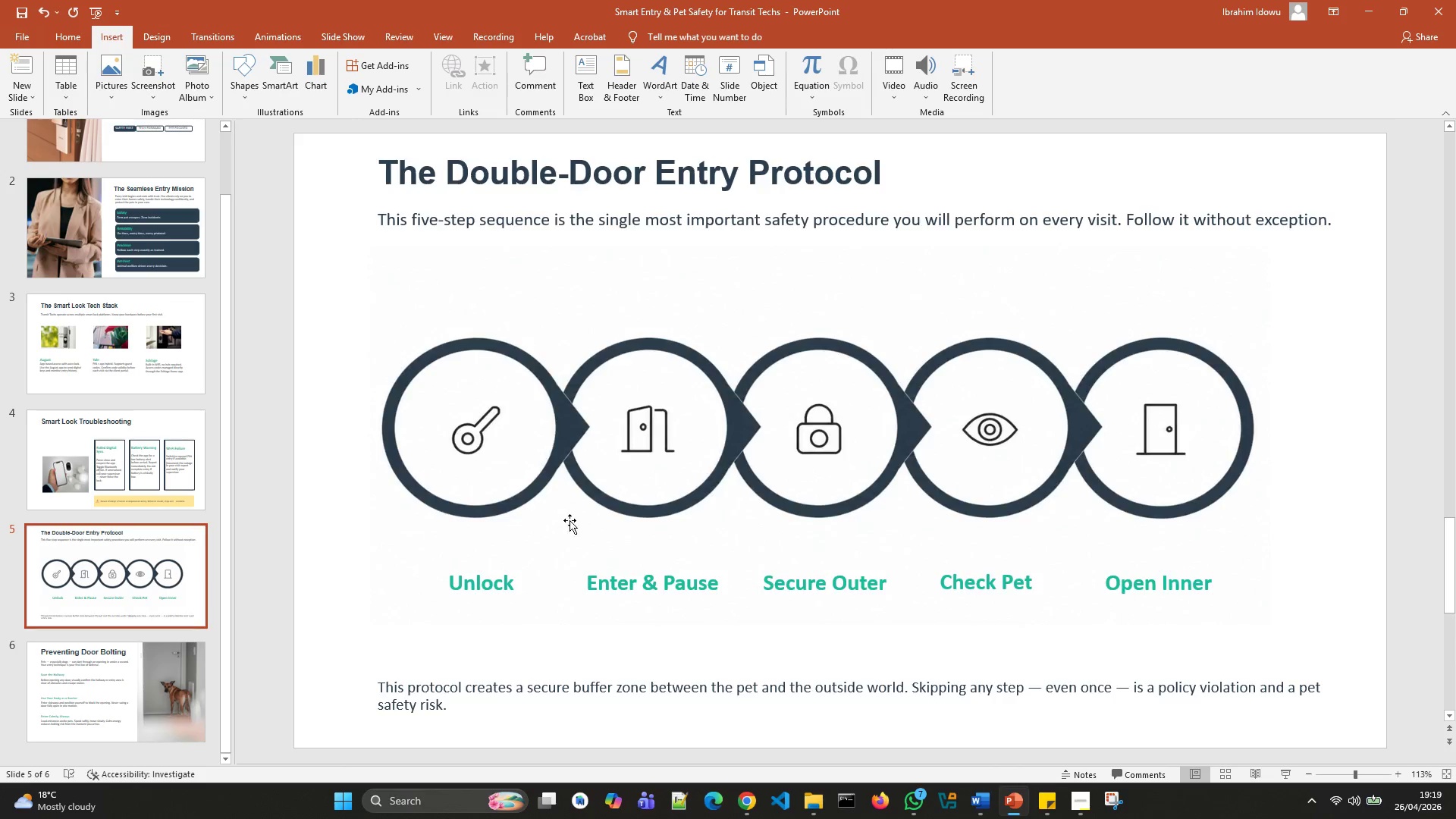 
scroll: coordinate [570, 520], scroll_direction: down, amount: 5.0
 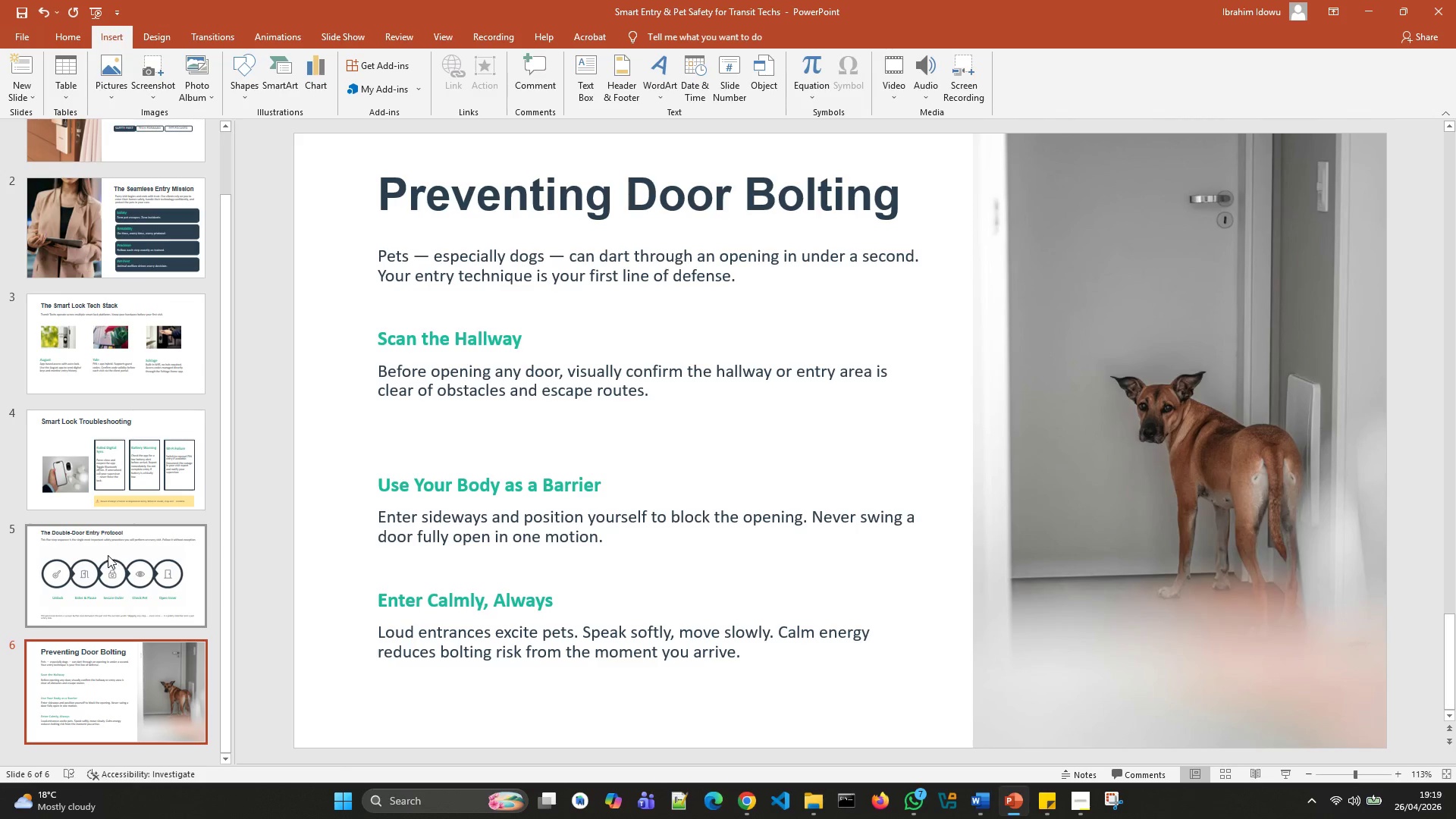 
wait(12.88)
 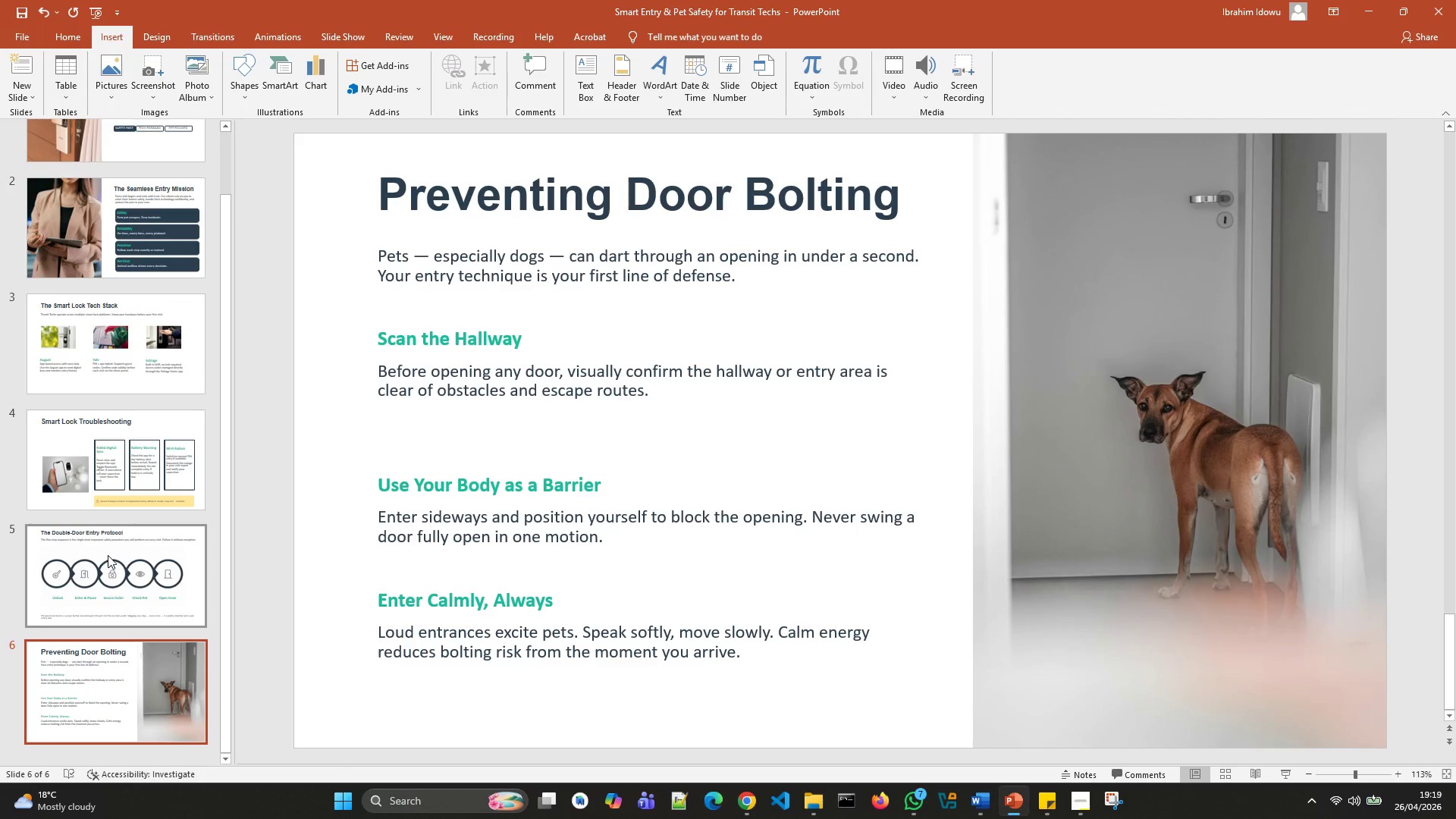 
left_click([152, 607])
 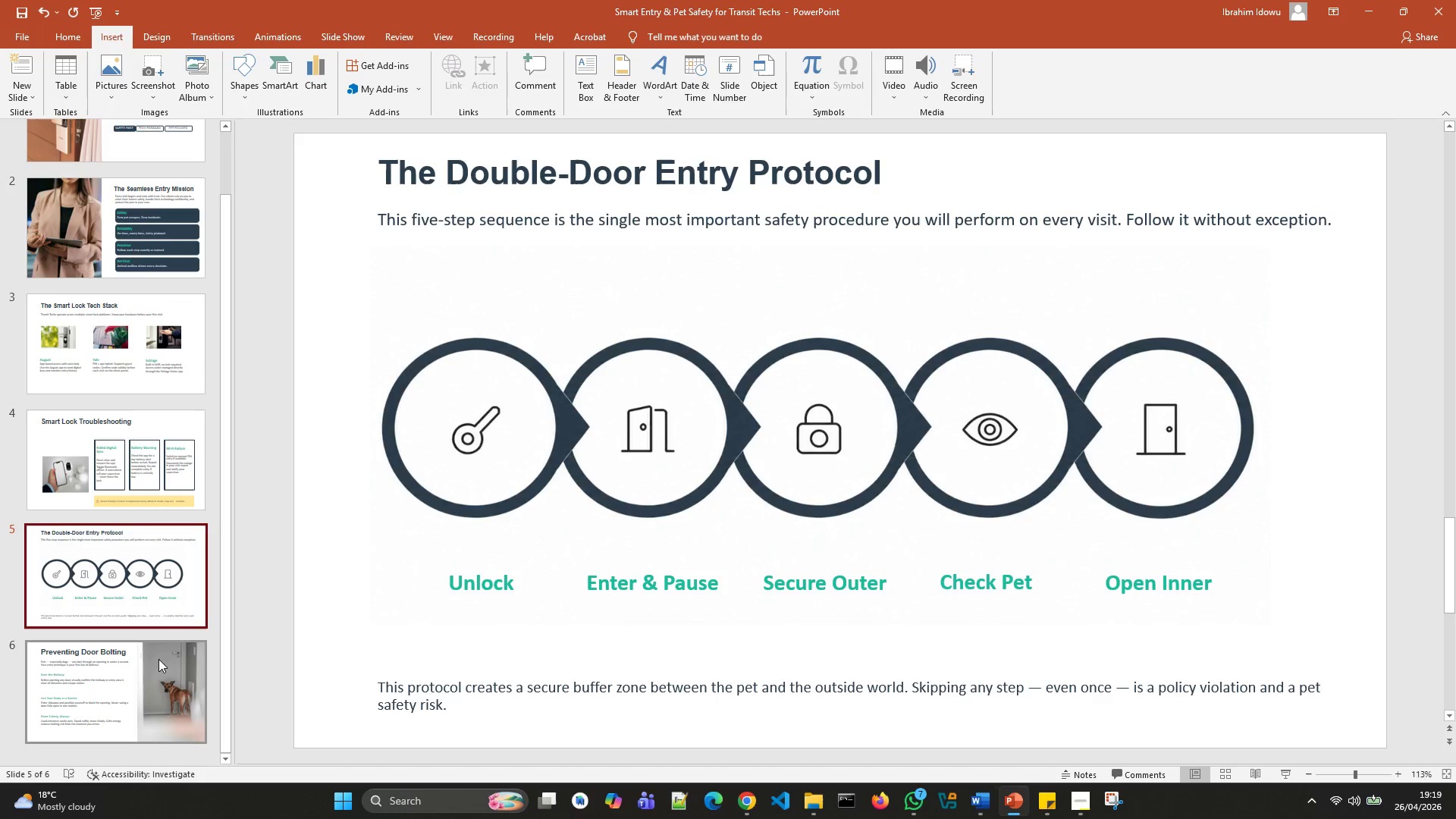 
left_click([152, 670])
 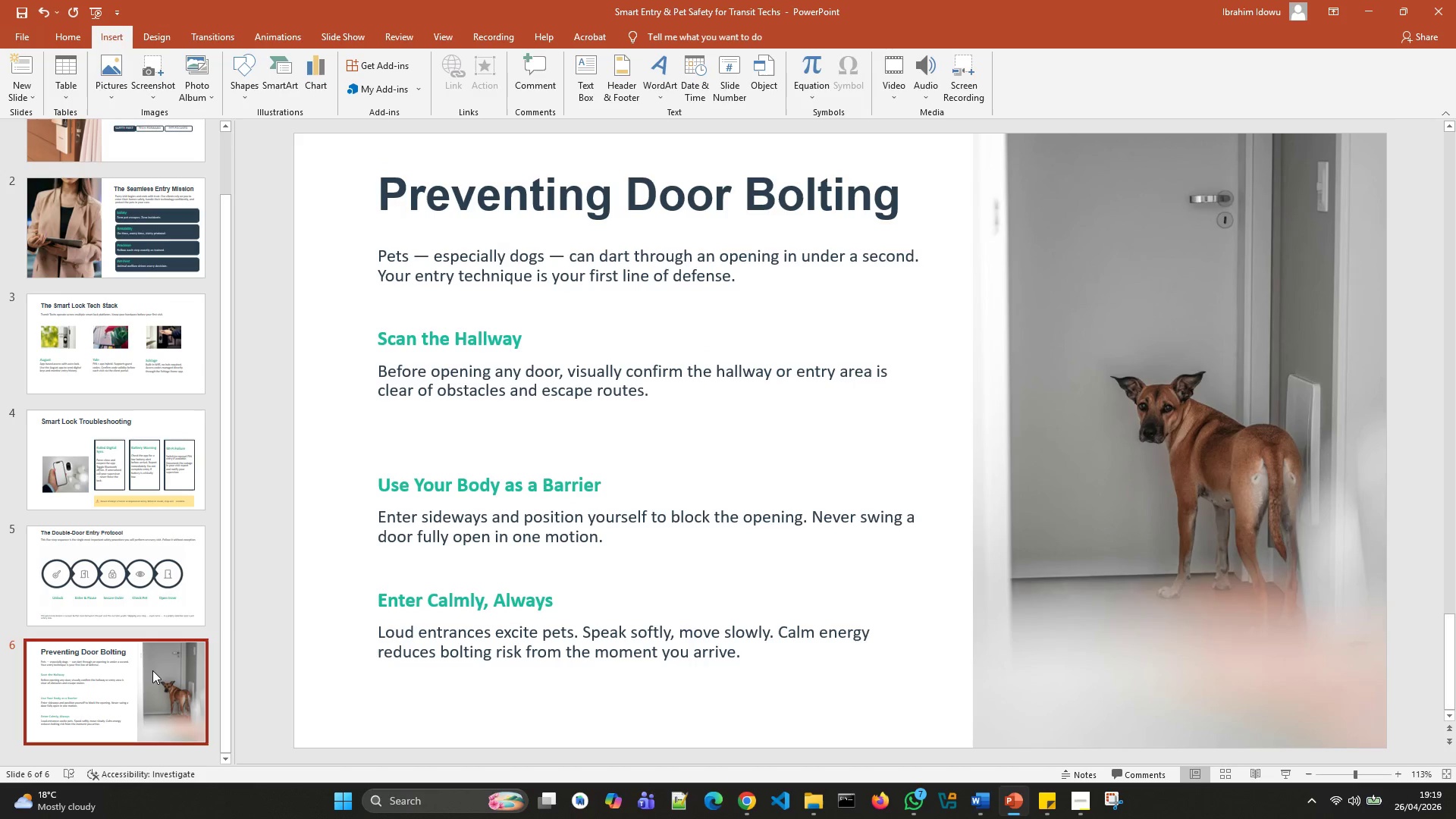 
scroll: coordinate [152, 670], scroll_direction: down, amount: 1.0
 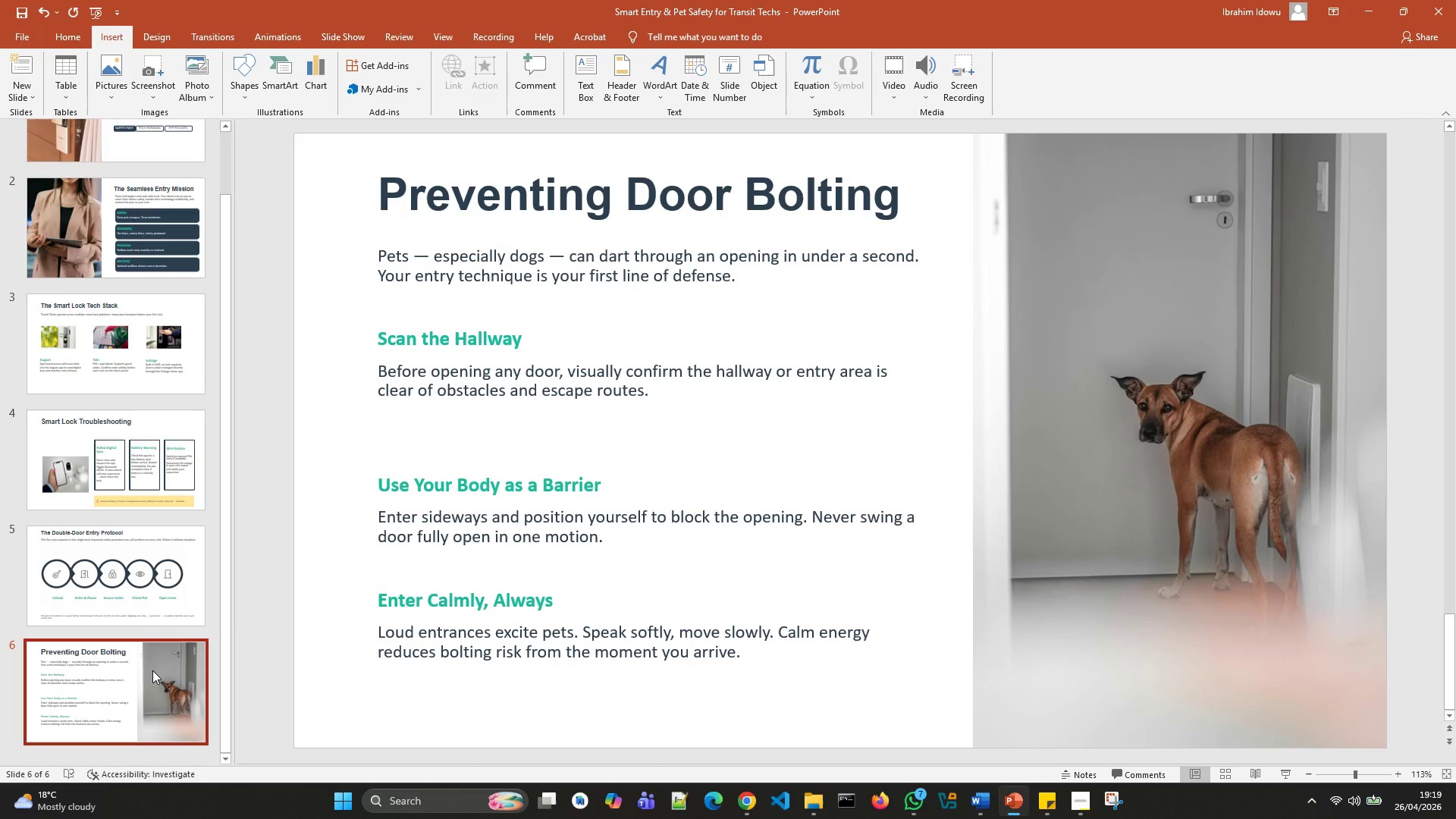 
key(Control+D)
 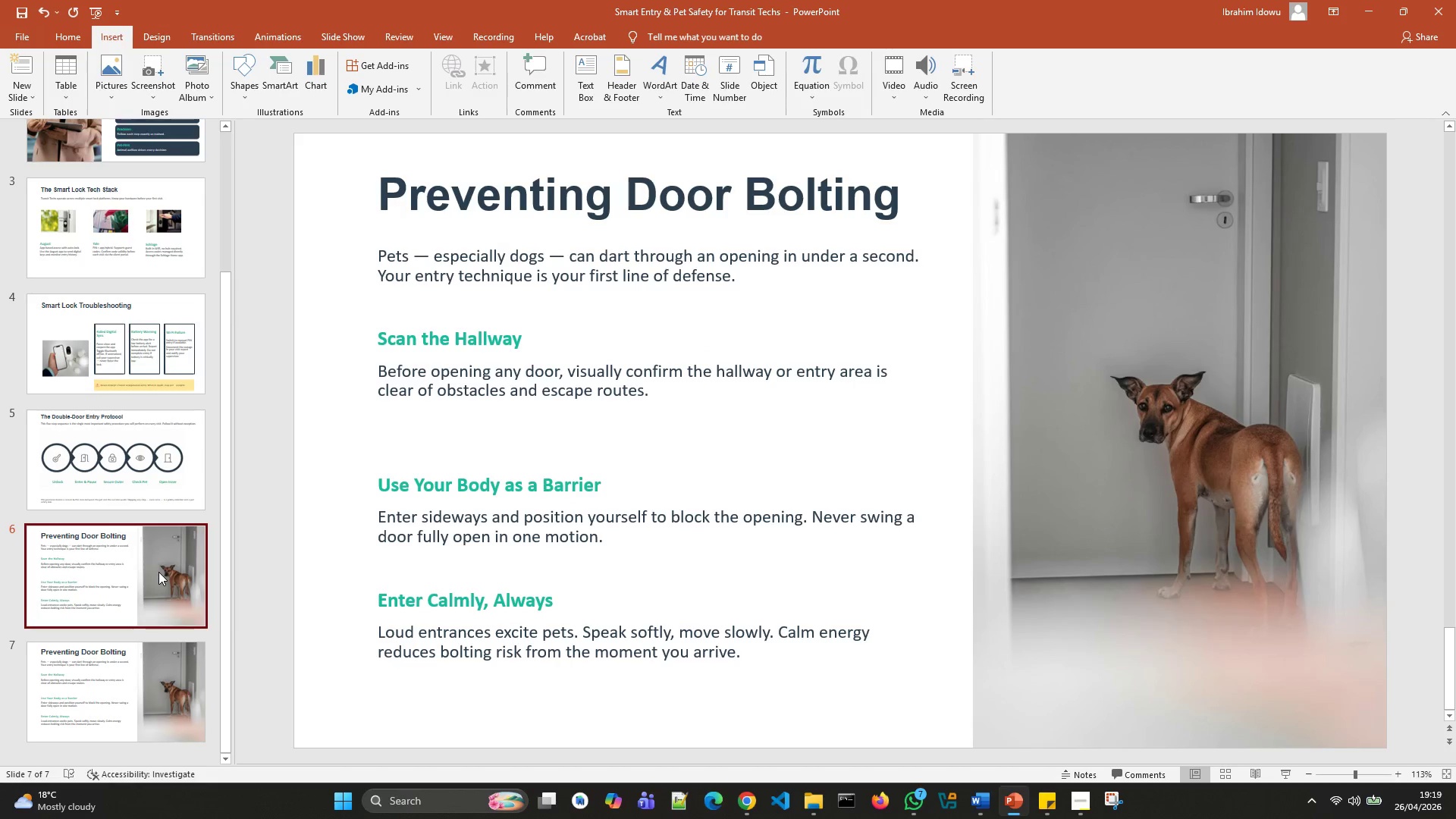 
left_click([140, 676])
 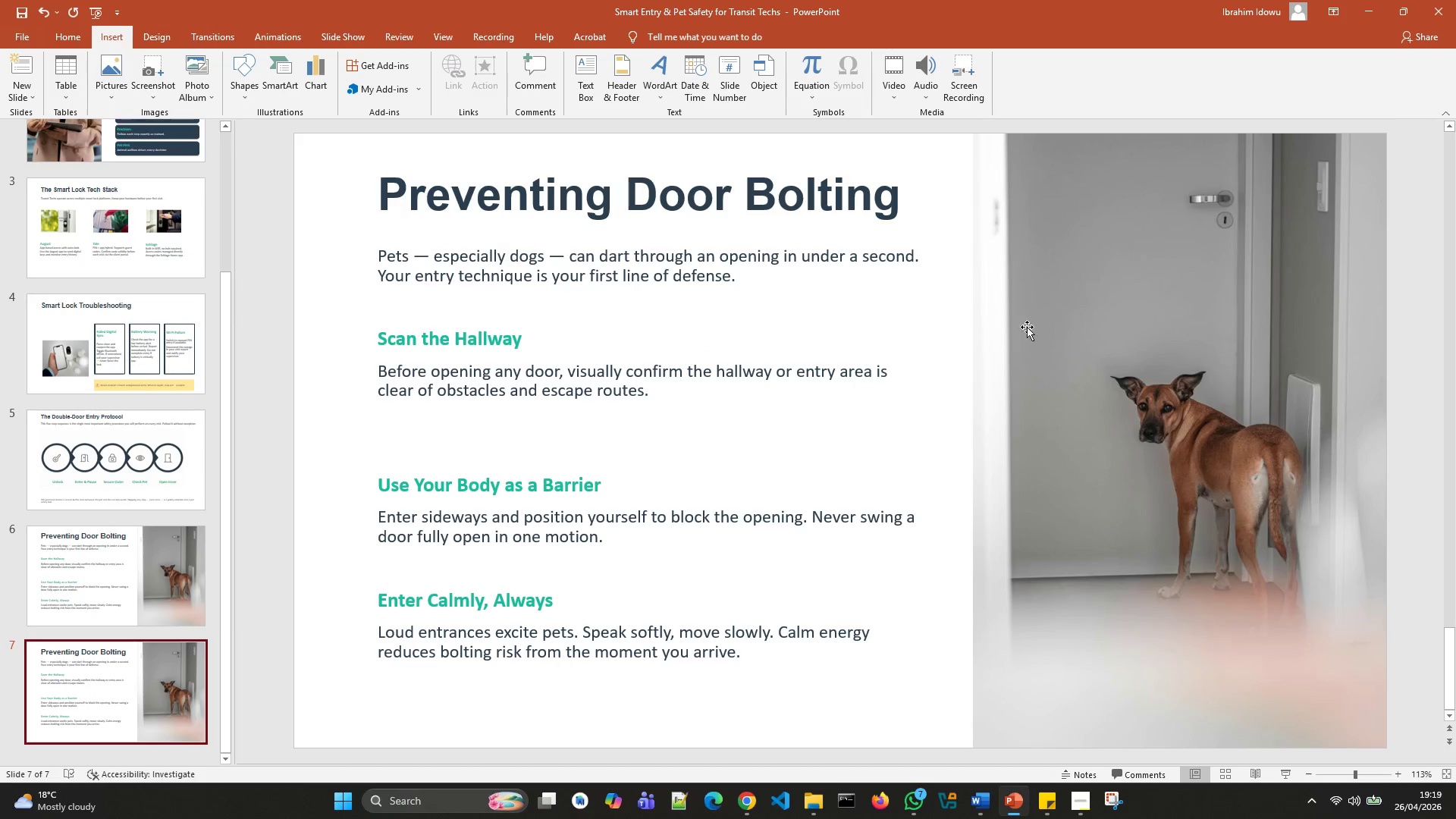 
left_click([1048, 359])
 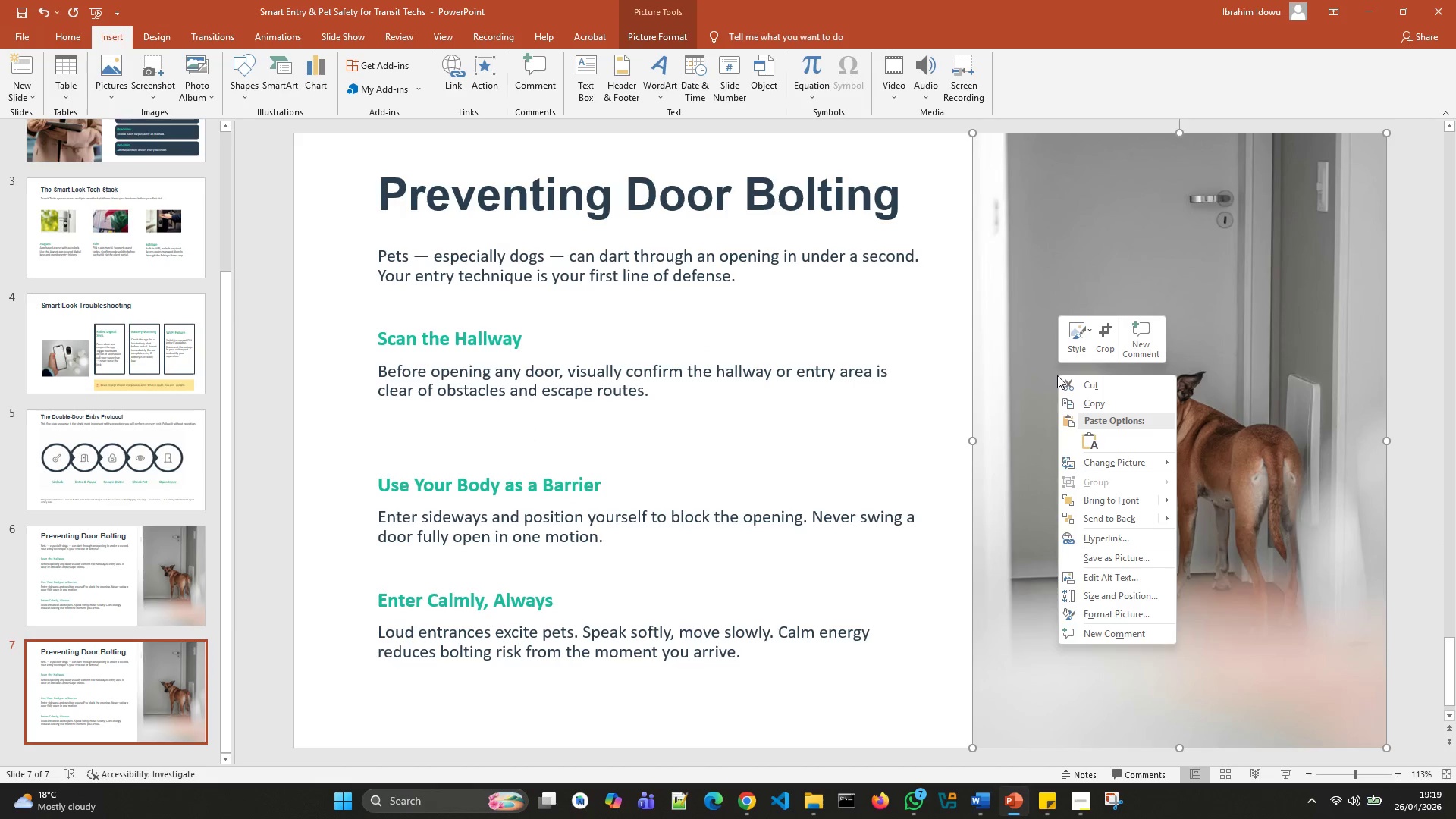 
scroll: coordinate [1057, 375], scroll_direction: down, amount: 1.0
 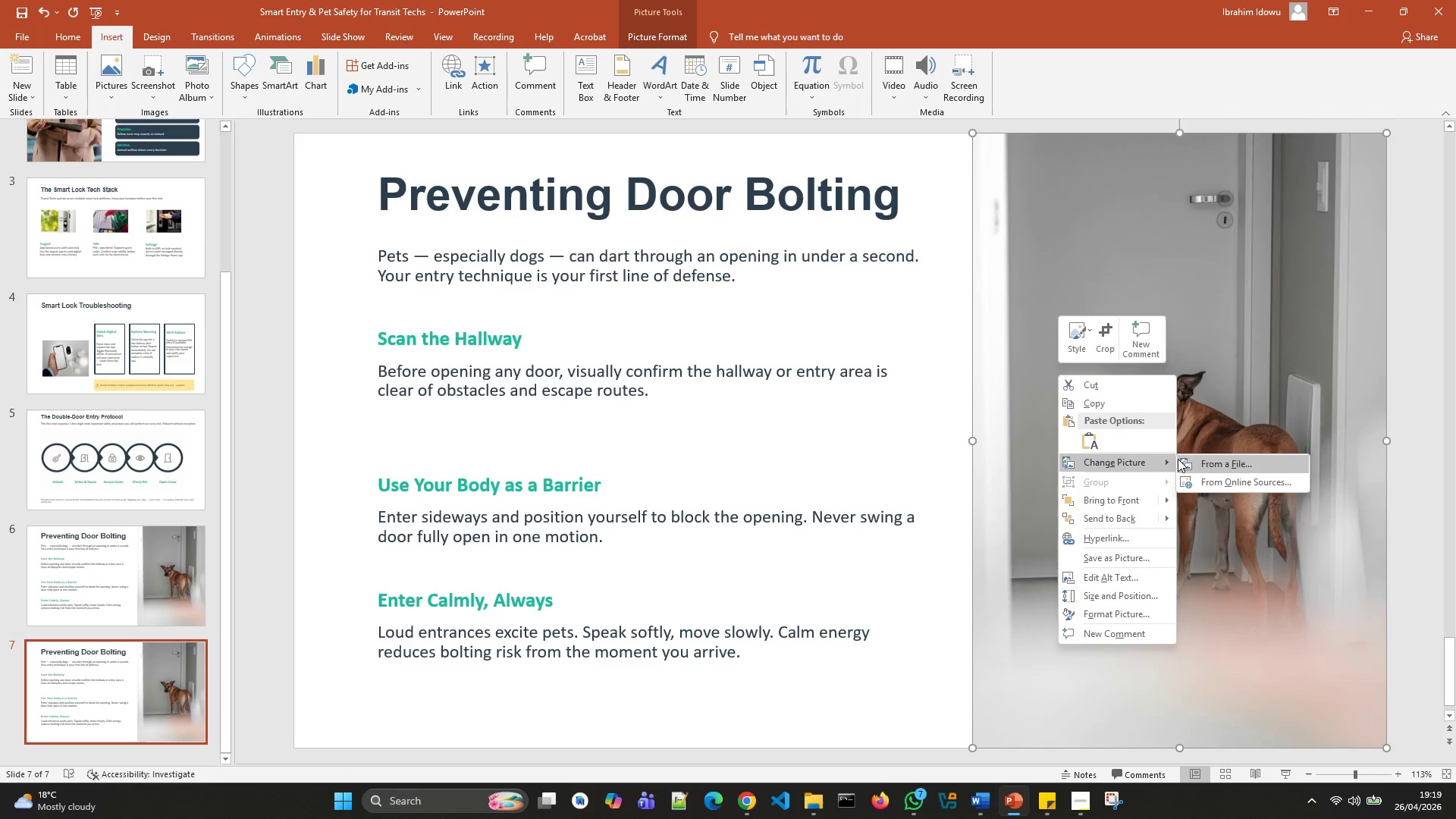 
left_click([1200, 456])
 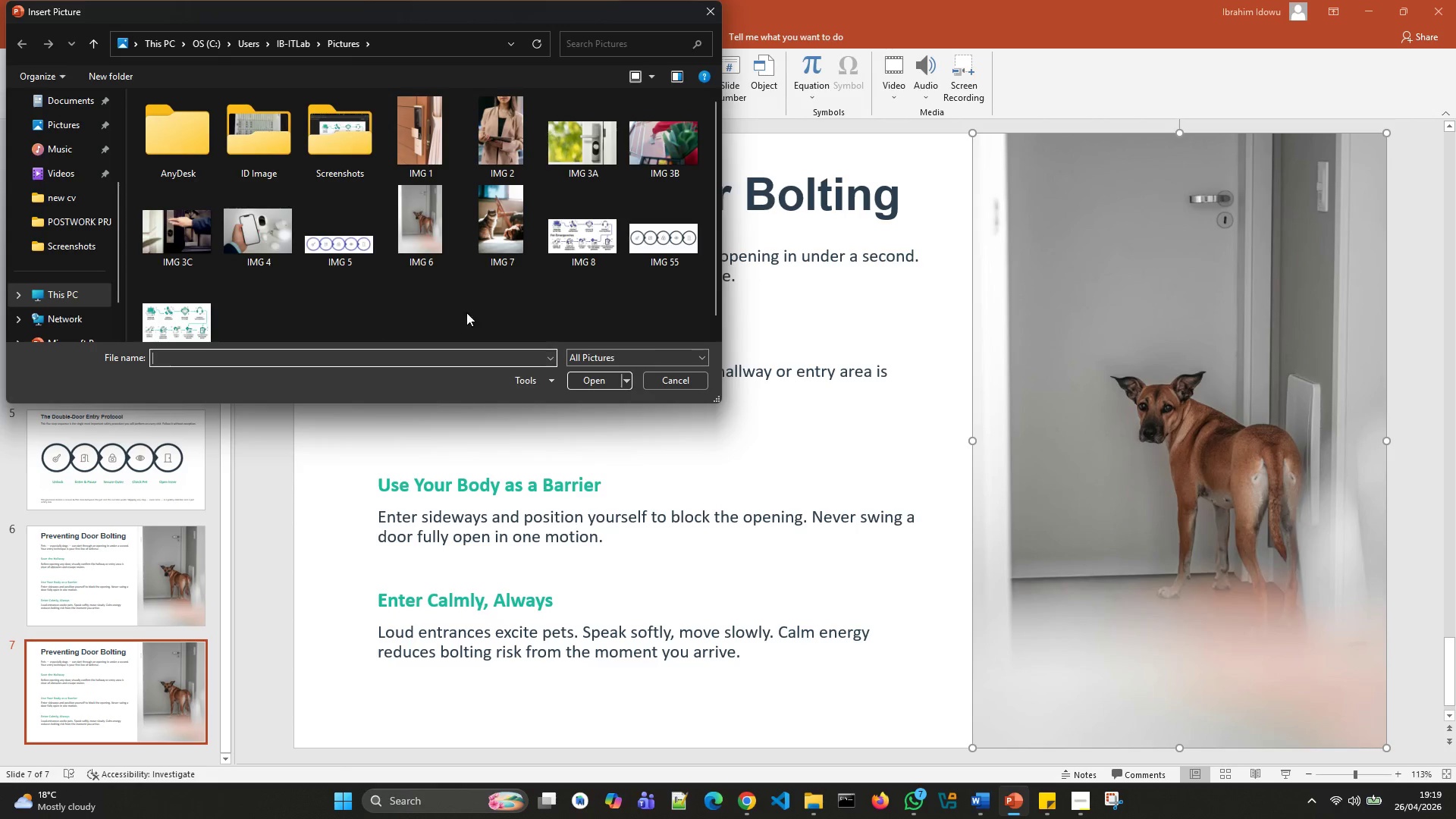 
left_click([491, 237])
 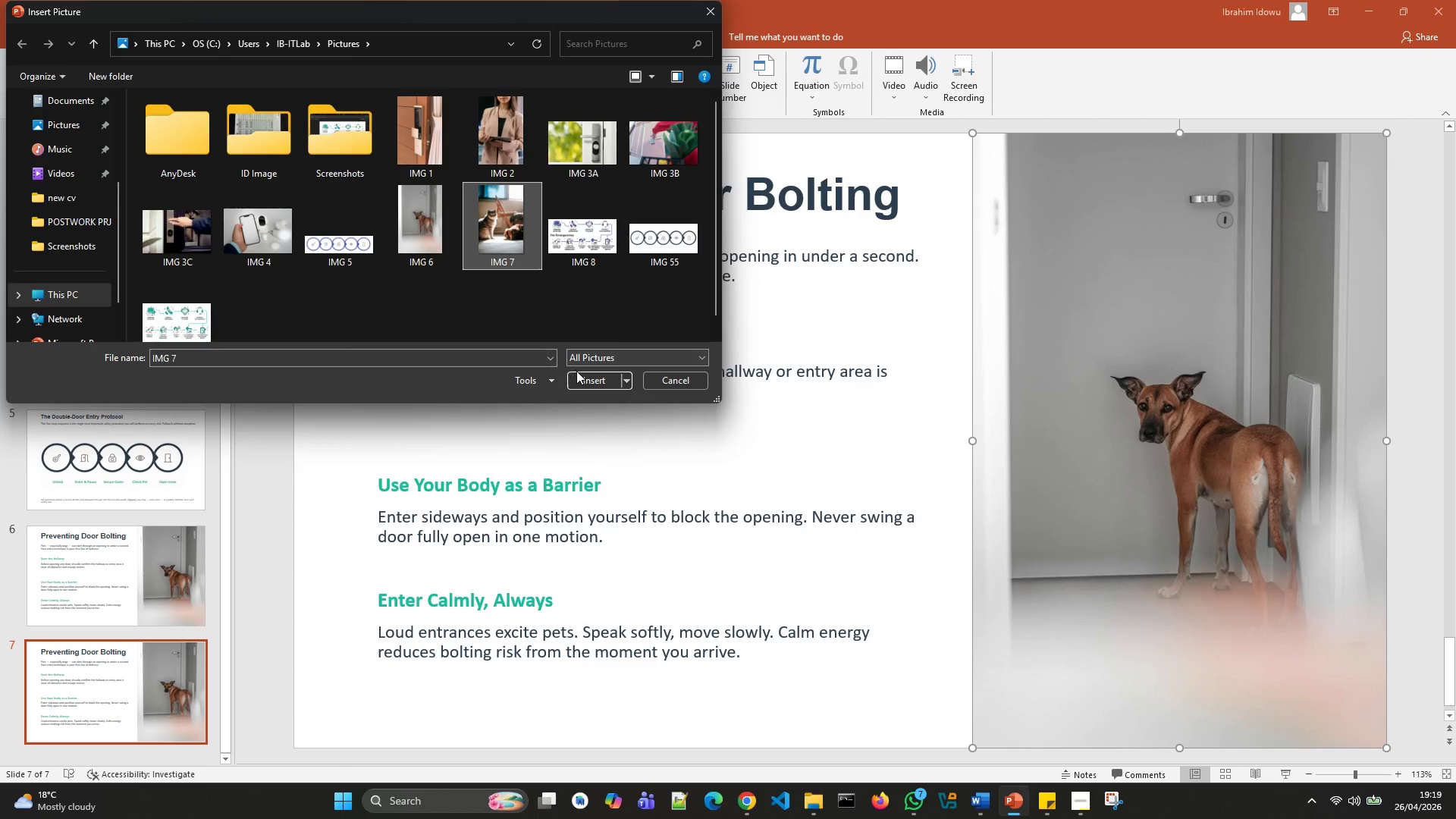 
left_click([582, 378])
 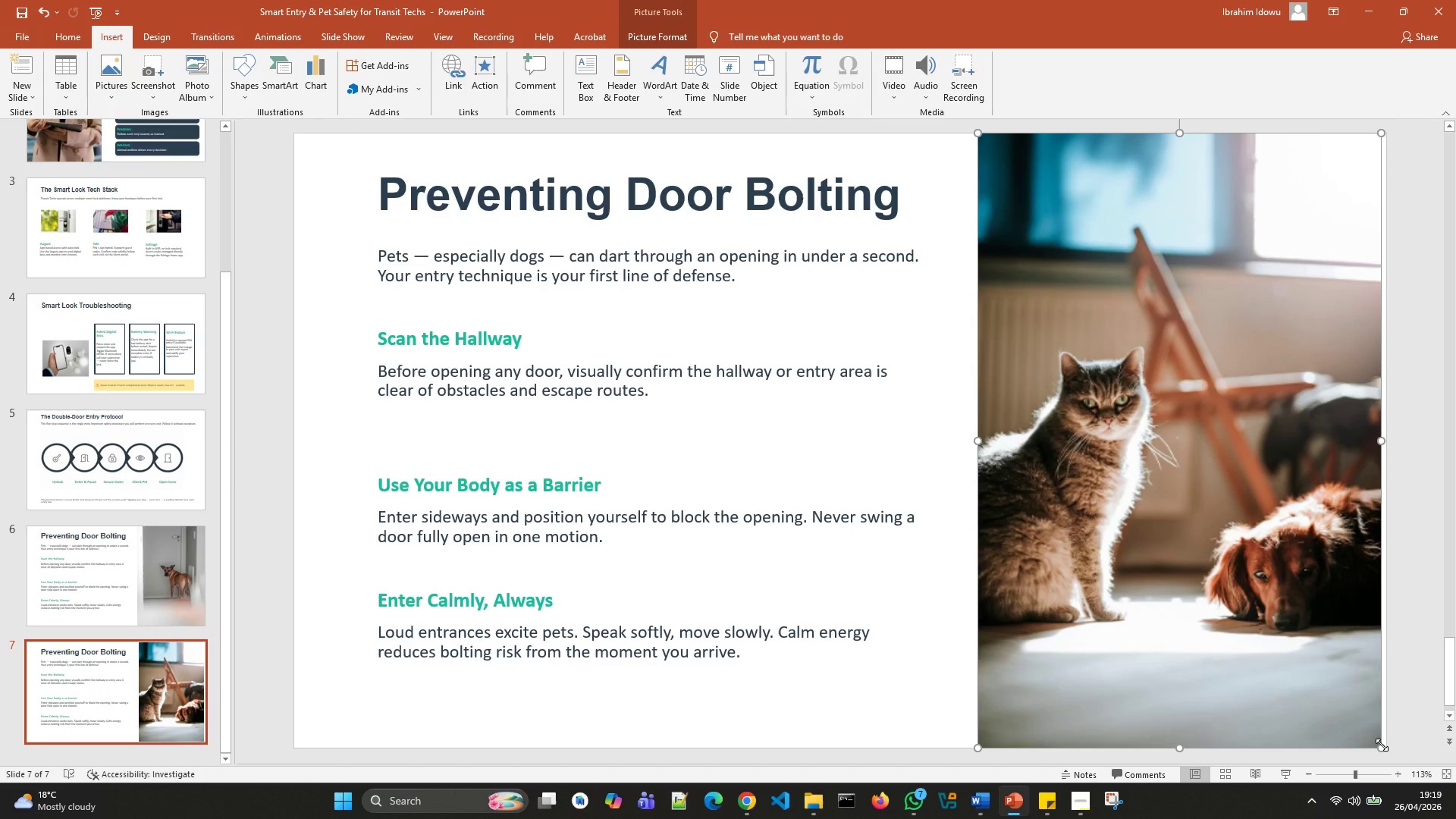 
left_click_drag(start_coordinate=[1382, 745], to_coordinate=[1159, 570])
 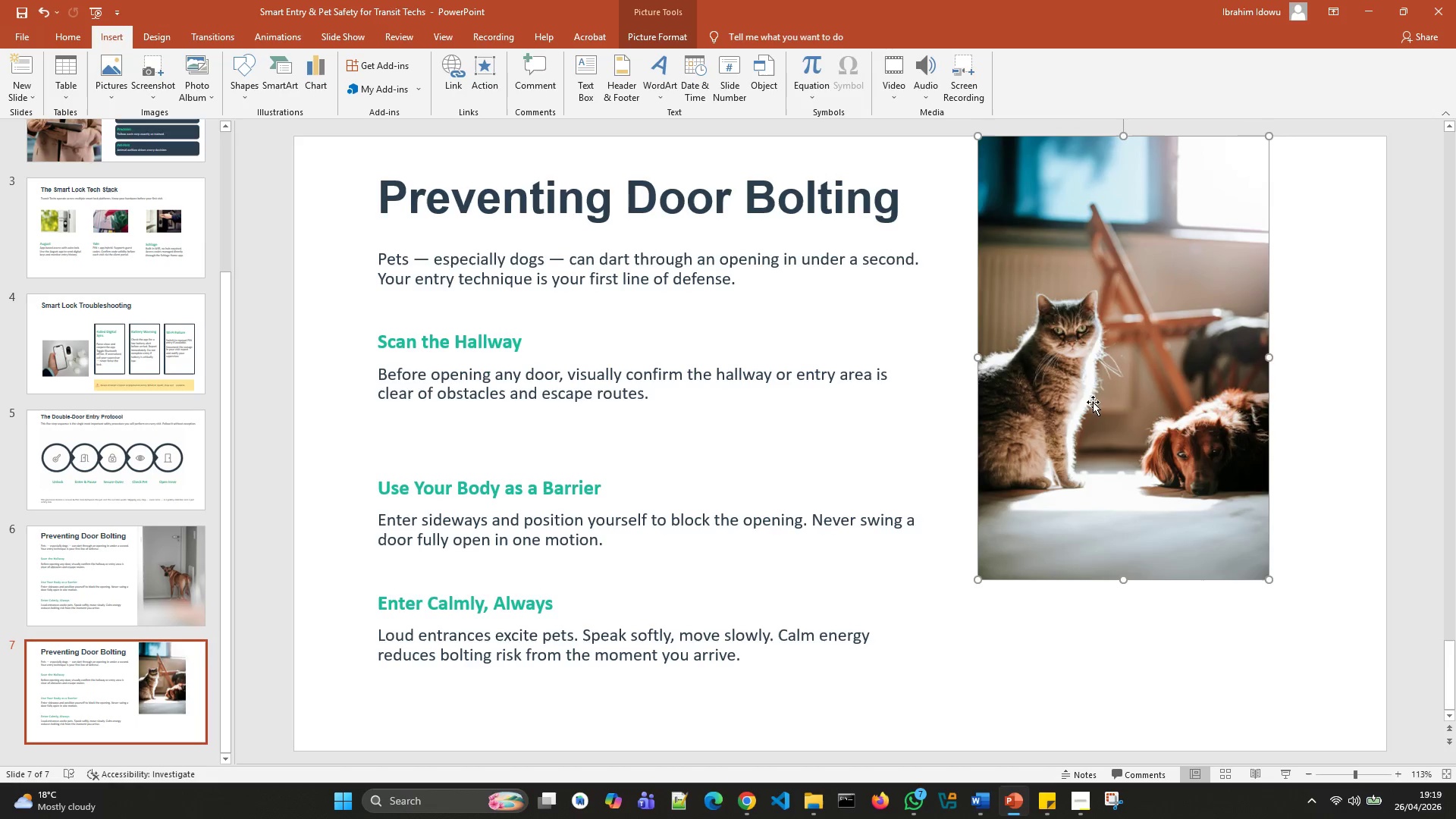 
left_click_drag(start_coordinate=[1093, 401], to_coordinate=[1106, 497])
 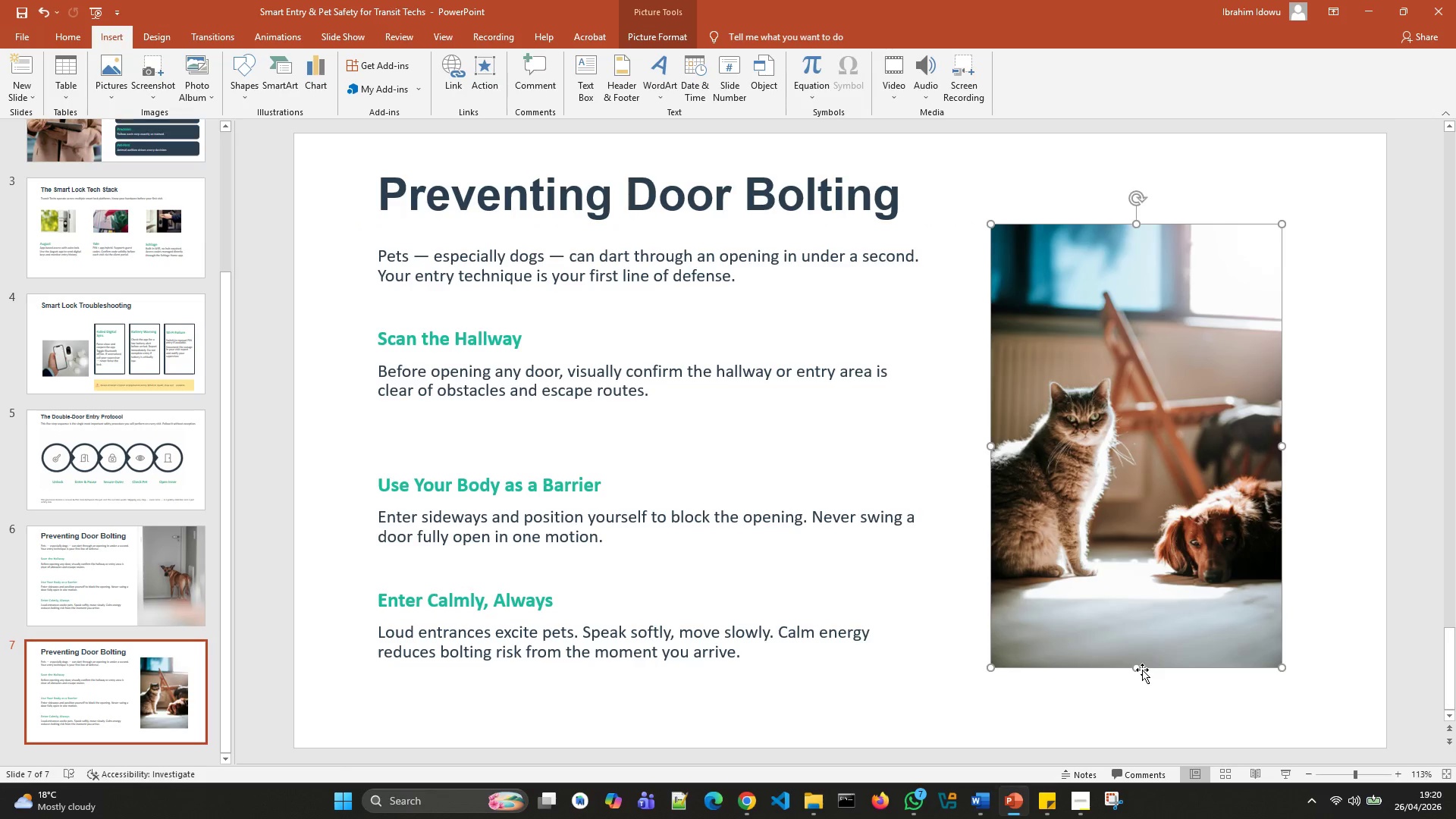 
left_click_drag(start_coordinate=[1136, 668], to_coordinate=[1133, 608])
 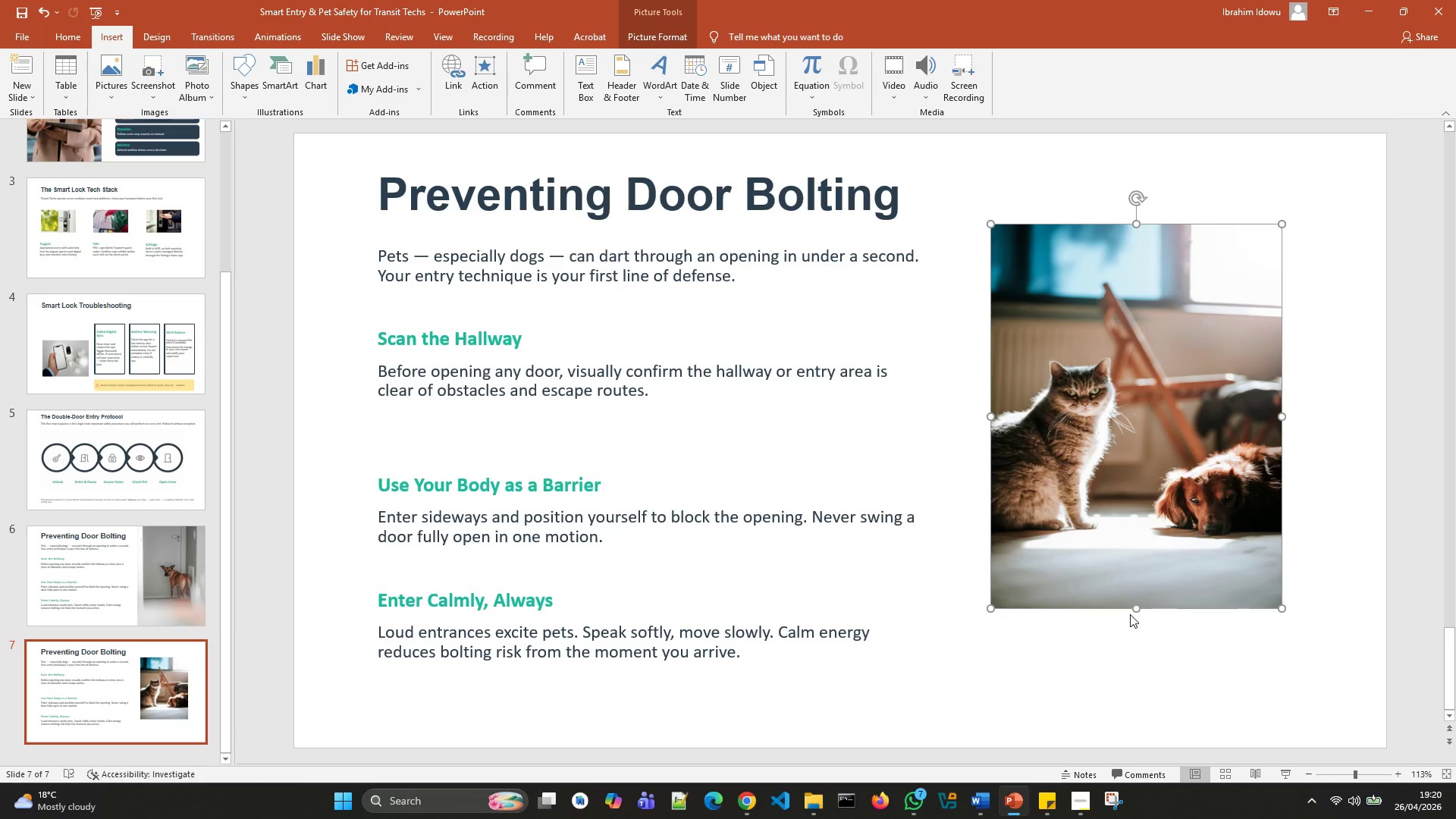 
left_click([876, 553])
 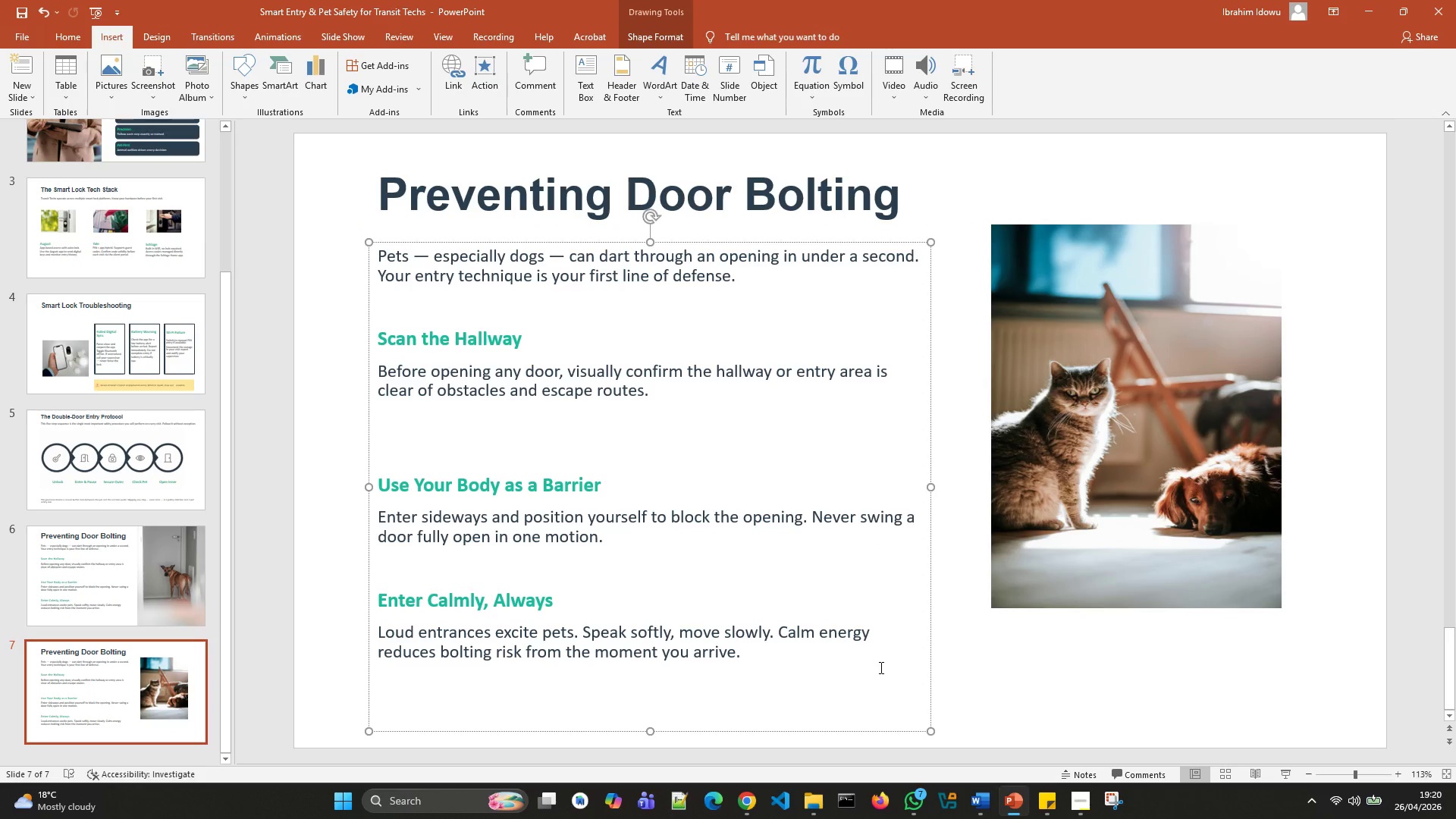 
left_click_drag(start_coordinate=[878, 669], to_coordinate=[384, 336])
 